 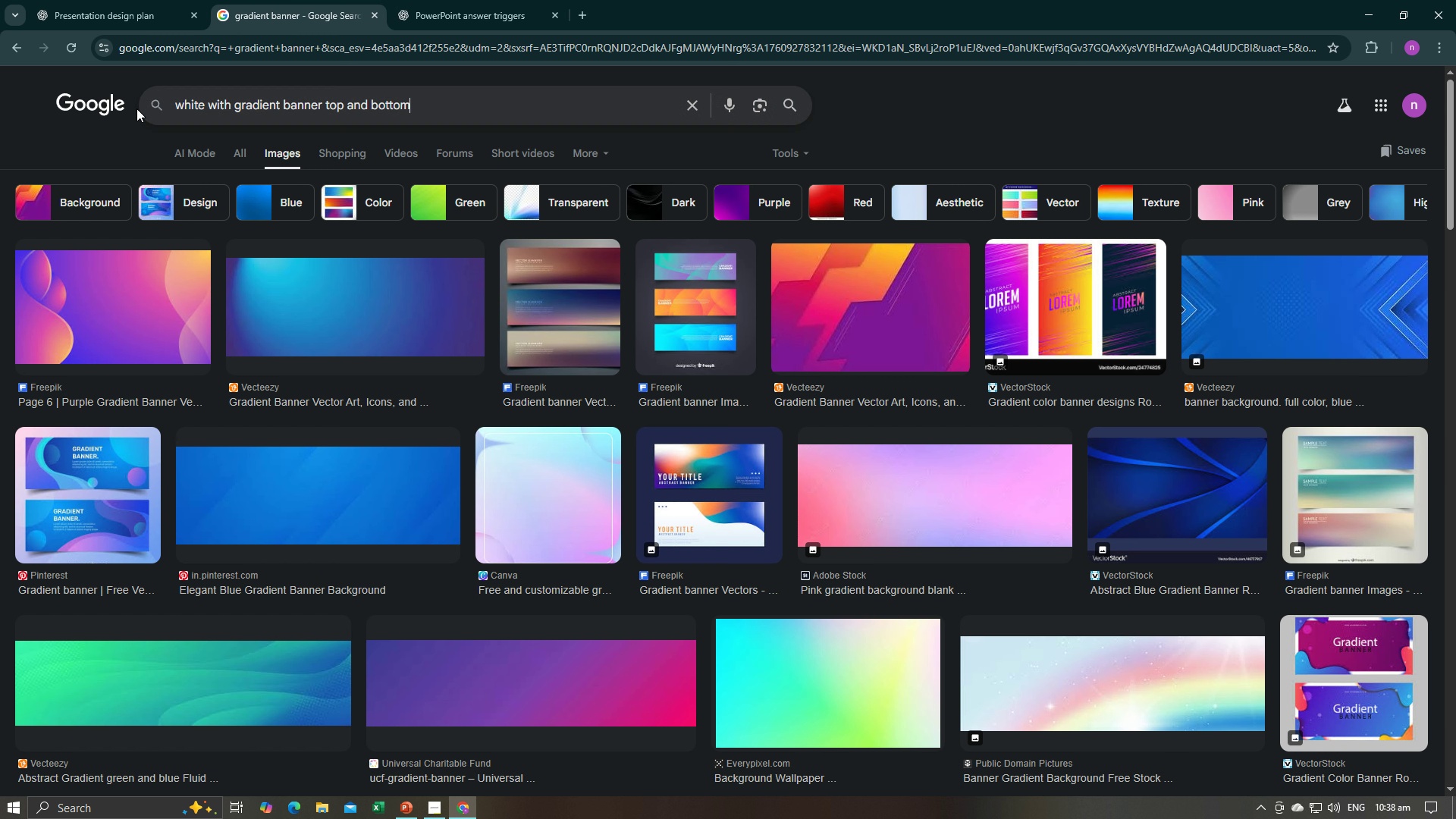 
key(Control+V)
 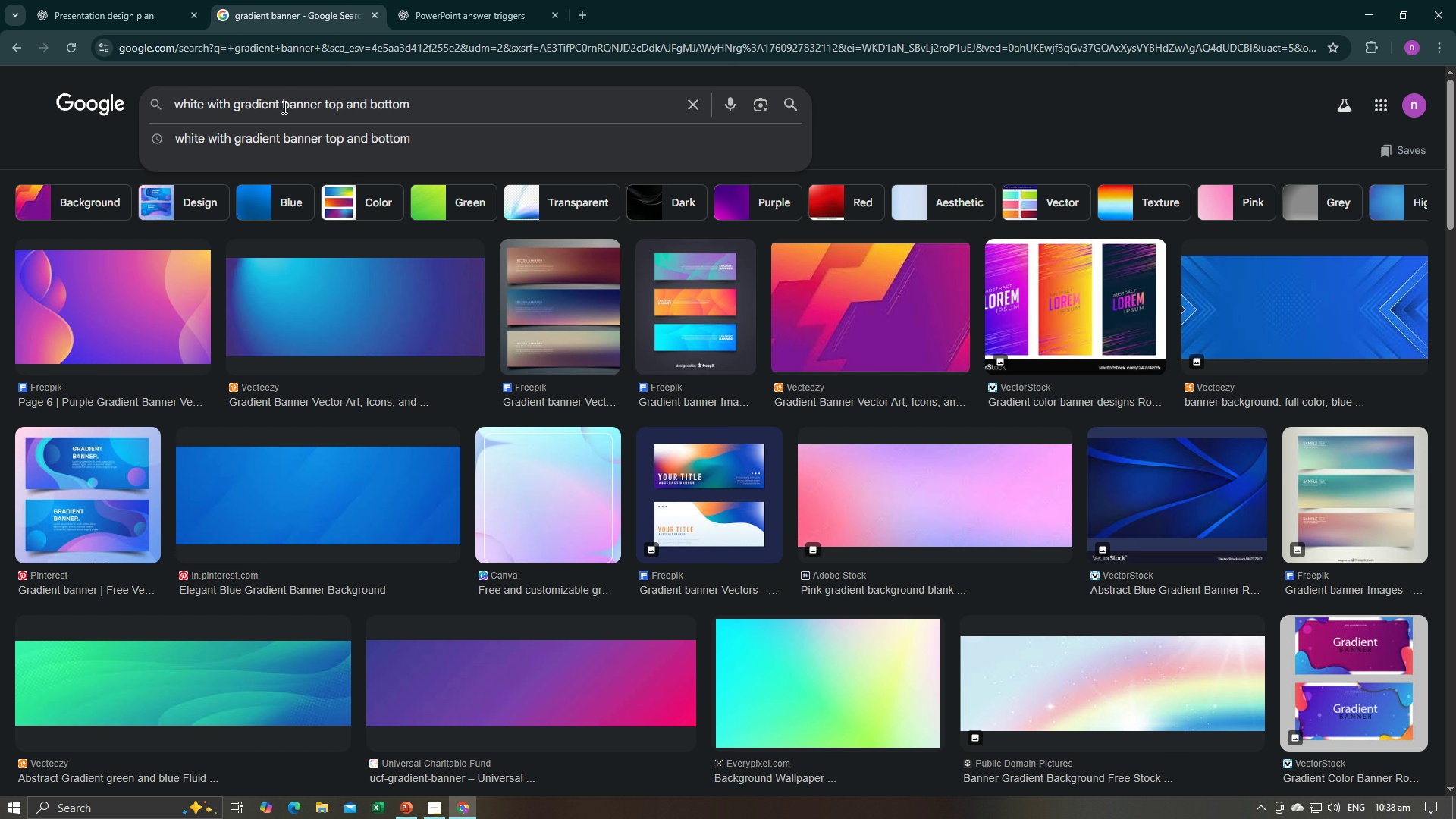 
left_click([283, 107])
 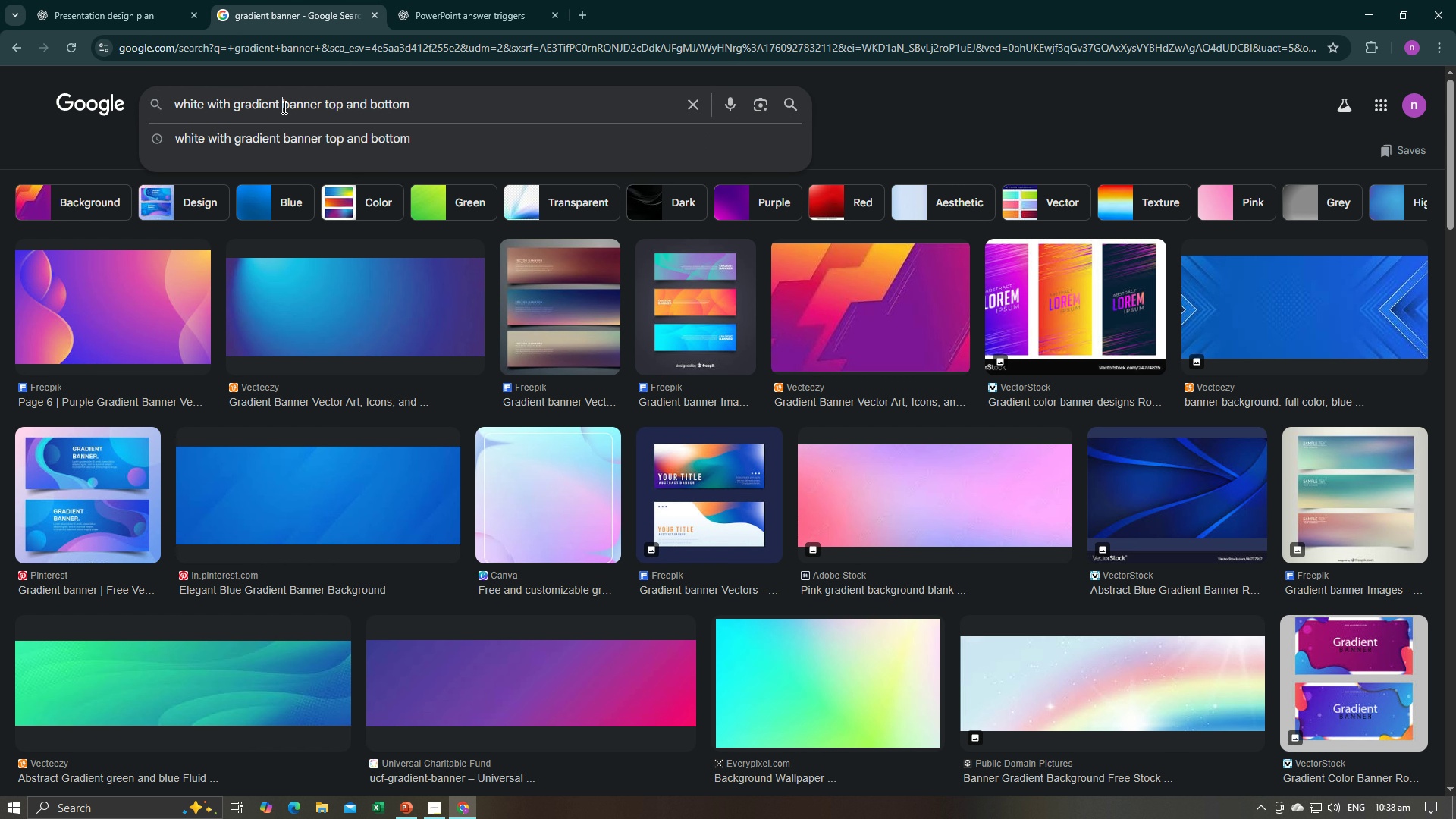 
type(COLOR YELLOW )
 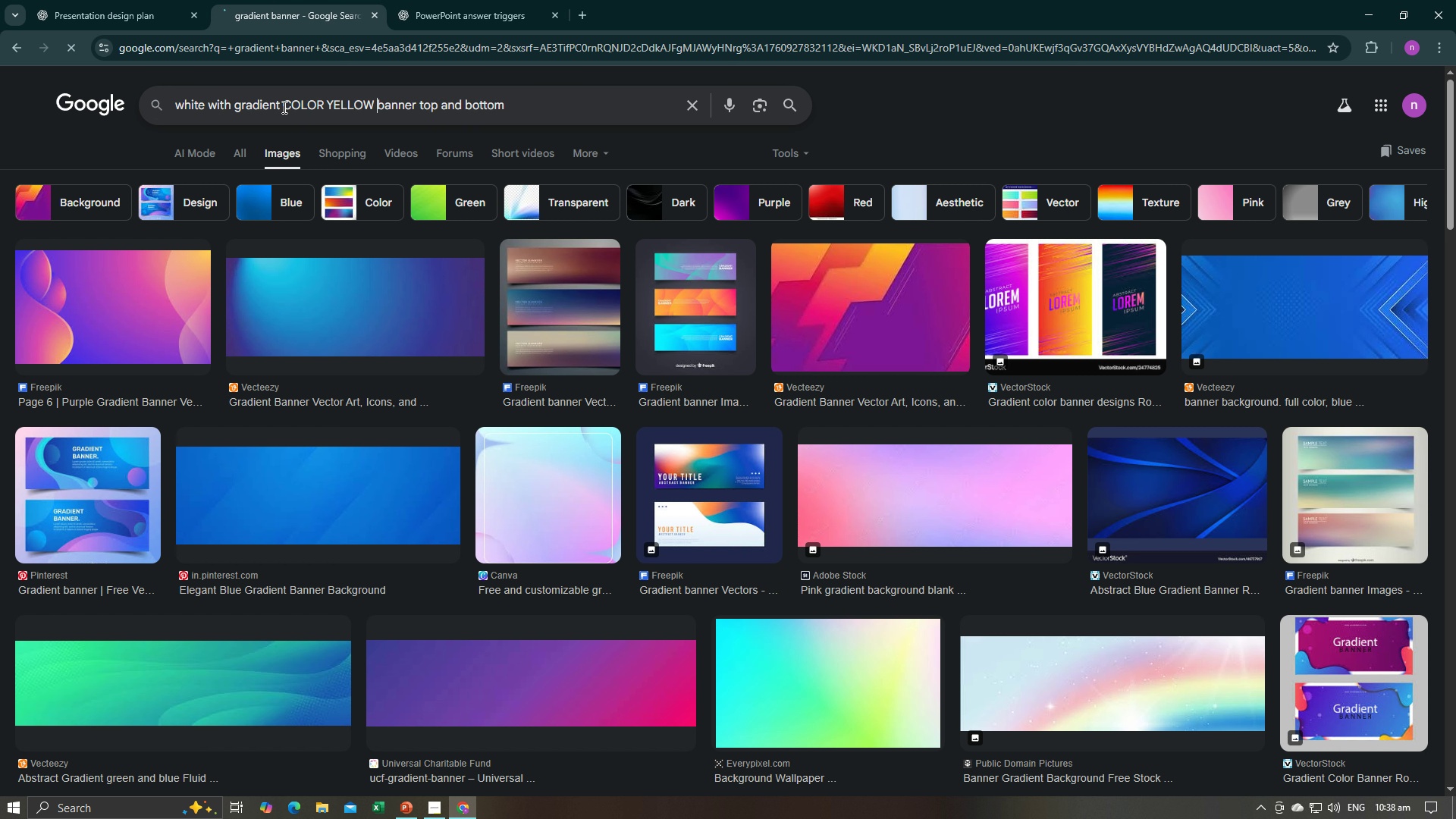 
key(Enter)
 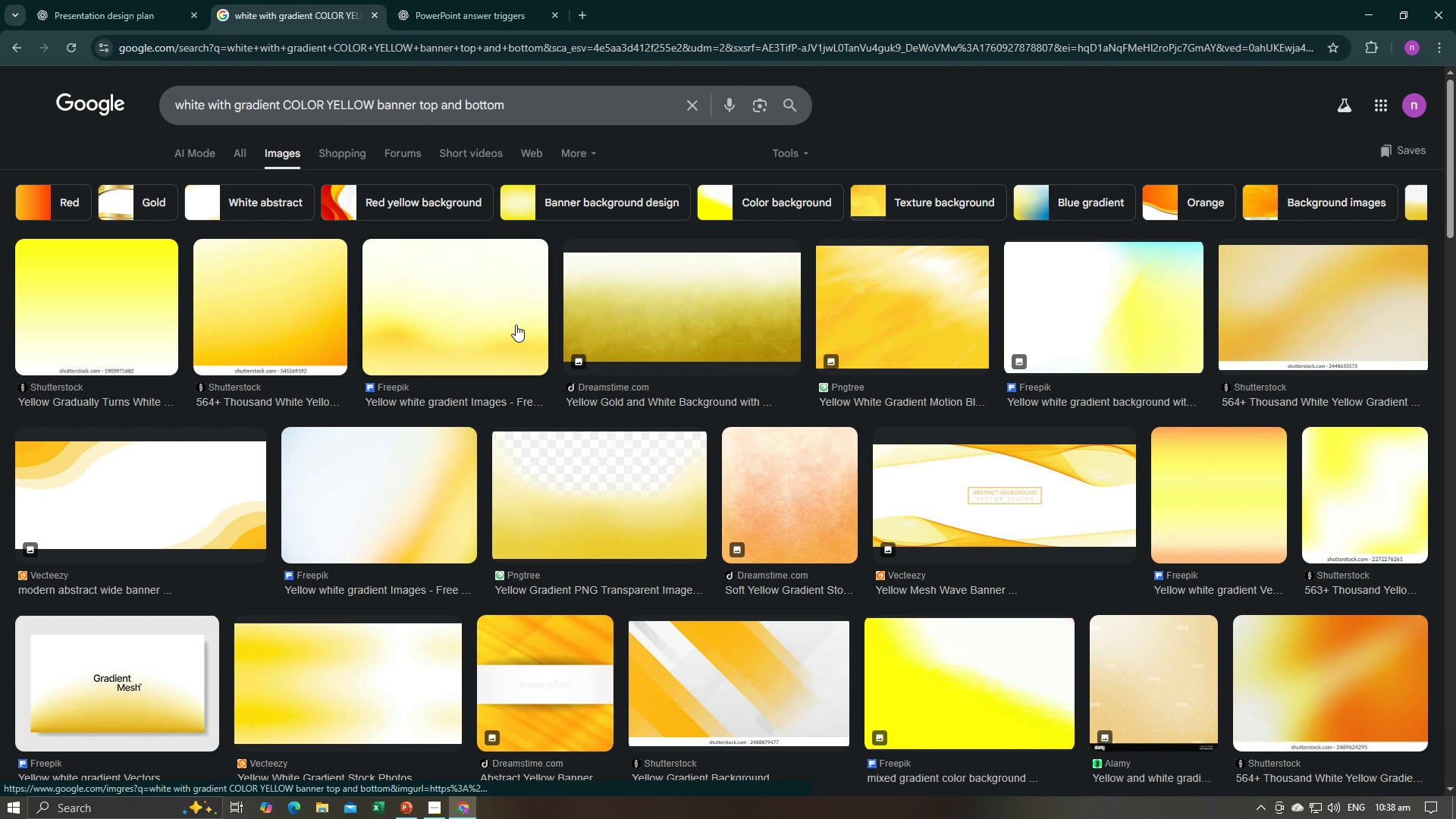 
wait(8.82)
 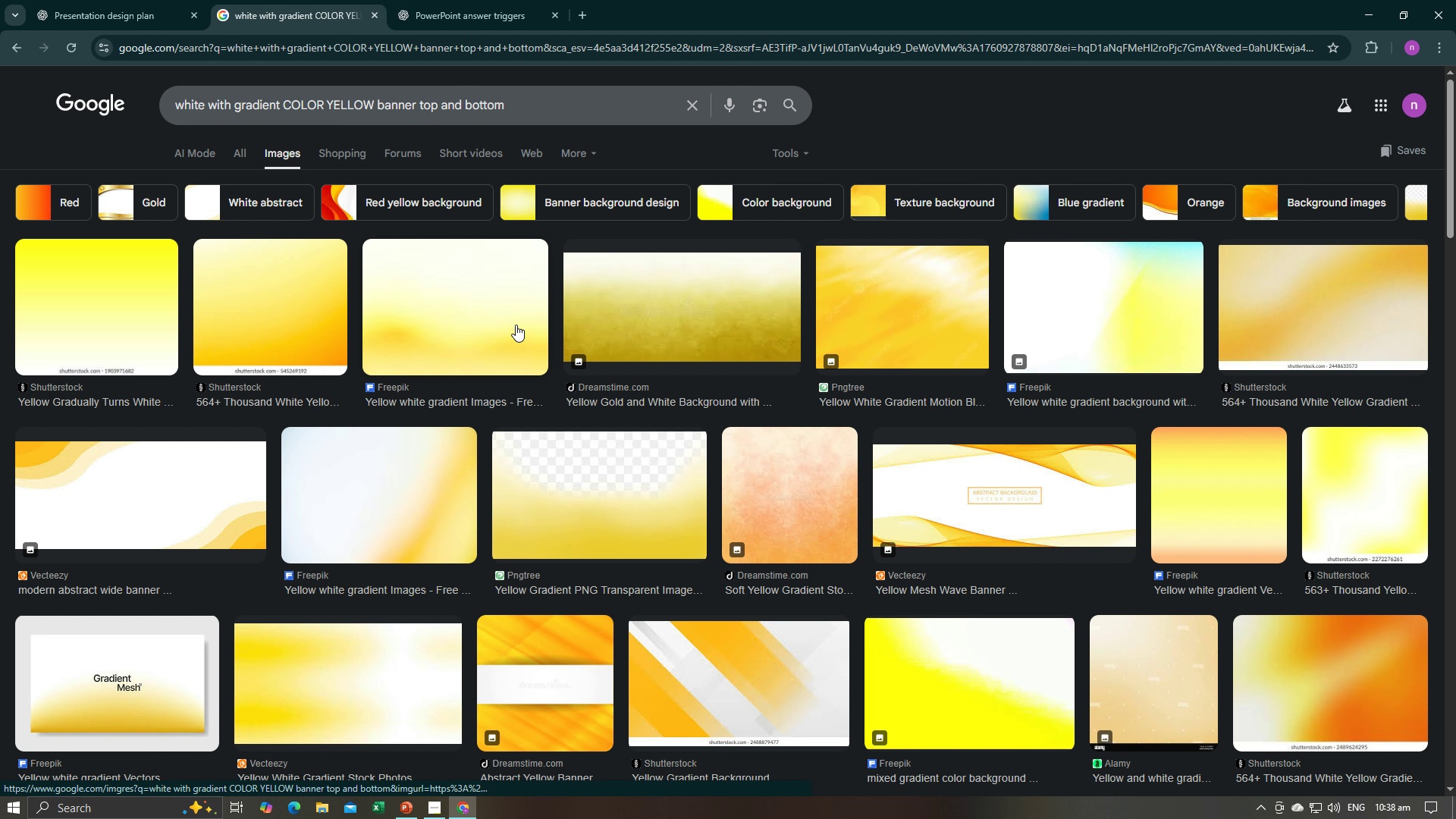 
left_click([372, 107])
 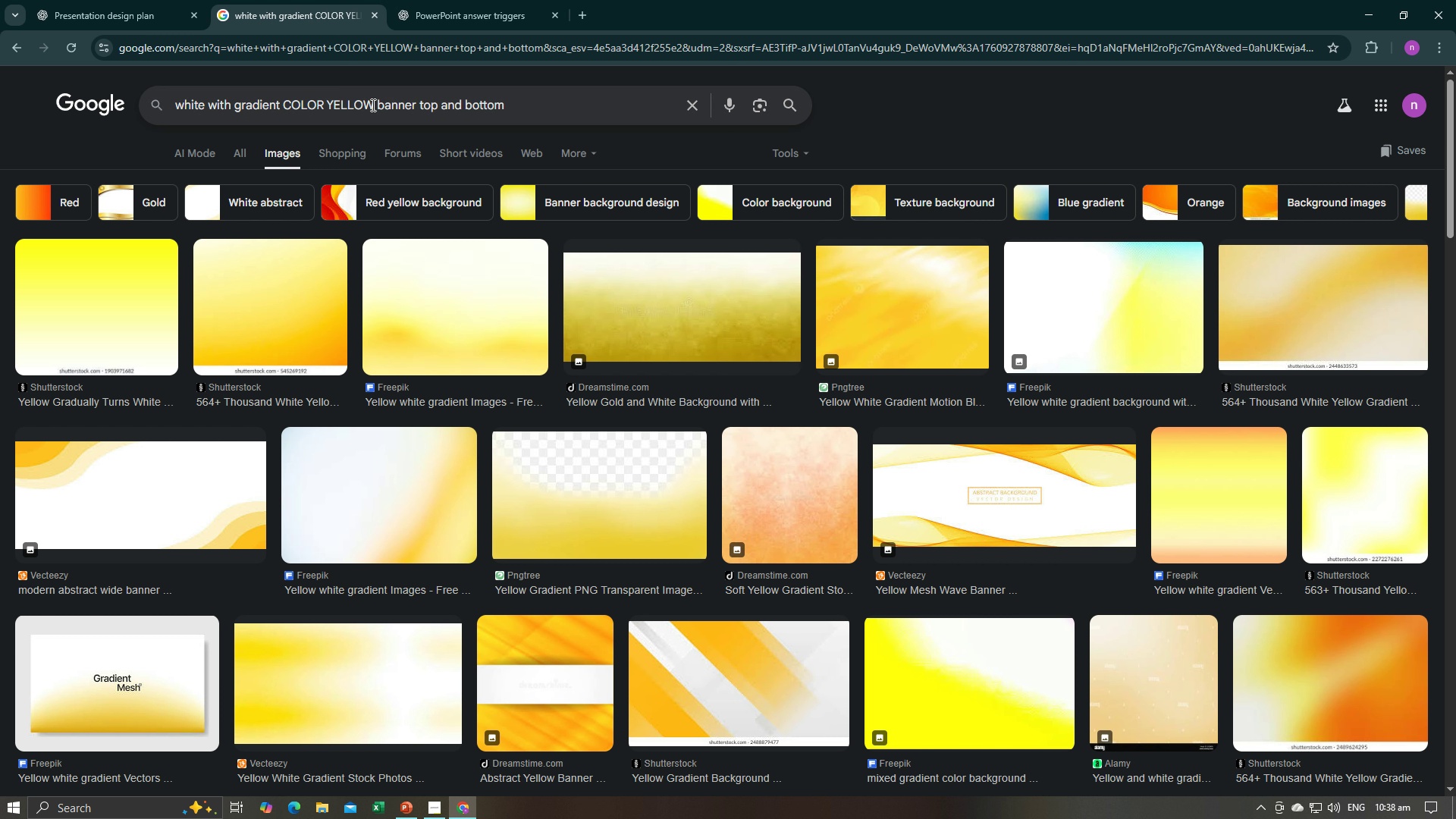 
key(Backspace)
key(Backspace)
key(Backspace)
key(Backspace)
key(Backspace)
key(Backspace)
type(SKY BLUE)
 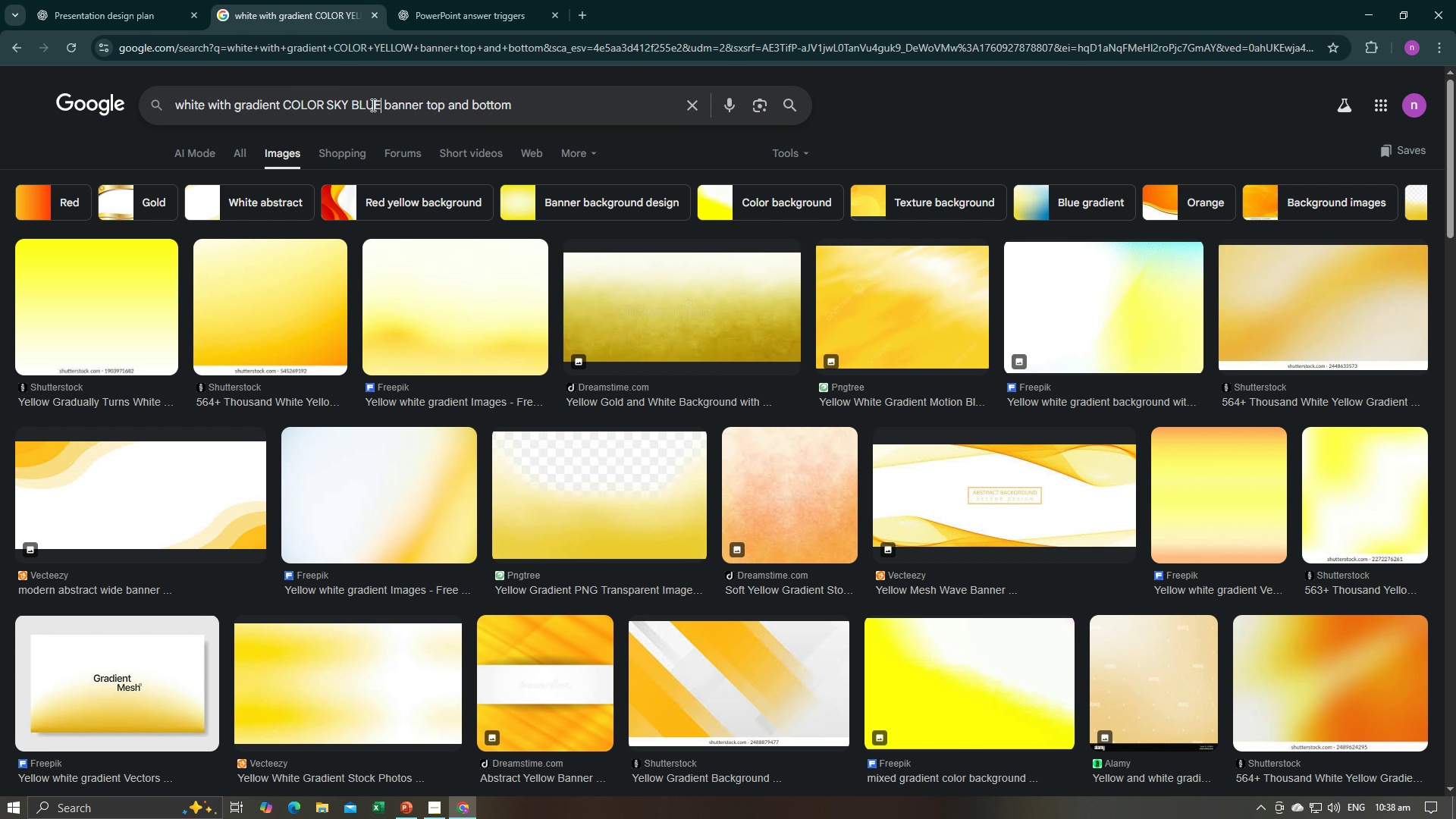 
key(Enter)
 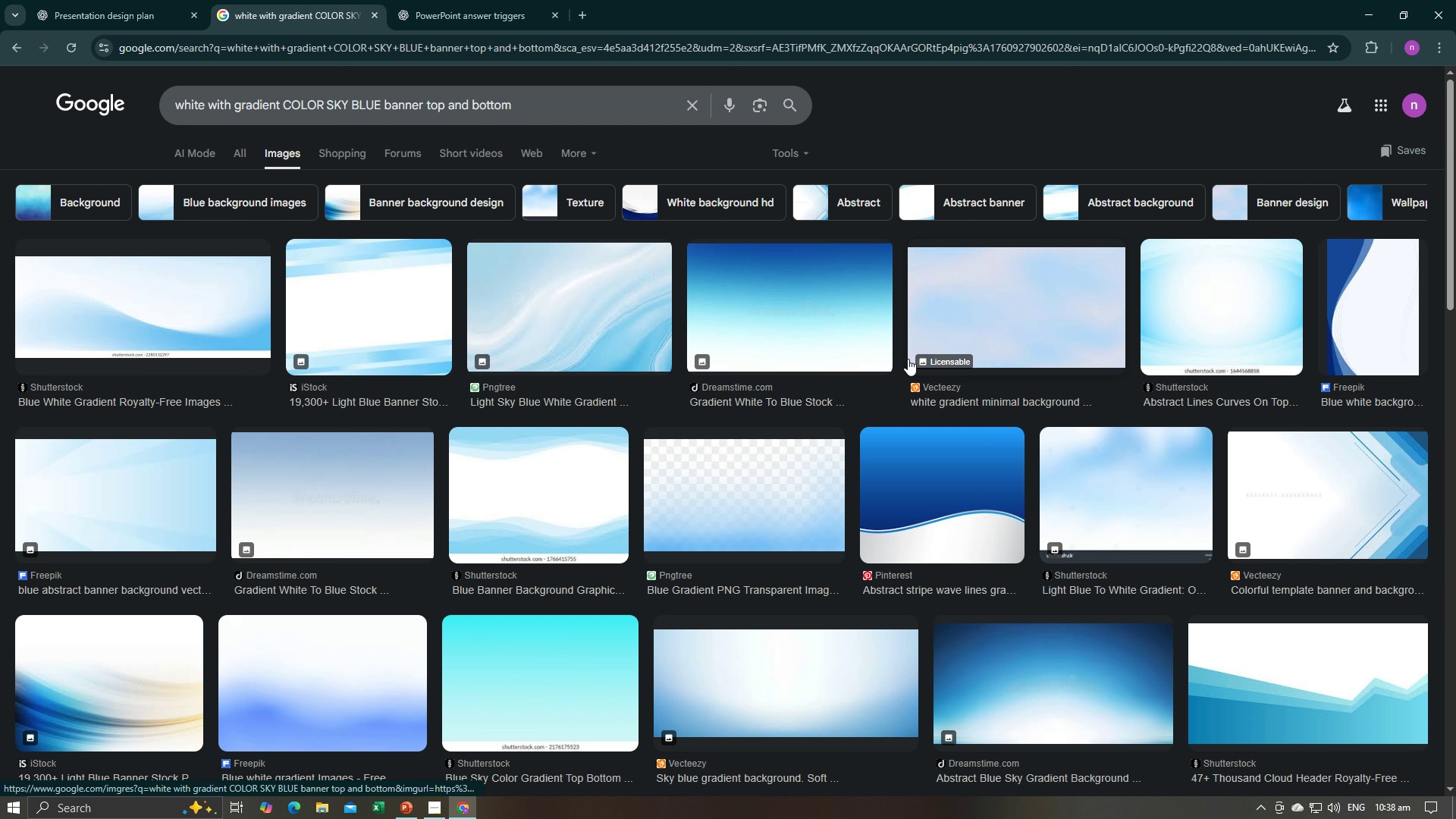 
wait(7.48)
 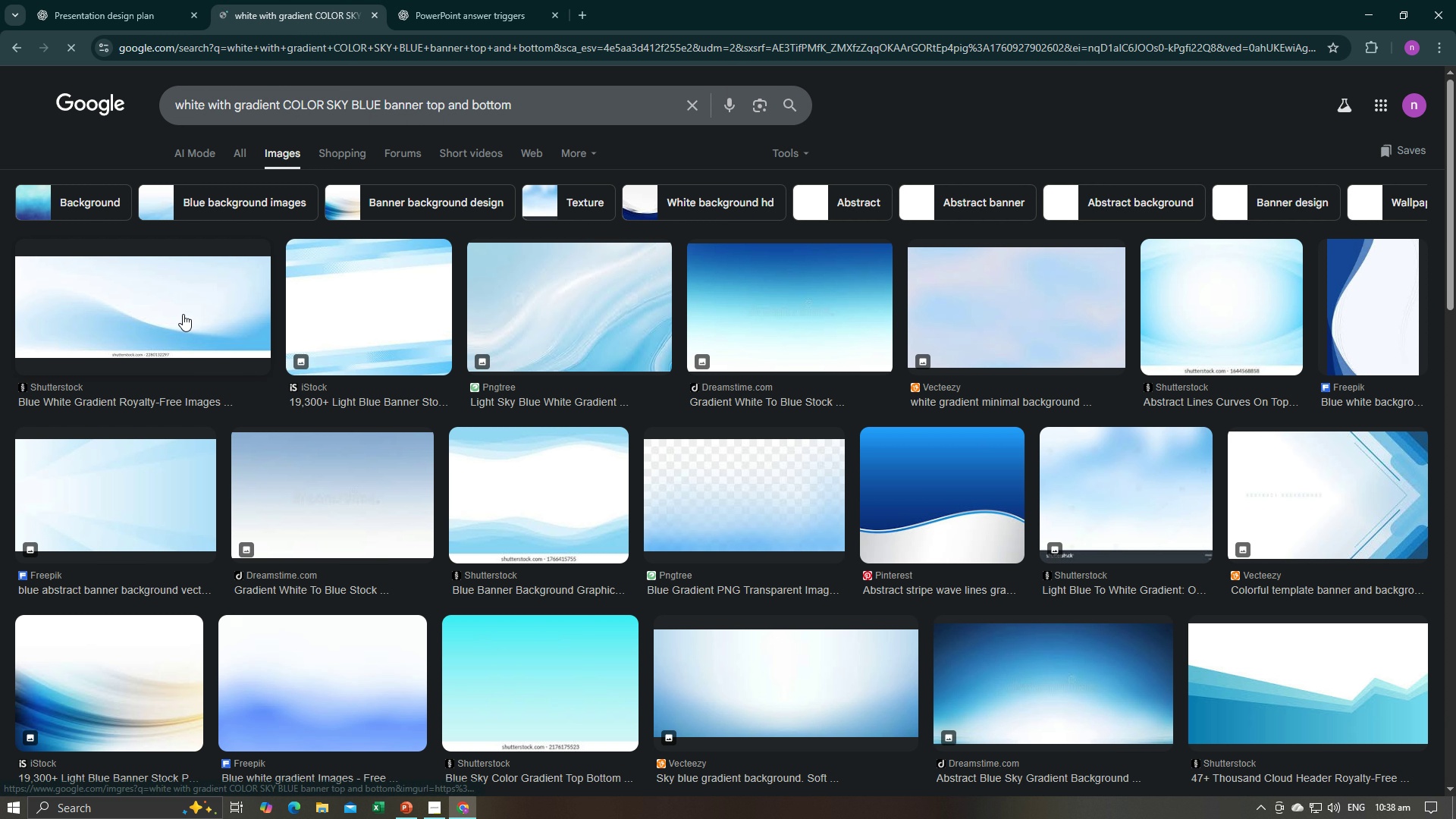 
left_click([150, 501])
 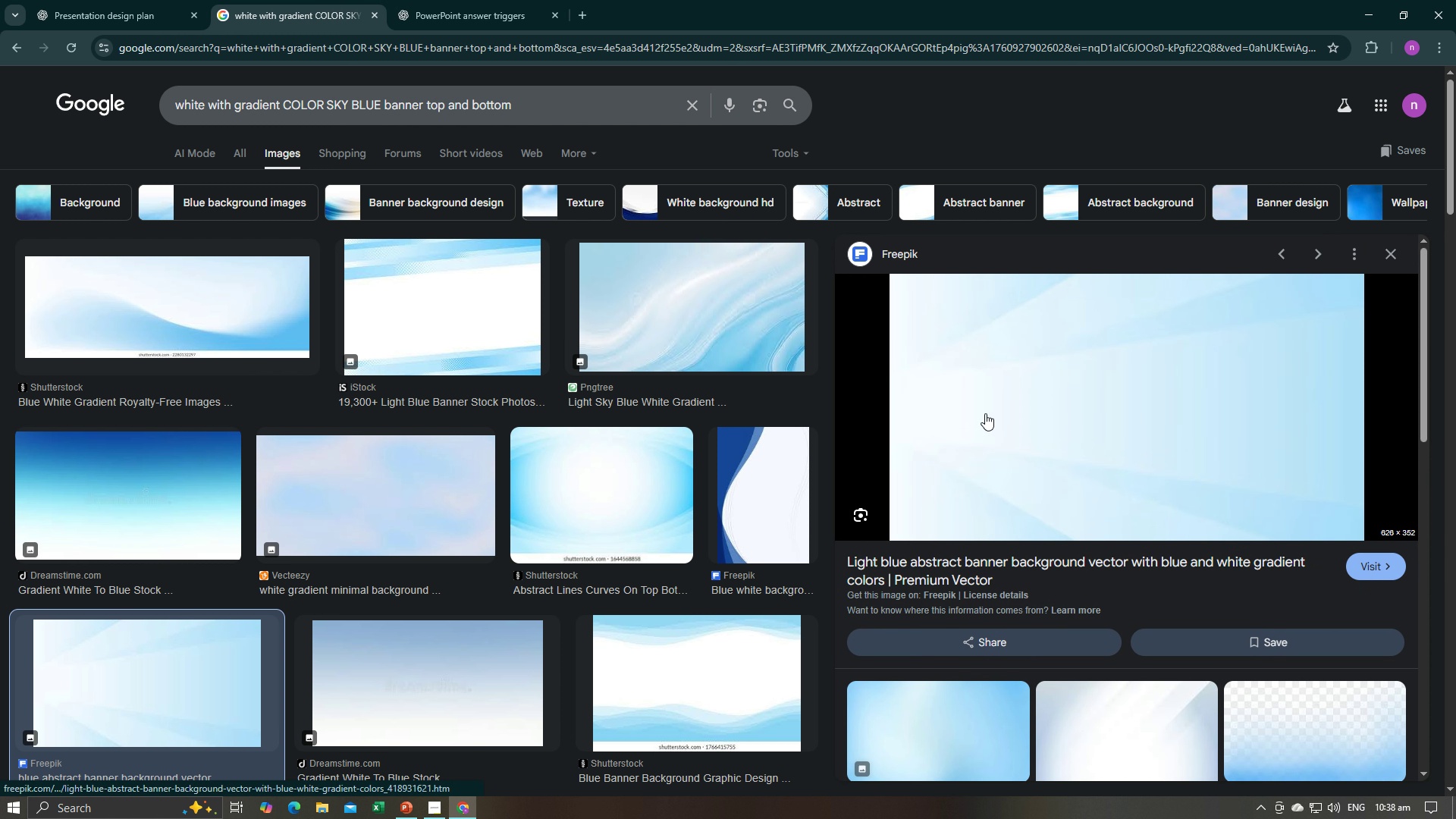 
right_click([1031, 416])
 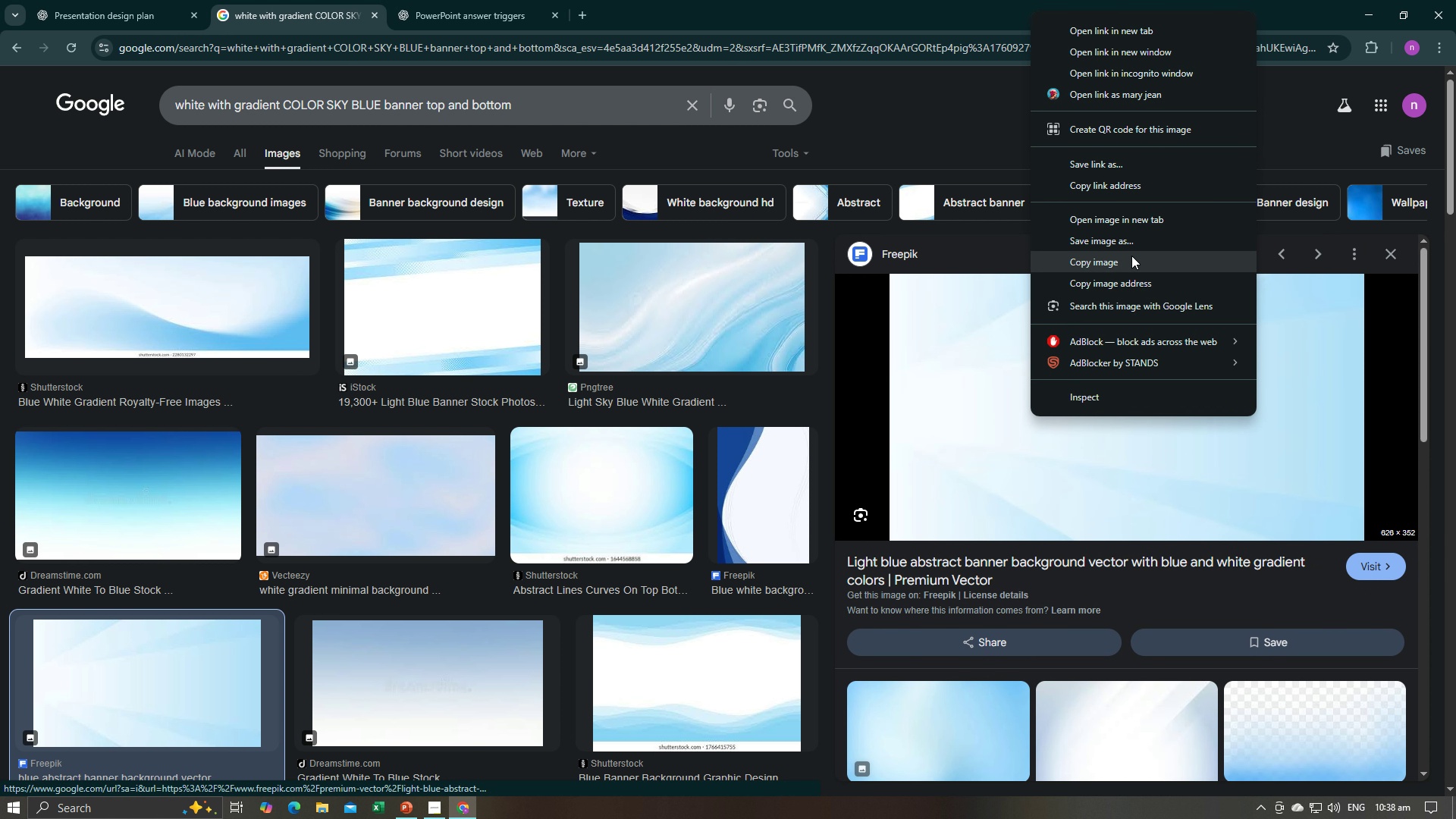 
left_click([1131, 256])
 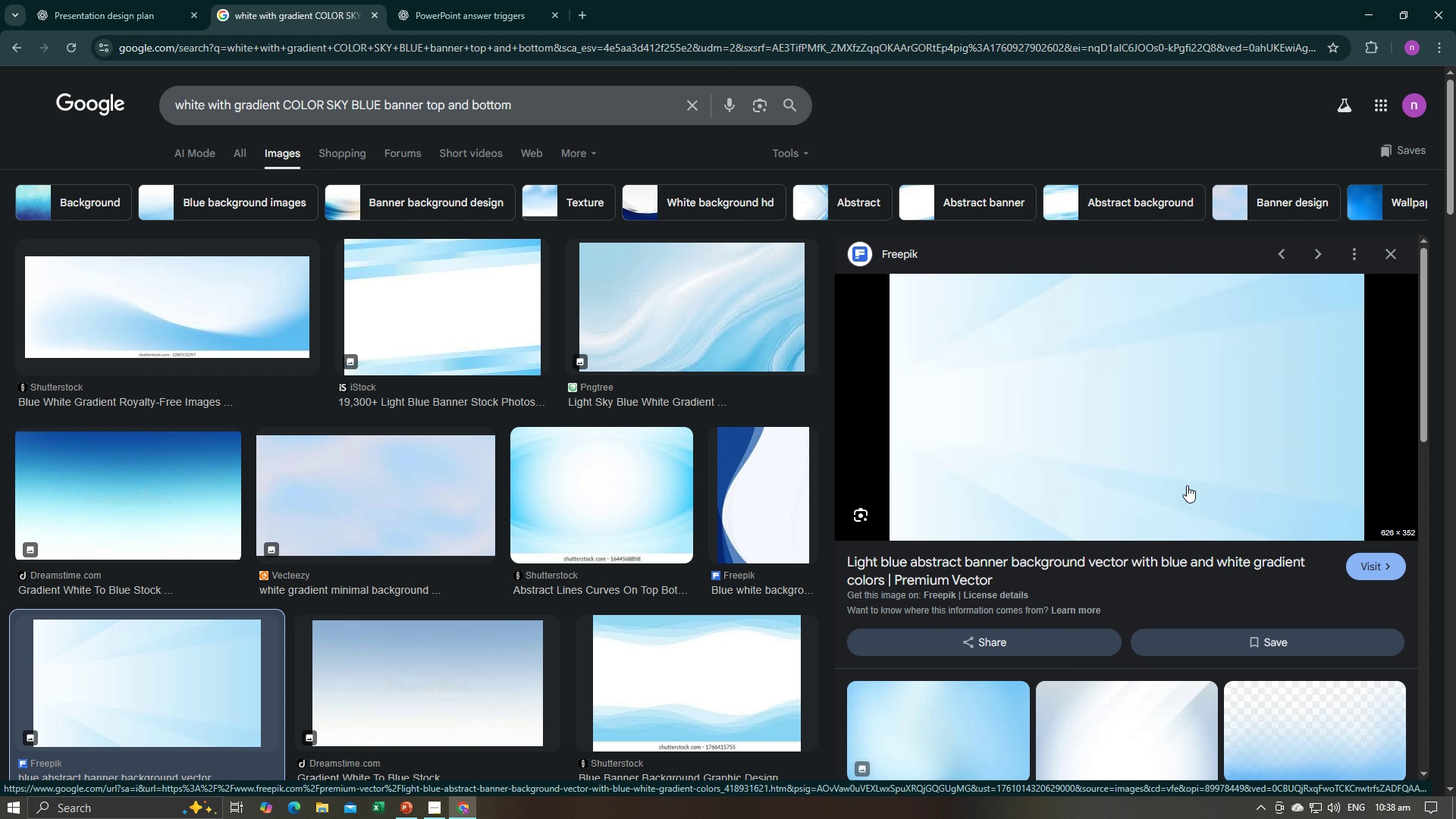 
key(Alt+AltLeft)
 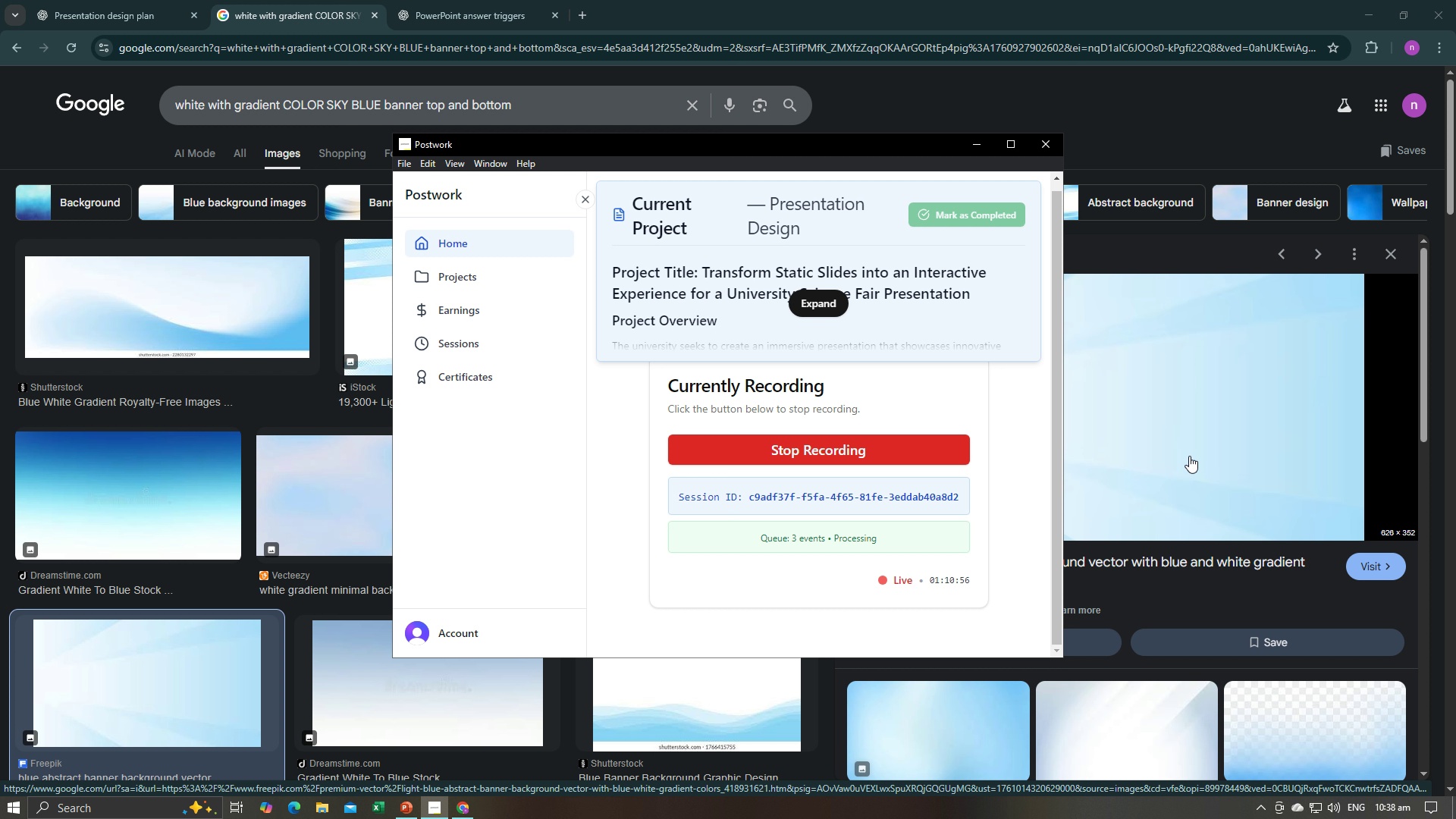 
key(Alt+Tab)
 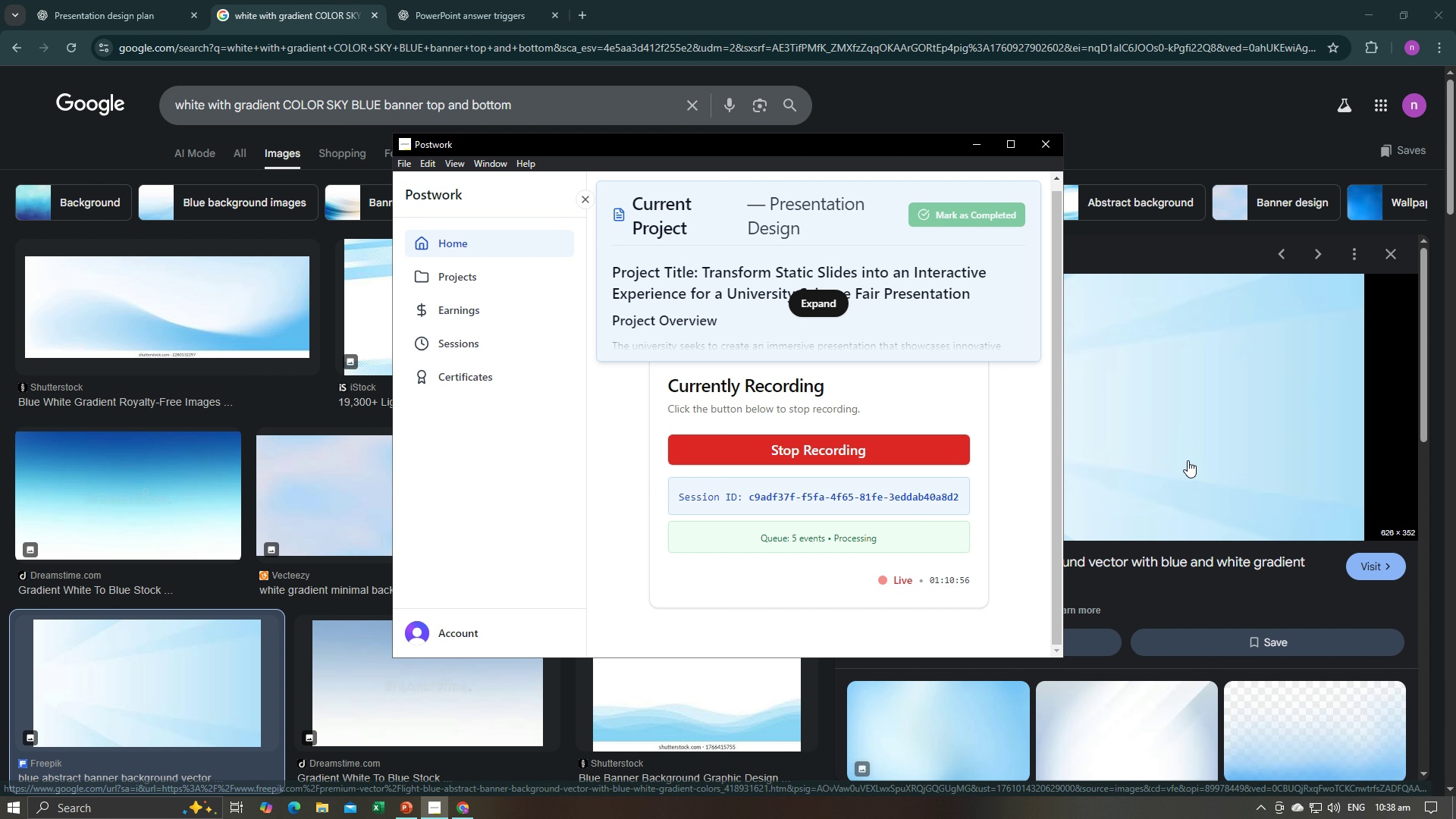 
key(Alt+AltLeft)
 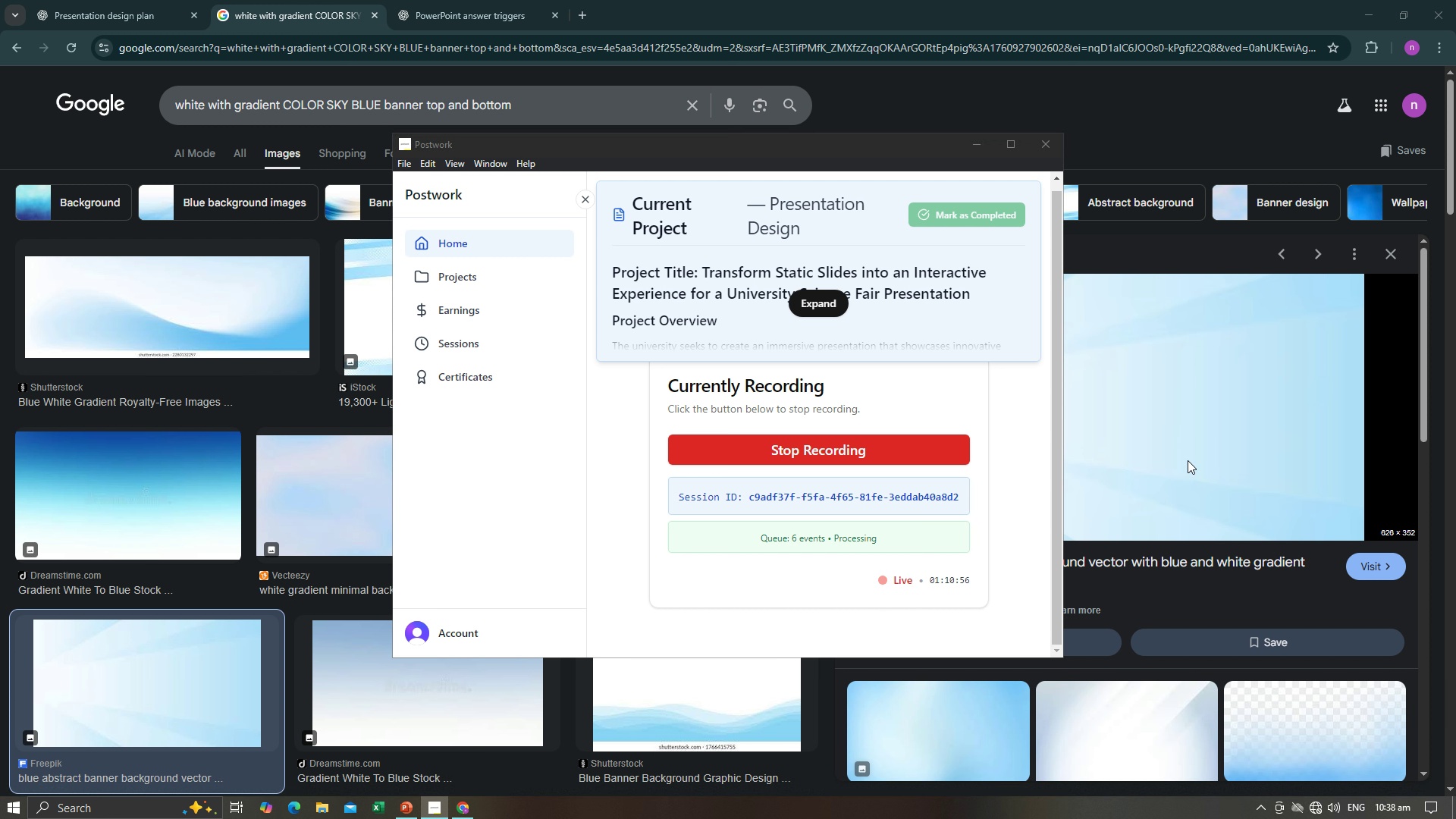 
key(Alt+Tab)
 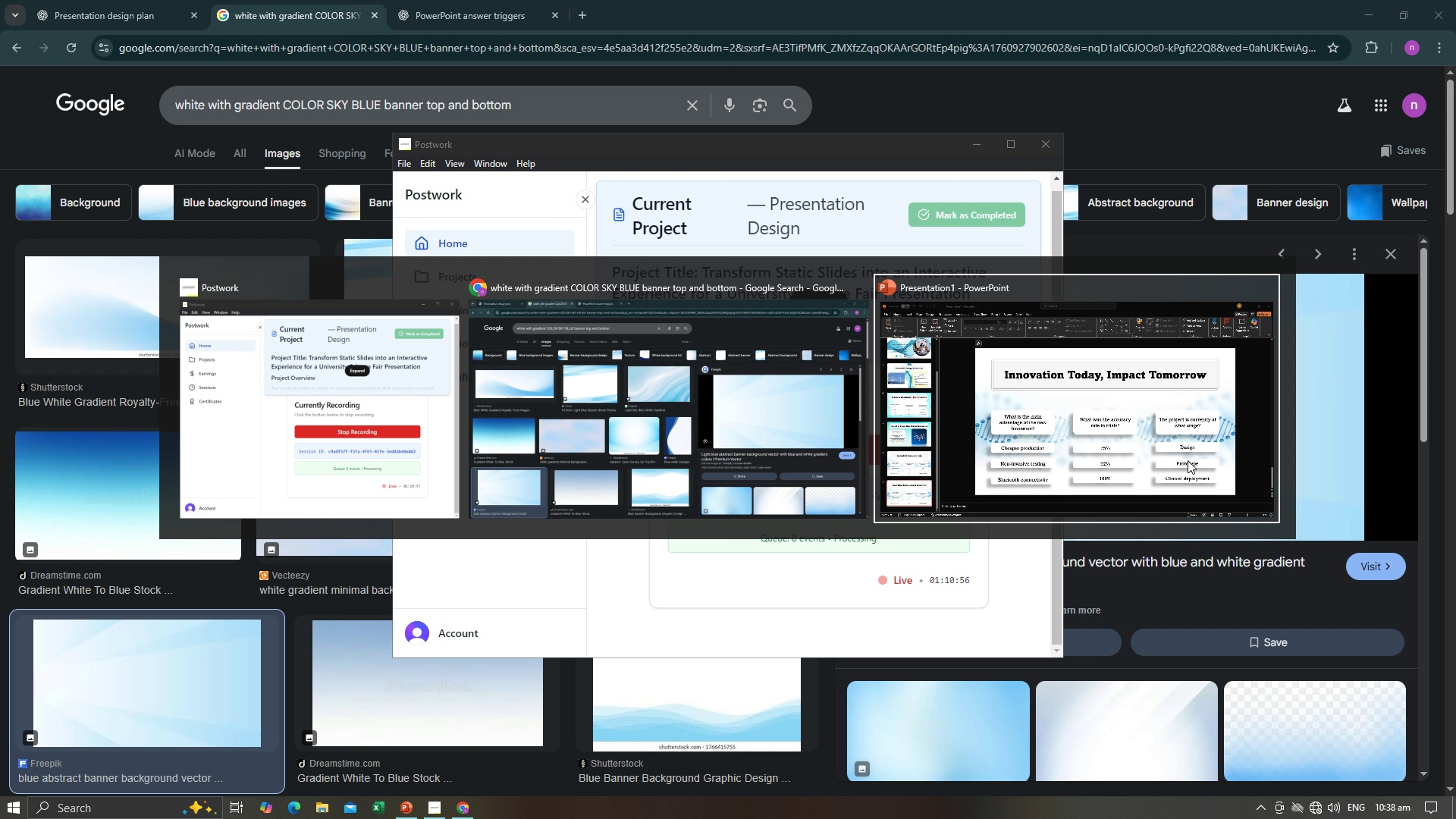 
key(Alt+Tab)
 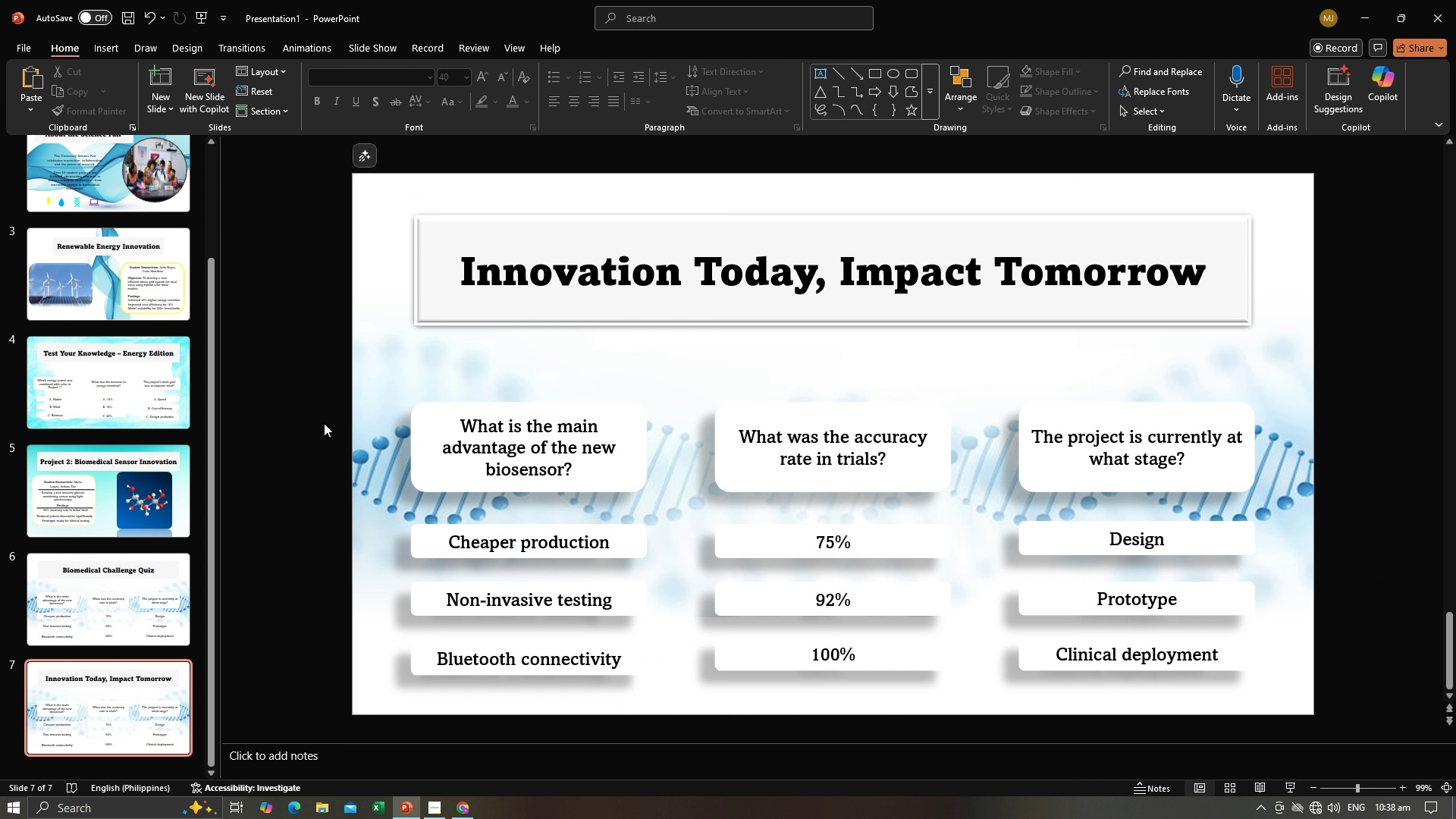 
left_click([324, 423])
 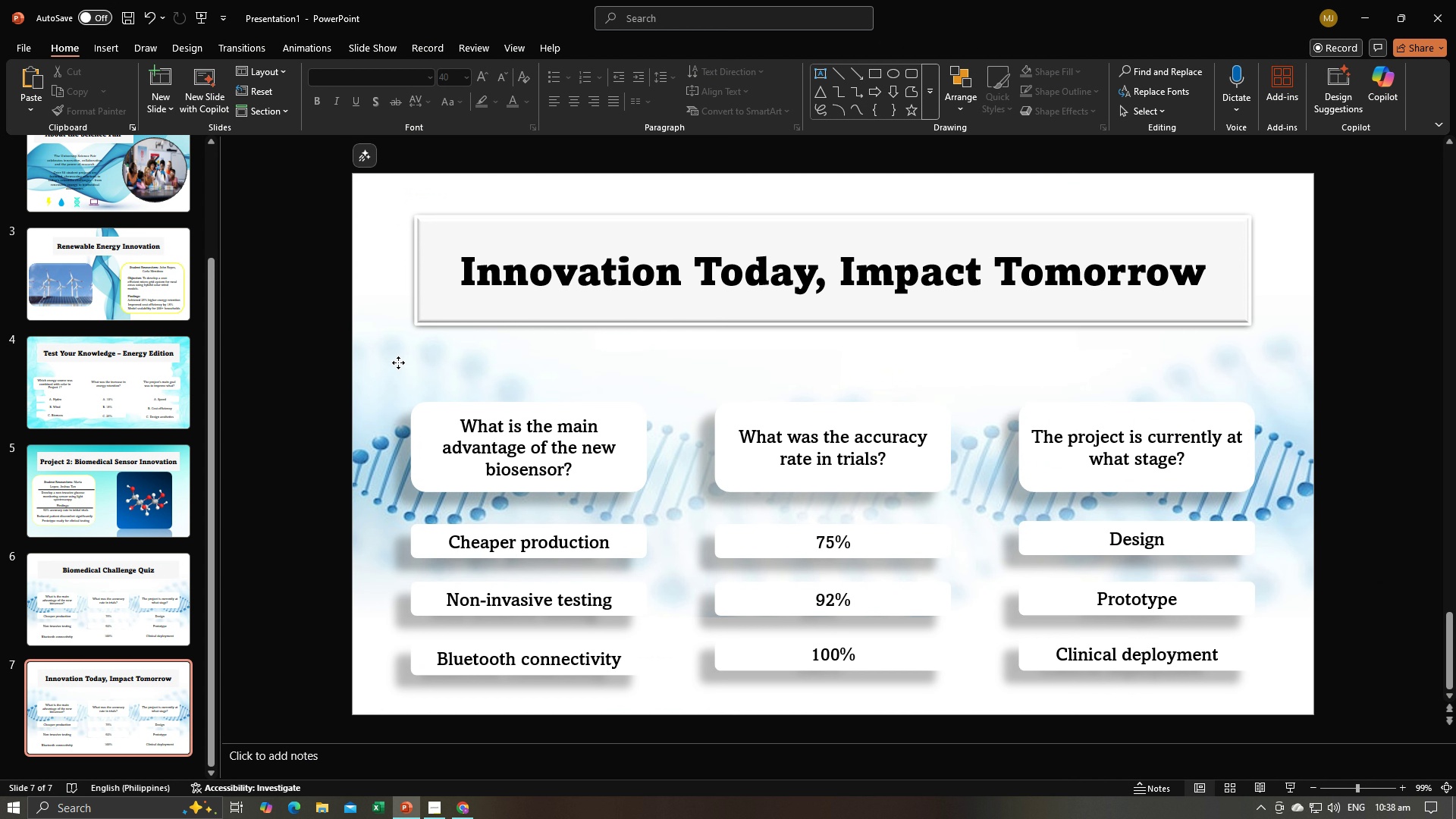 
left_click([398, 362])
 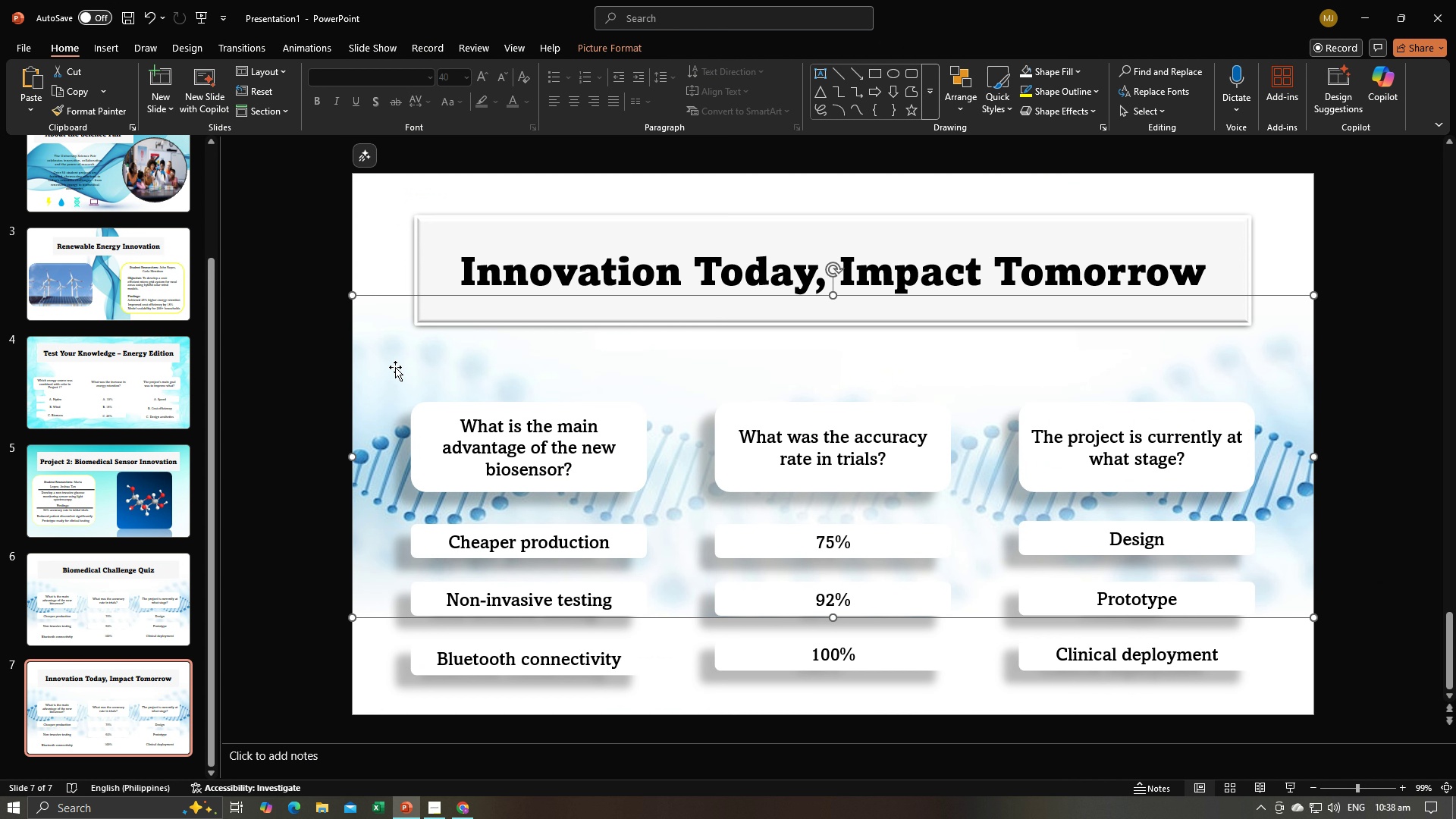 
key(Backspace)
 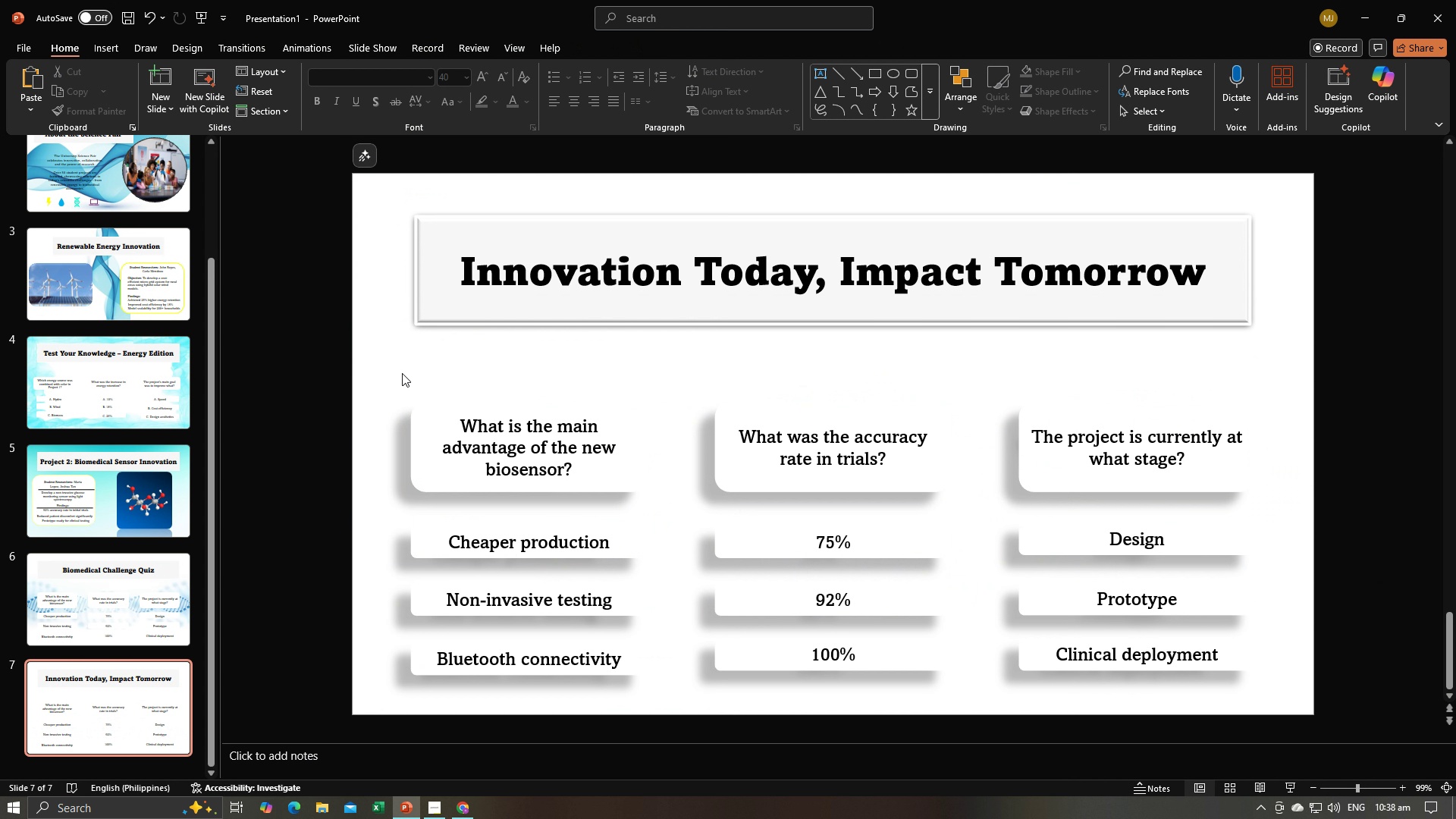 
key(Control+V)
 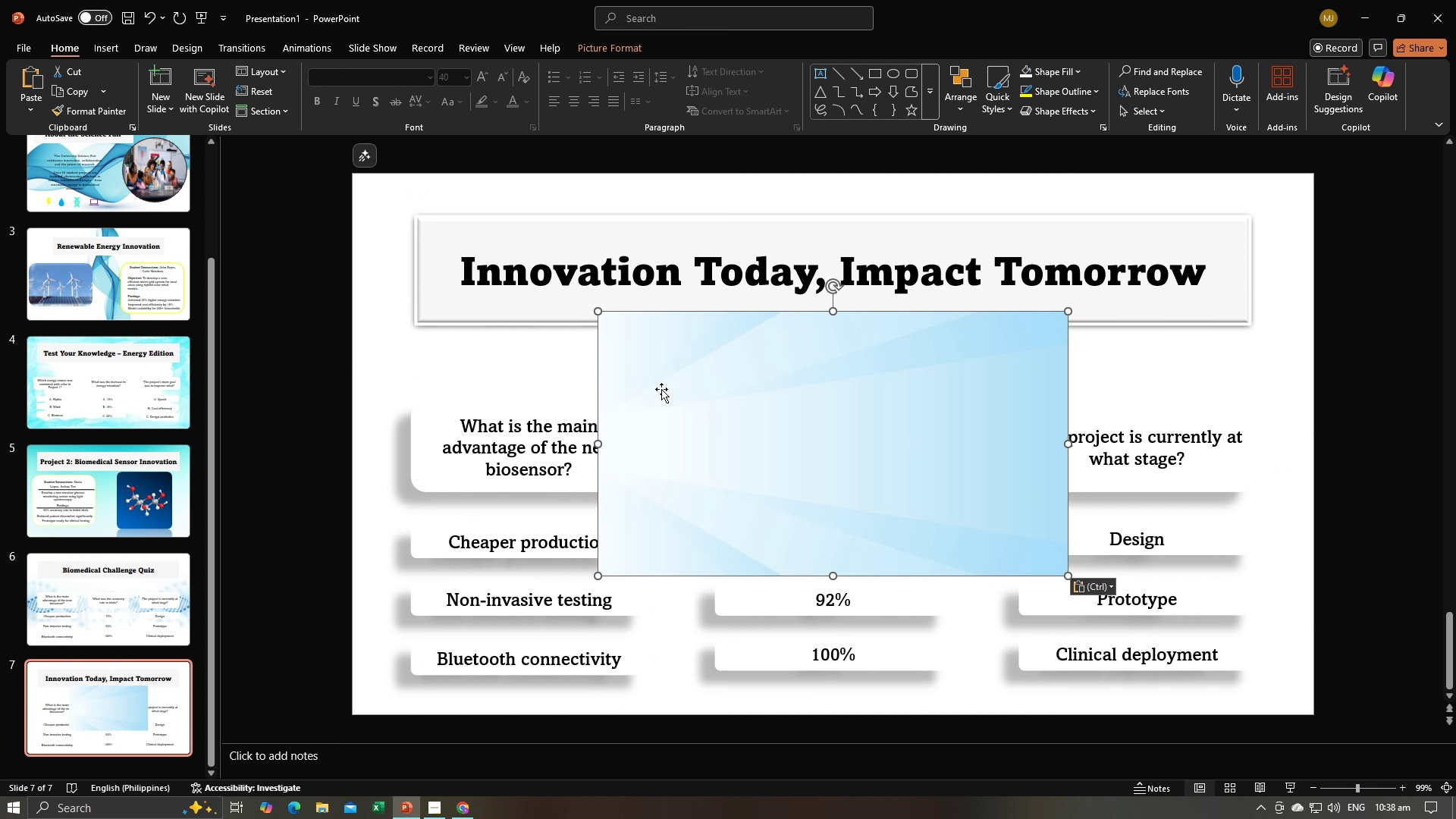 
left_click_drag(start_coordinate=[761, 406], to_coordinate=[516, 272])
 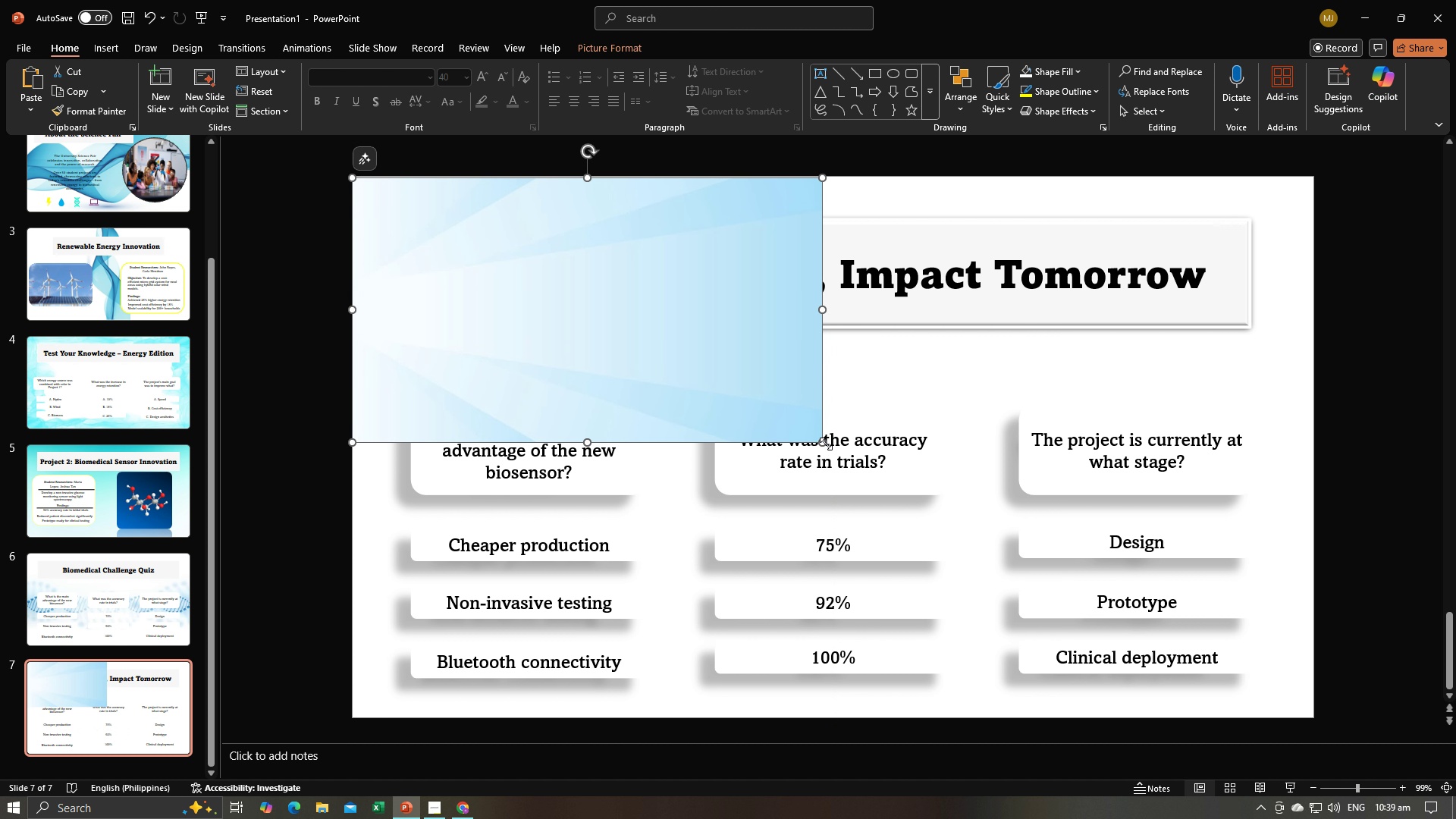 
left_click_drag(start_coordinate=[826, 444], to_coordinate=[1313, 713])
 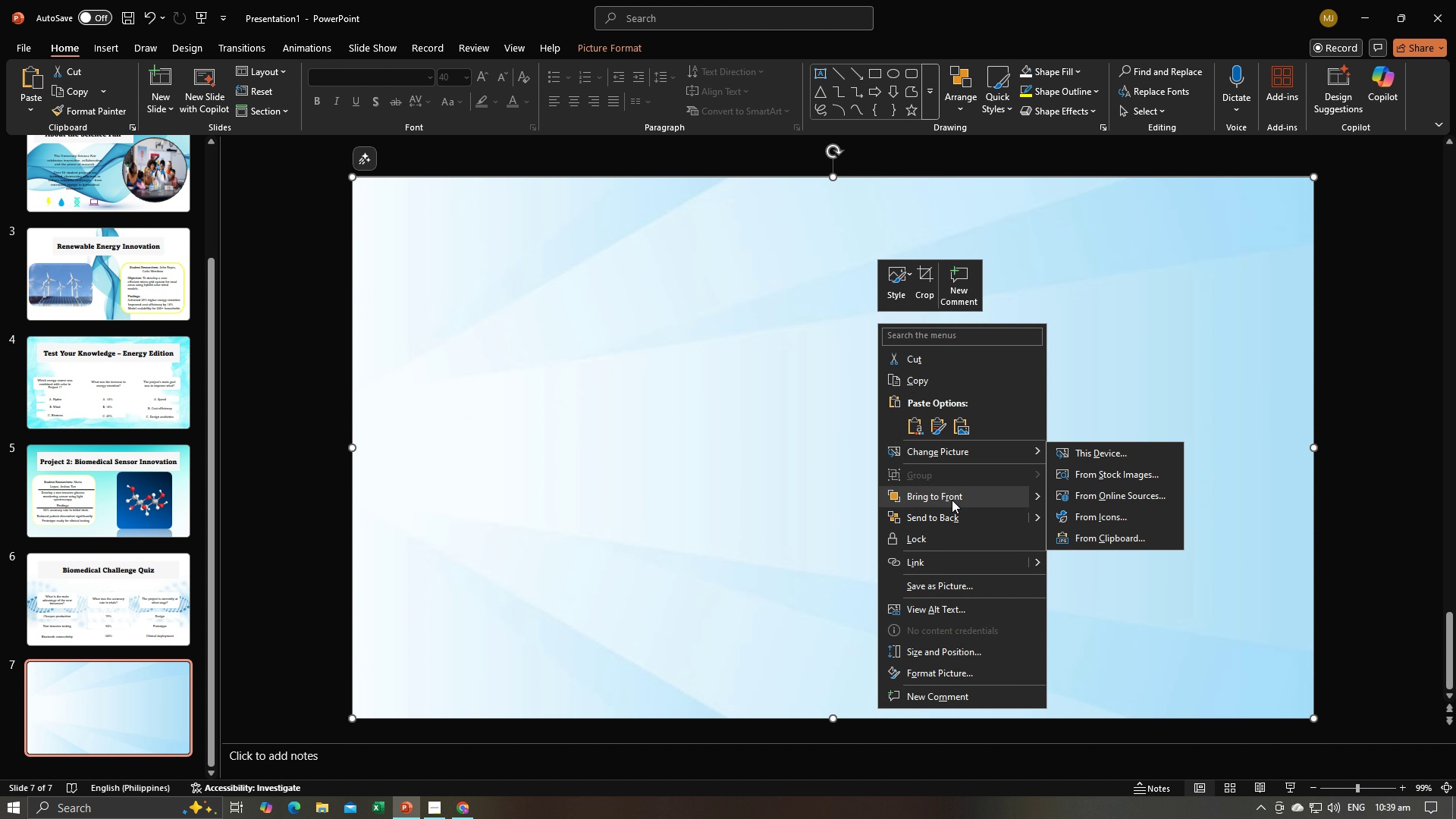 
left_click([952, 516])
 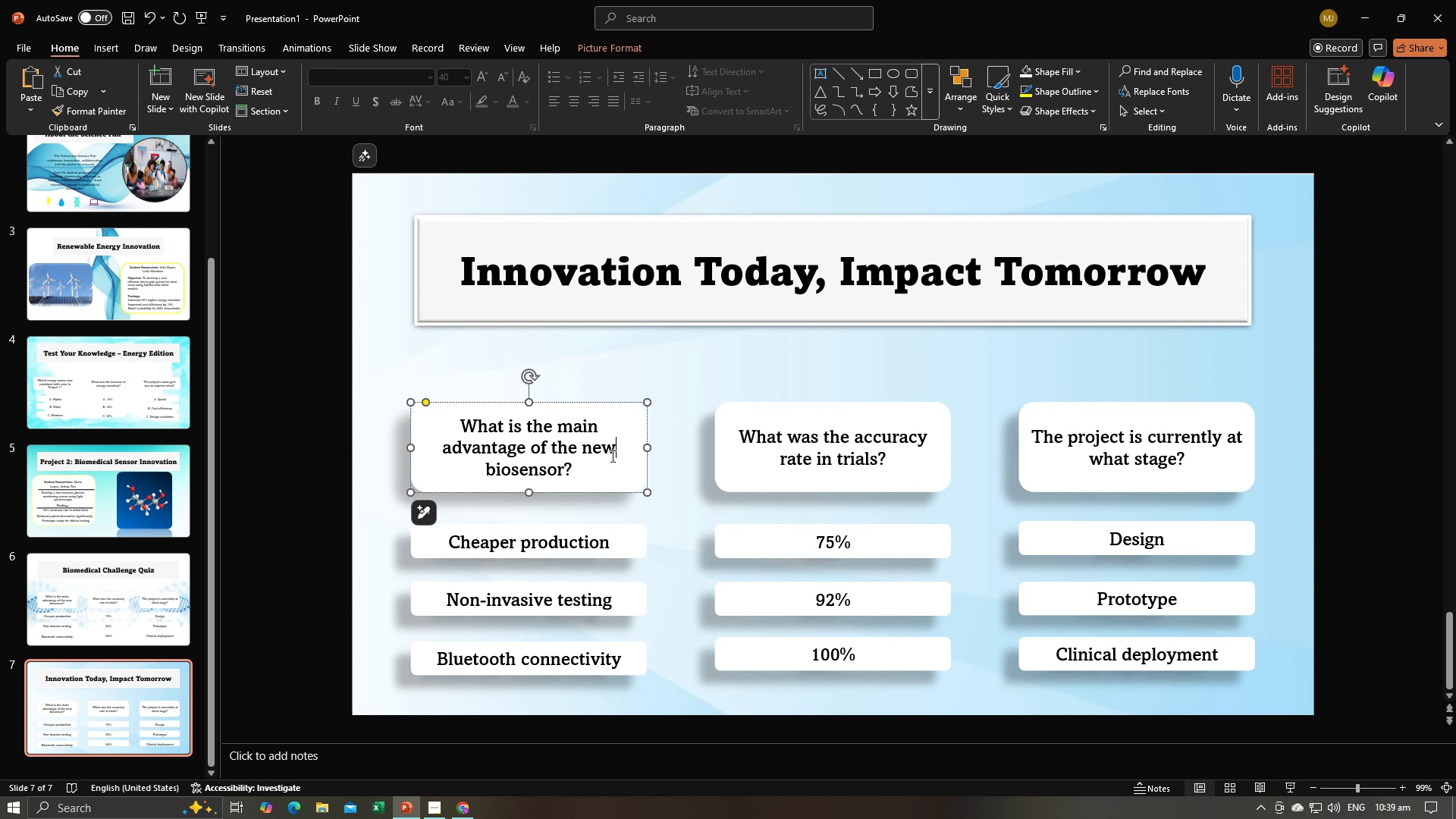 
double_click([636, 470])
 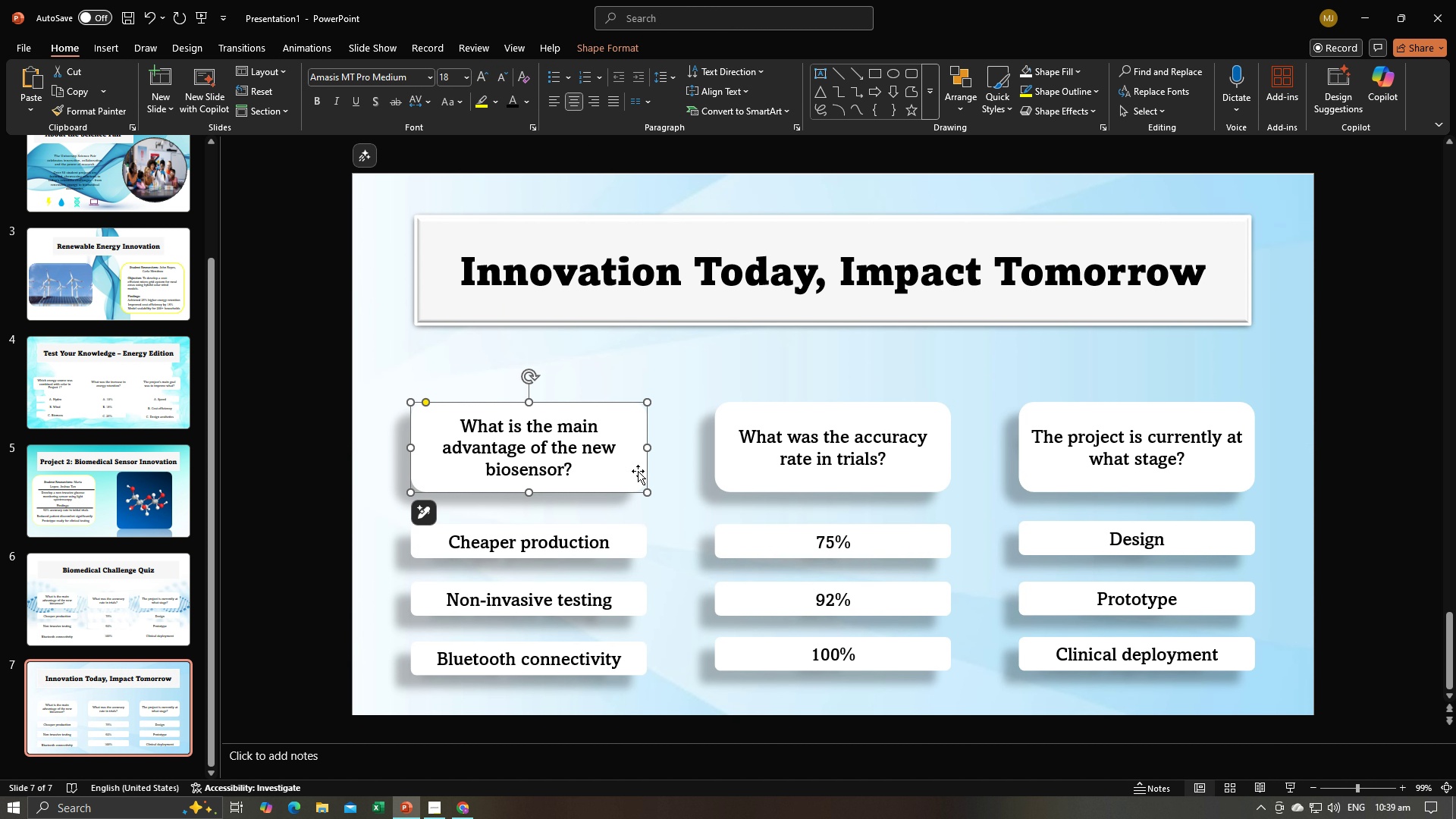 
key(Backspace)
 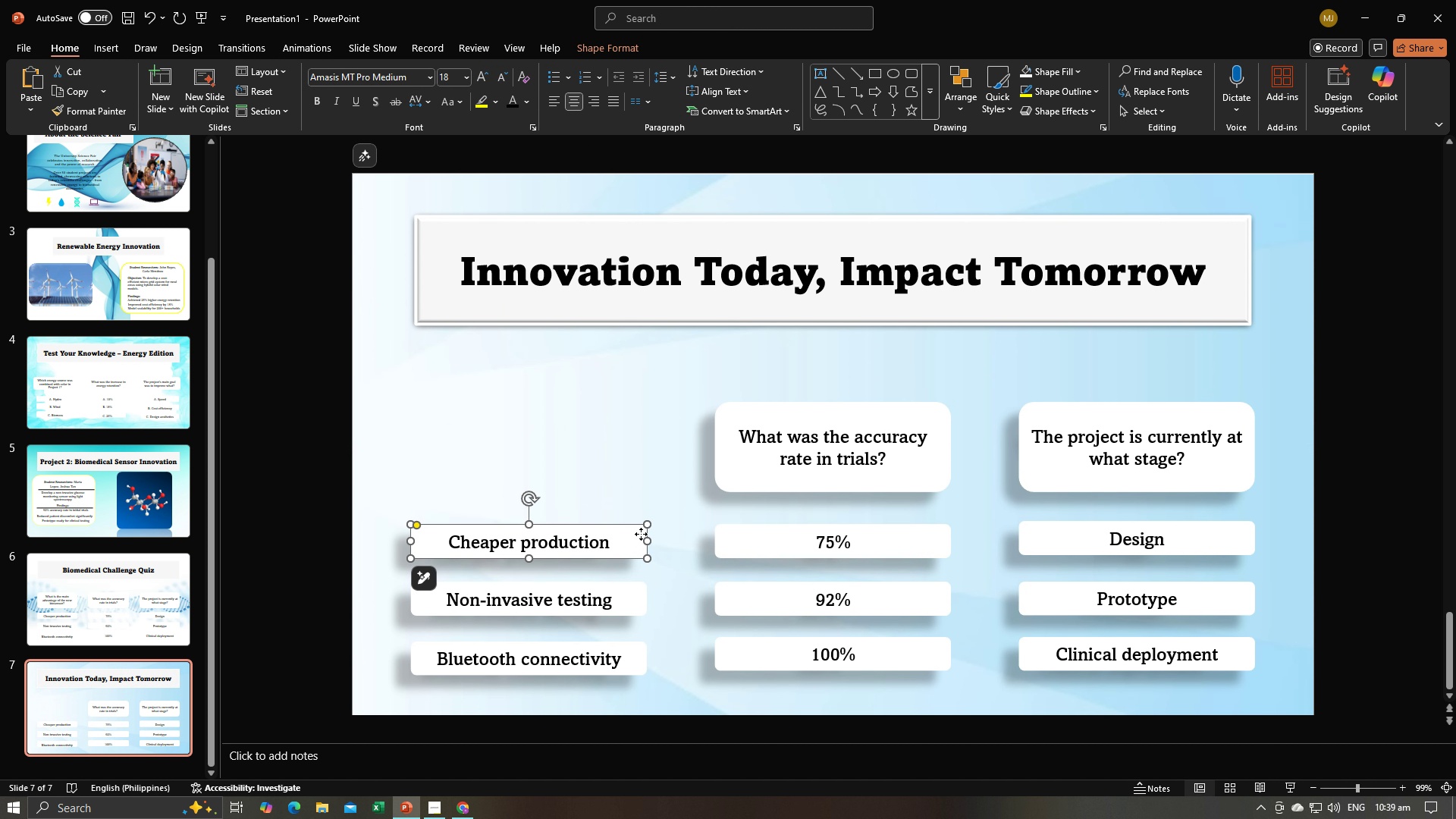 
left_click([641, 534])
 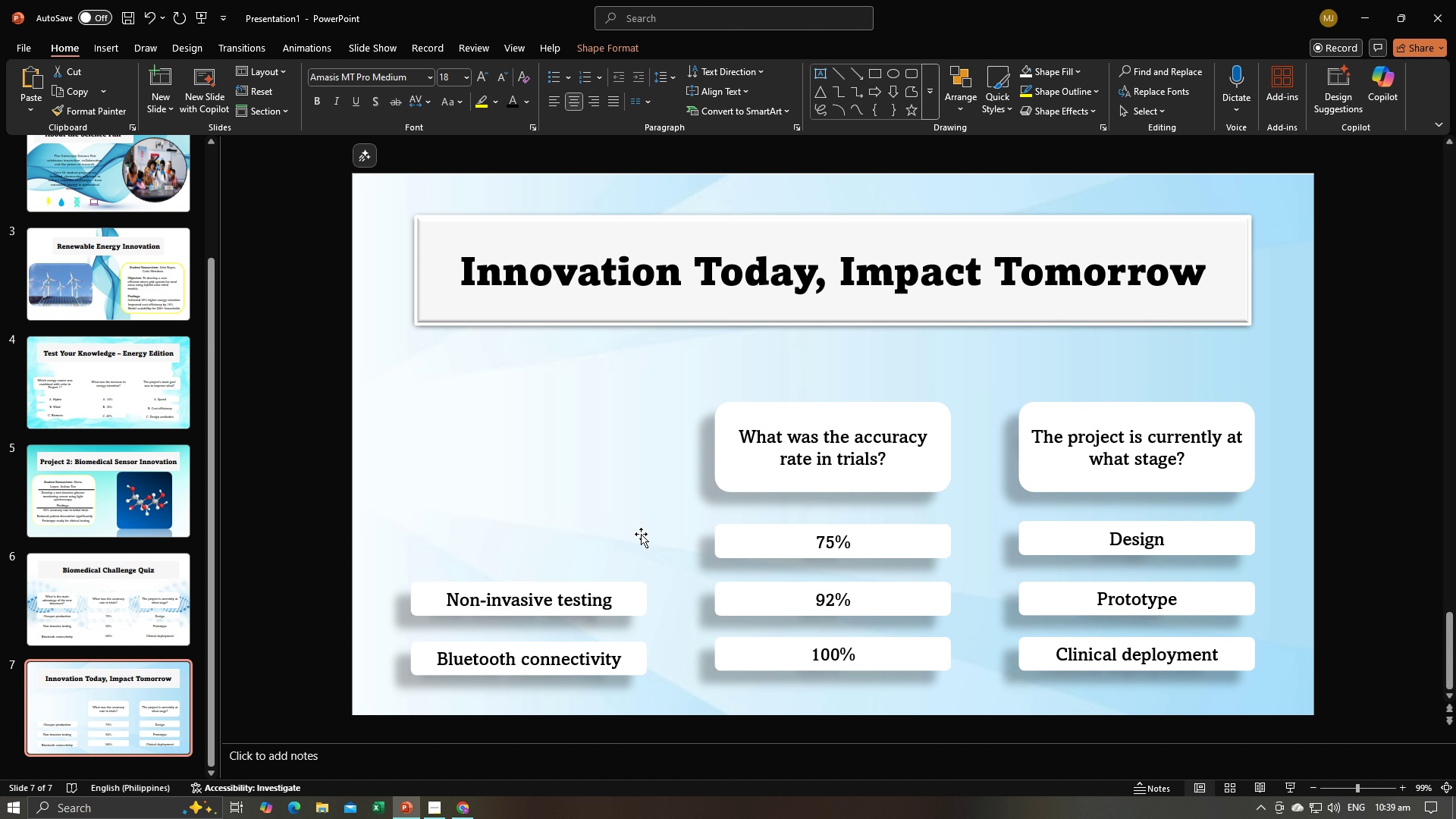 
key(Backspace)
 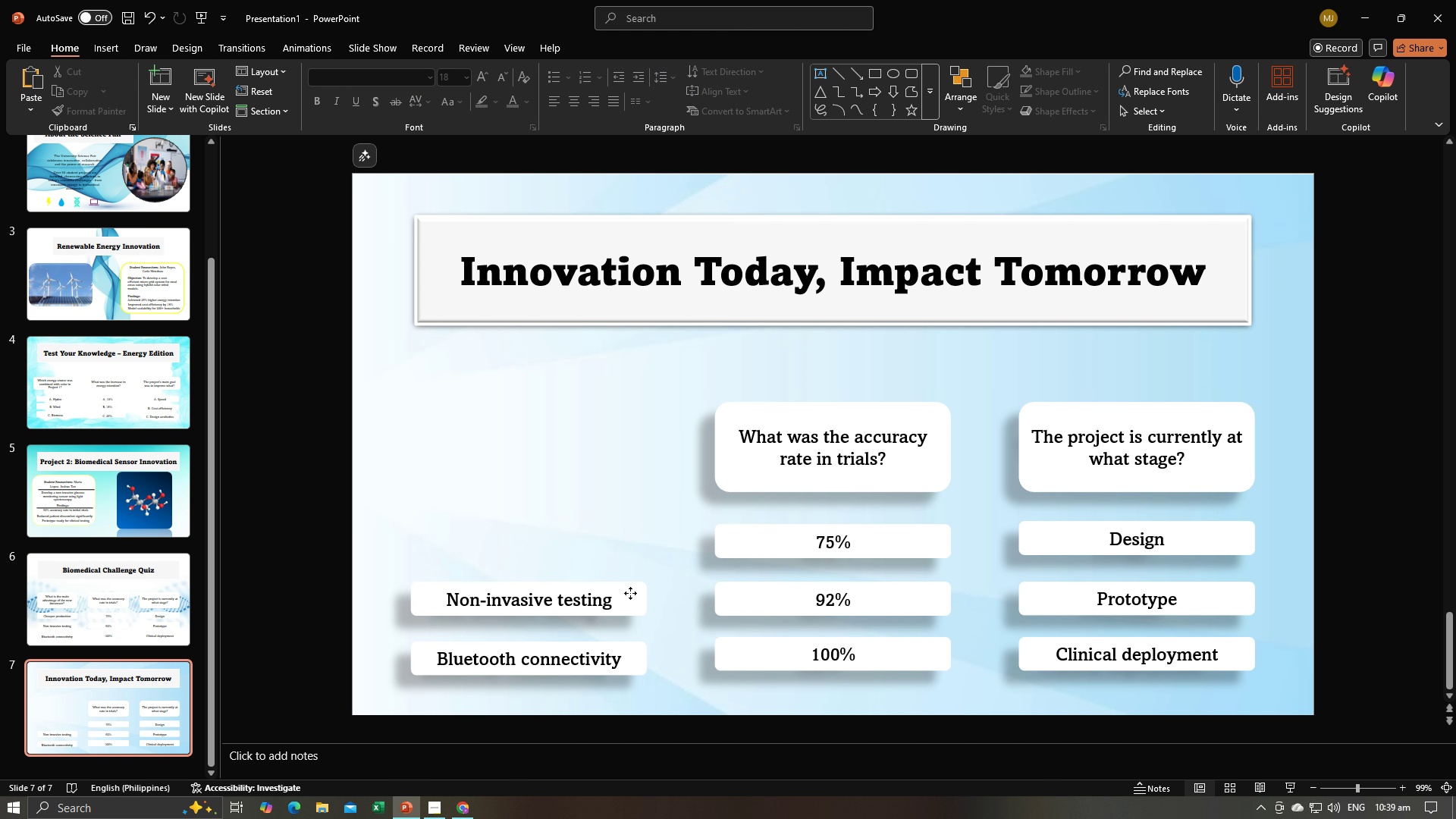 
left_click([630, 593])
 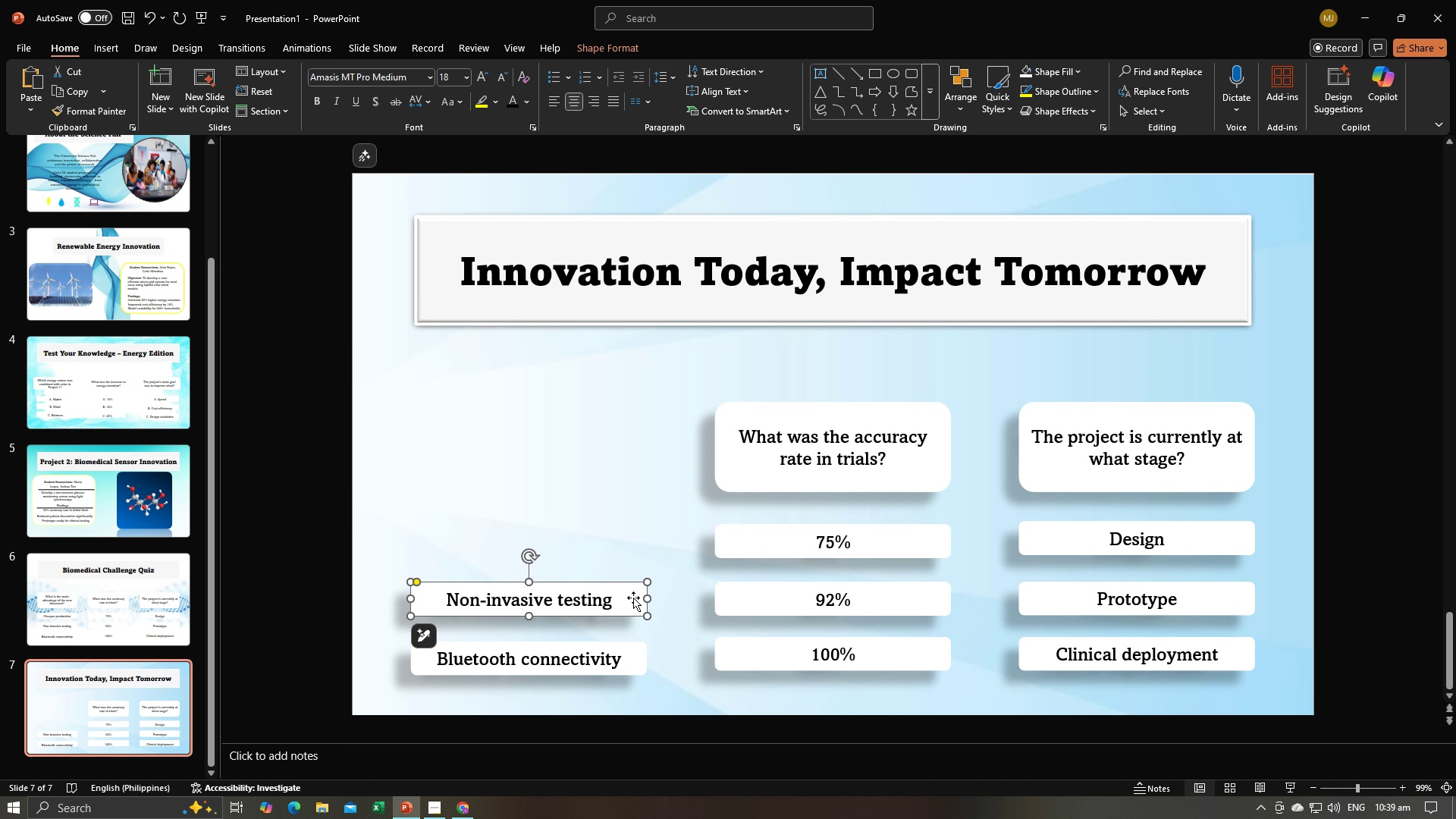 
key(Backspace)
 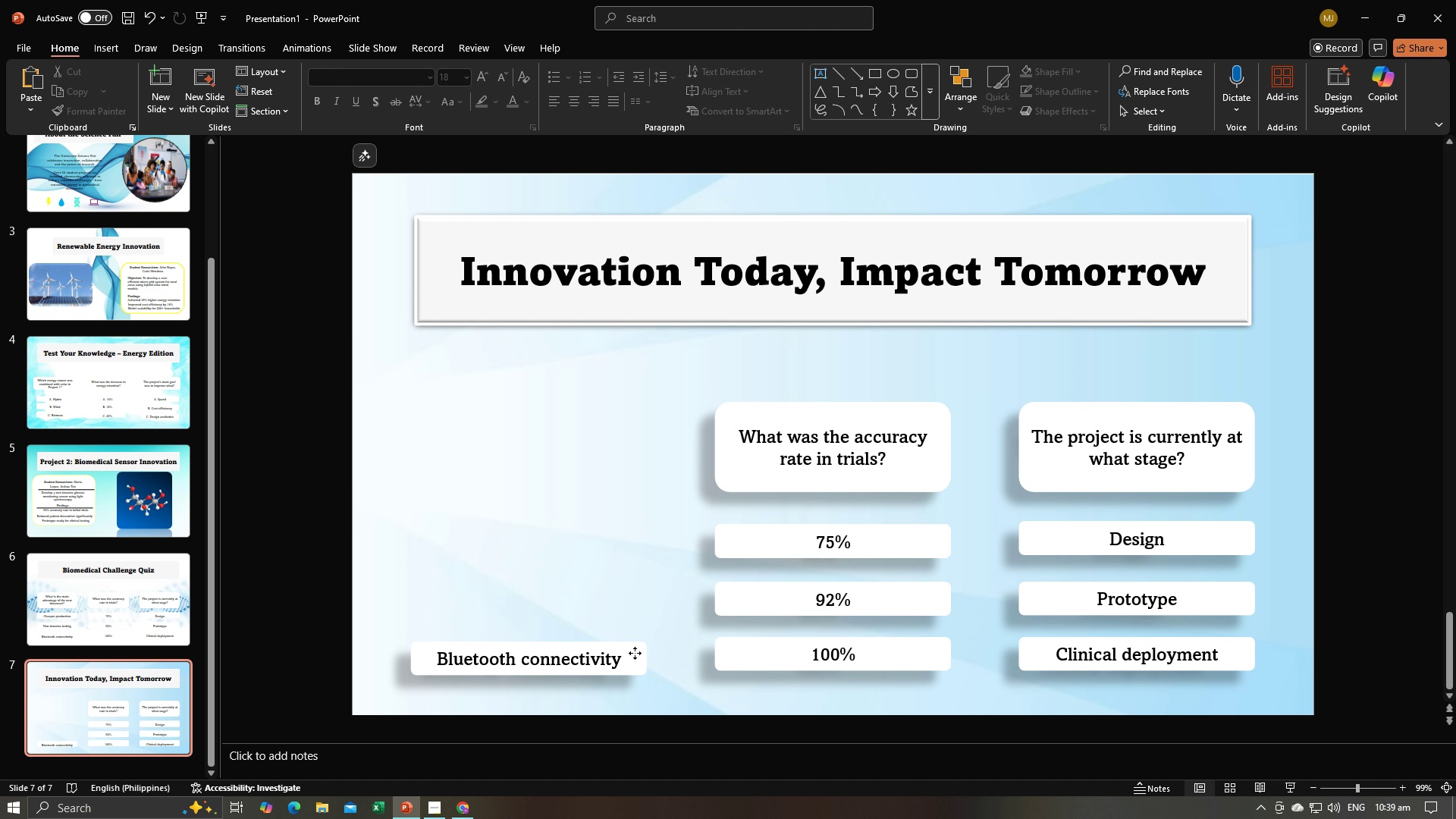 
left_click([635, 653])
 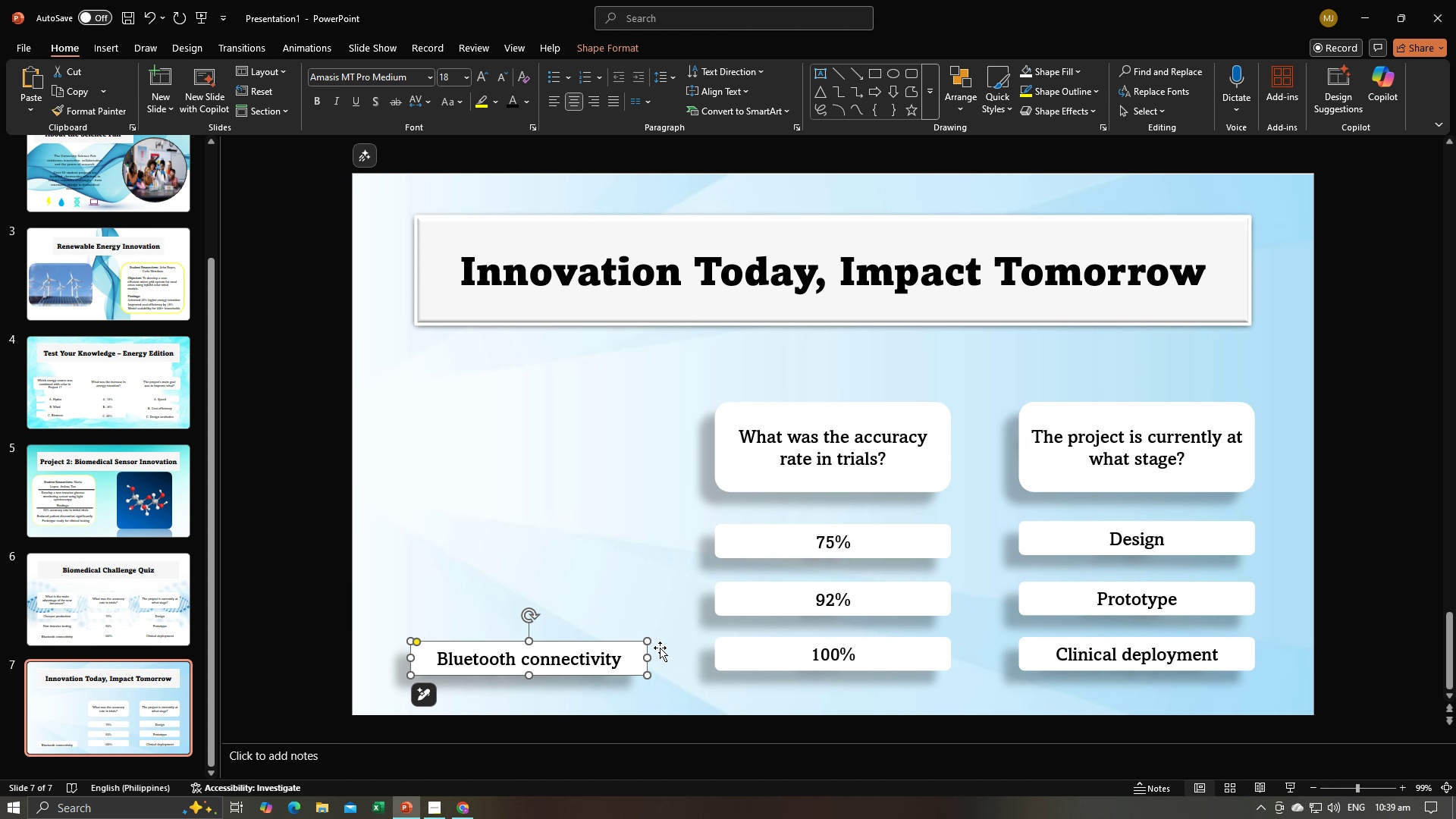 
key(Backspace)
 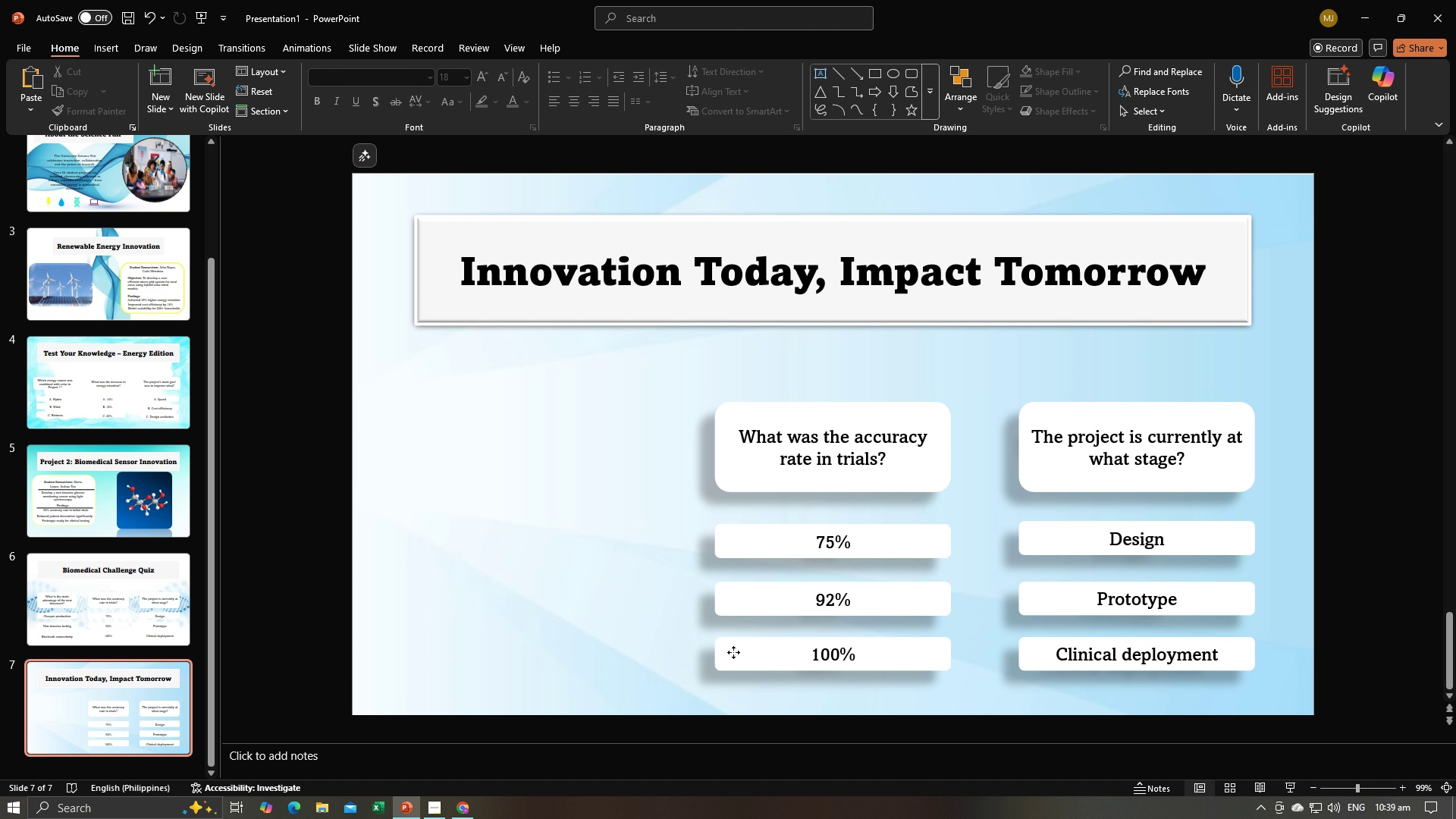 
left_click([733, 652])
 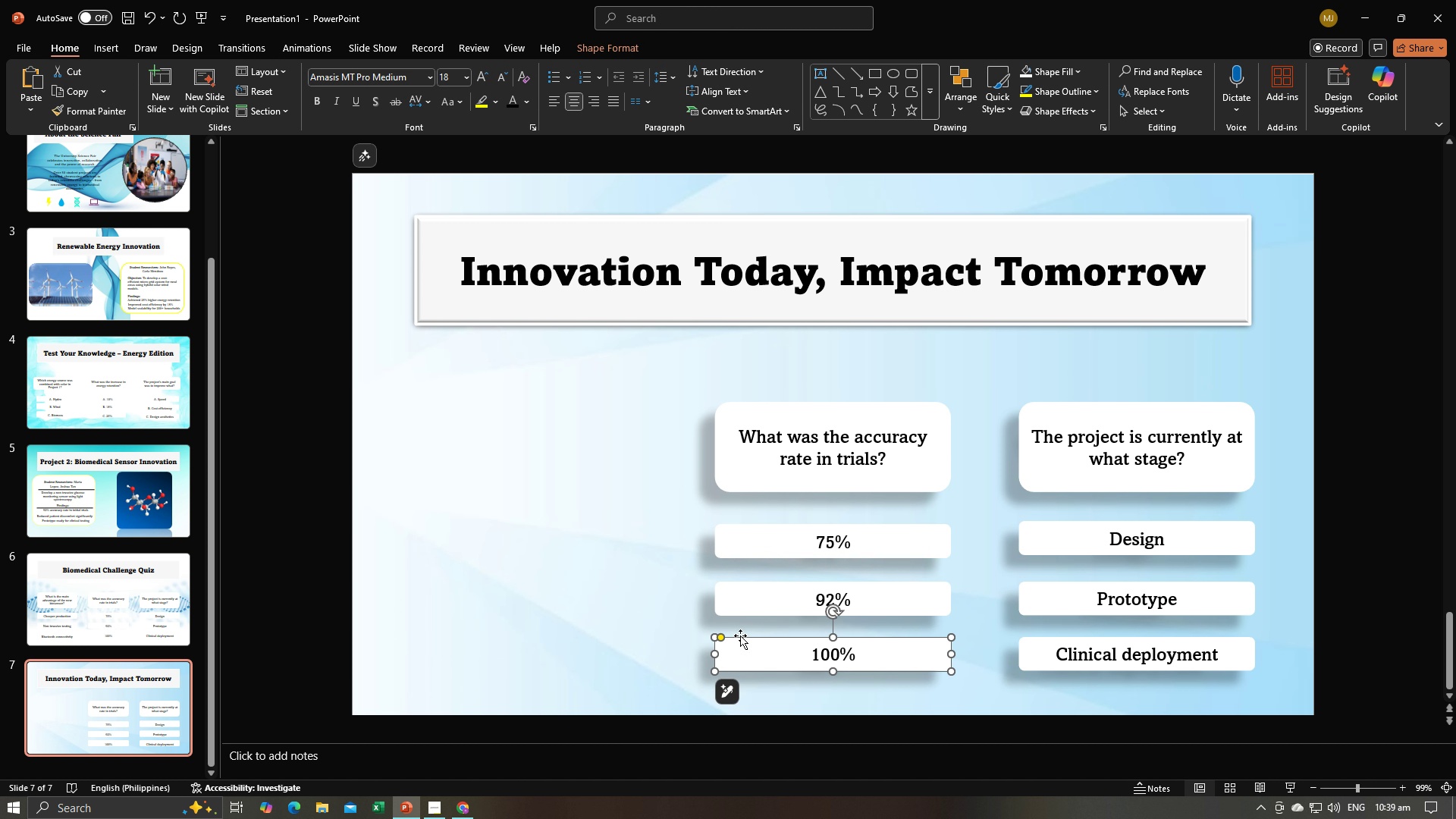 
key(Backspace)
 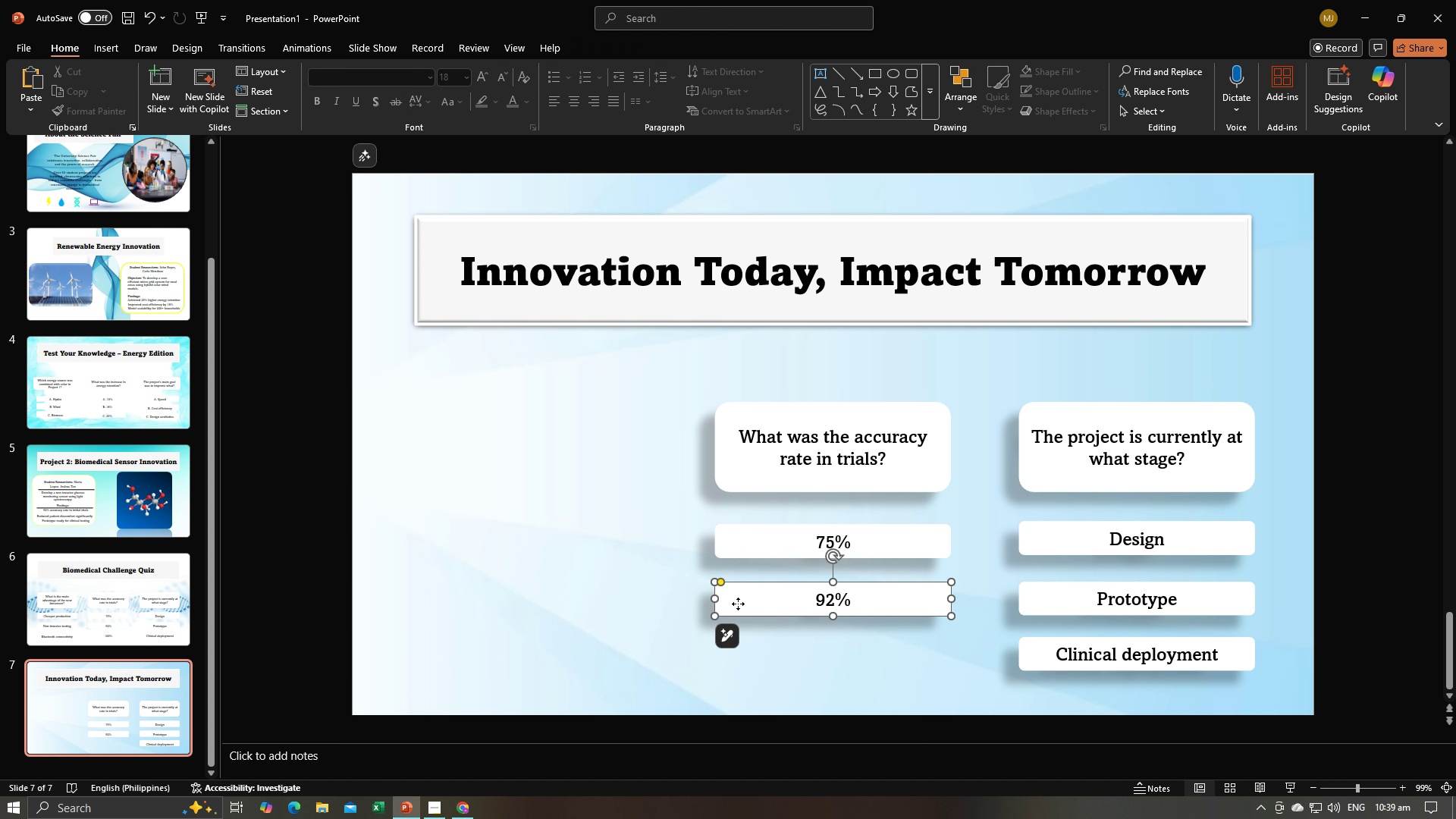 
left_click([738, 604])
 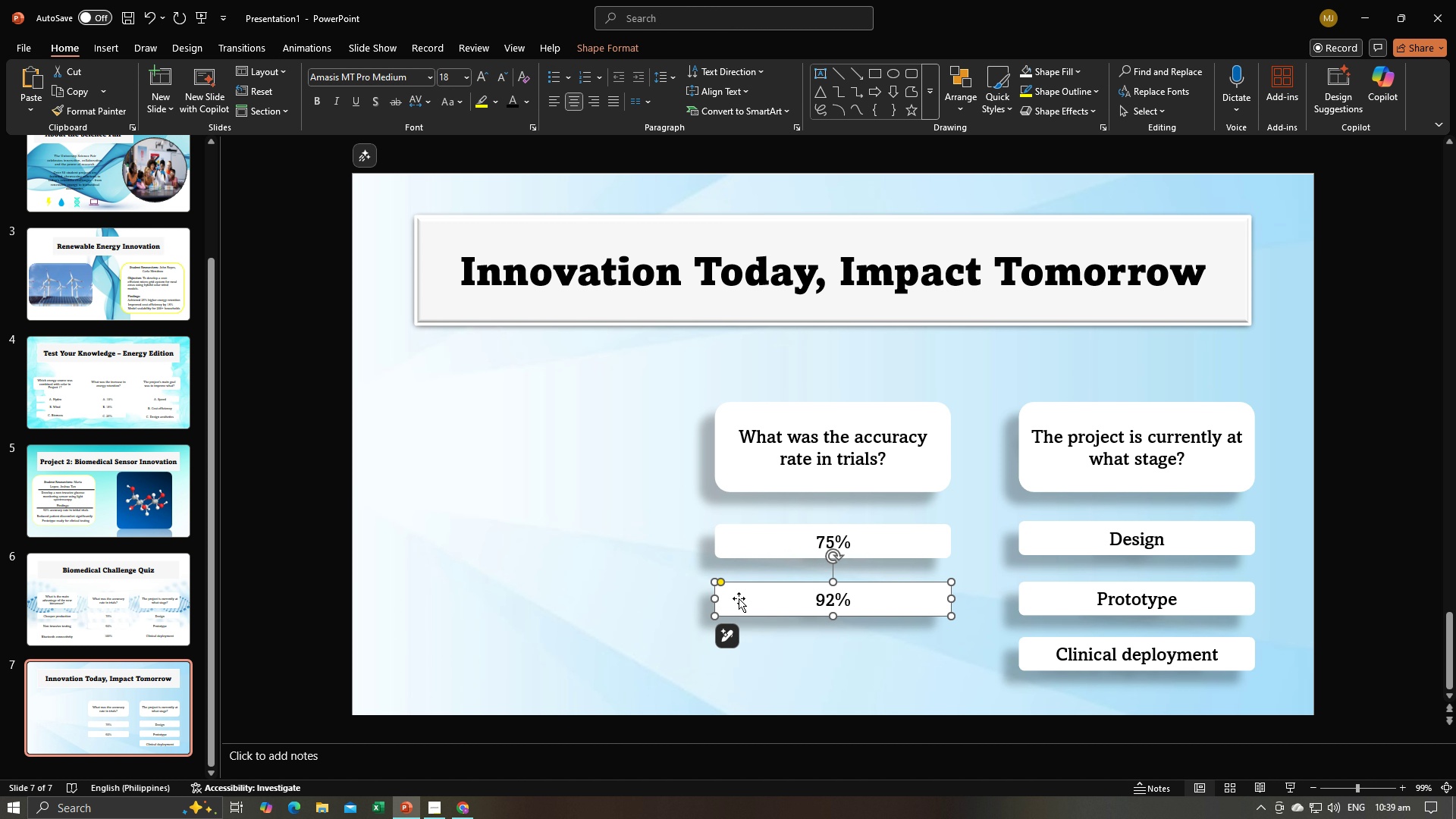 
key(Backspace)
 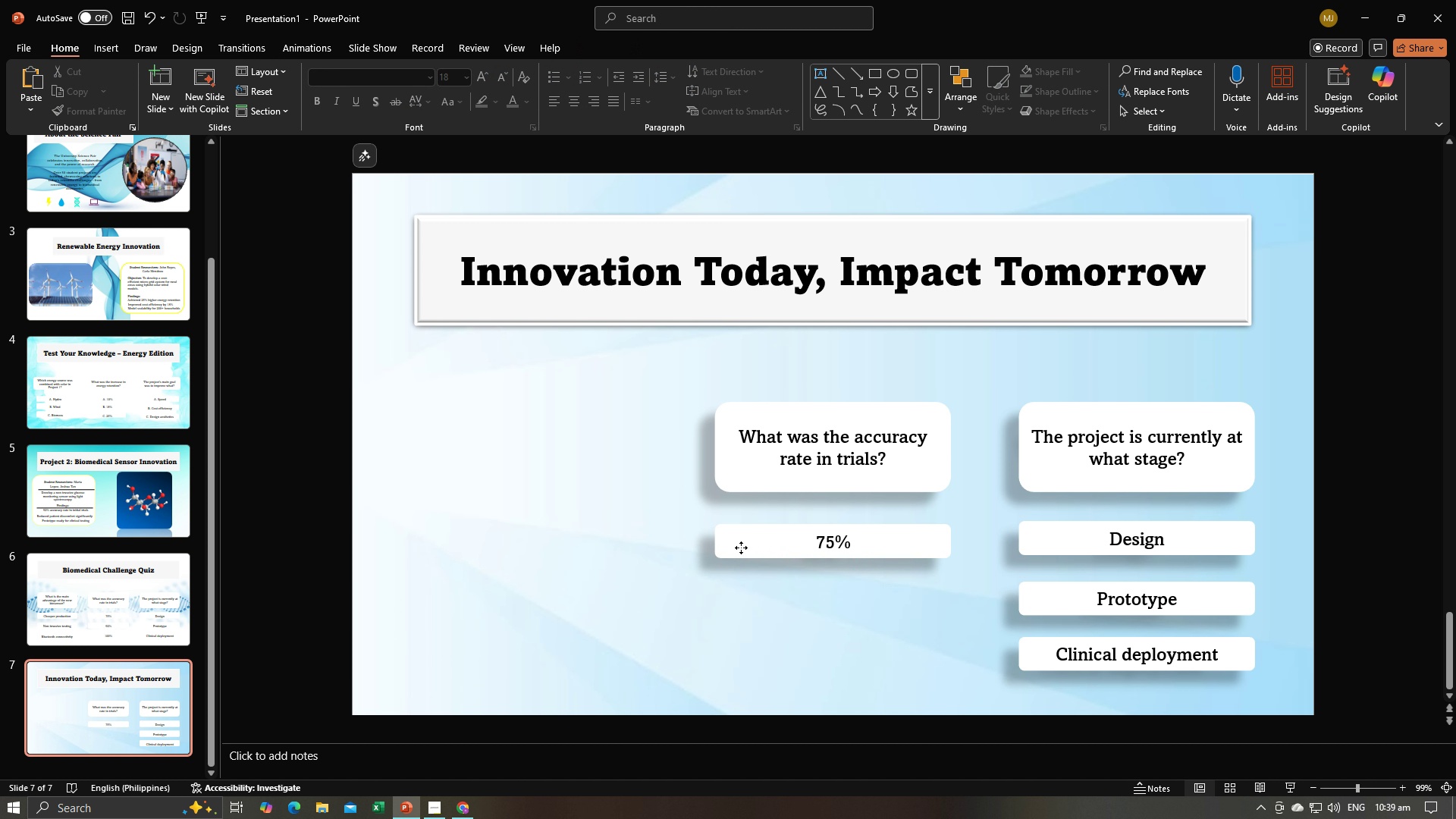 
left_click([741, 548])
 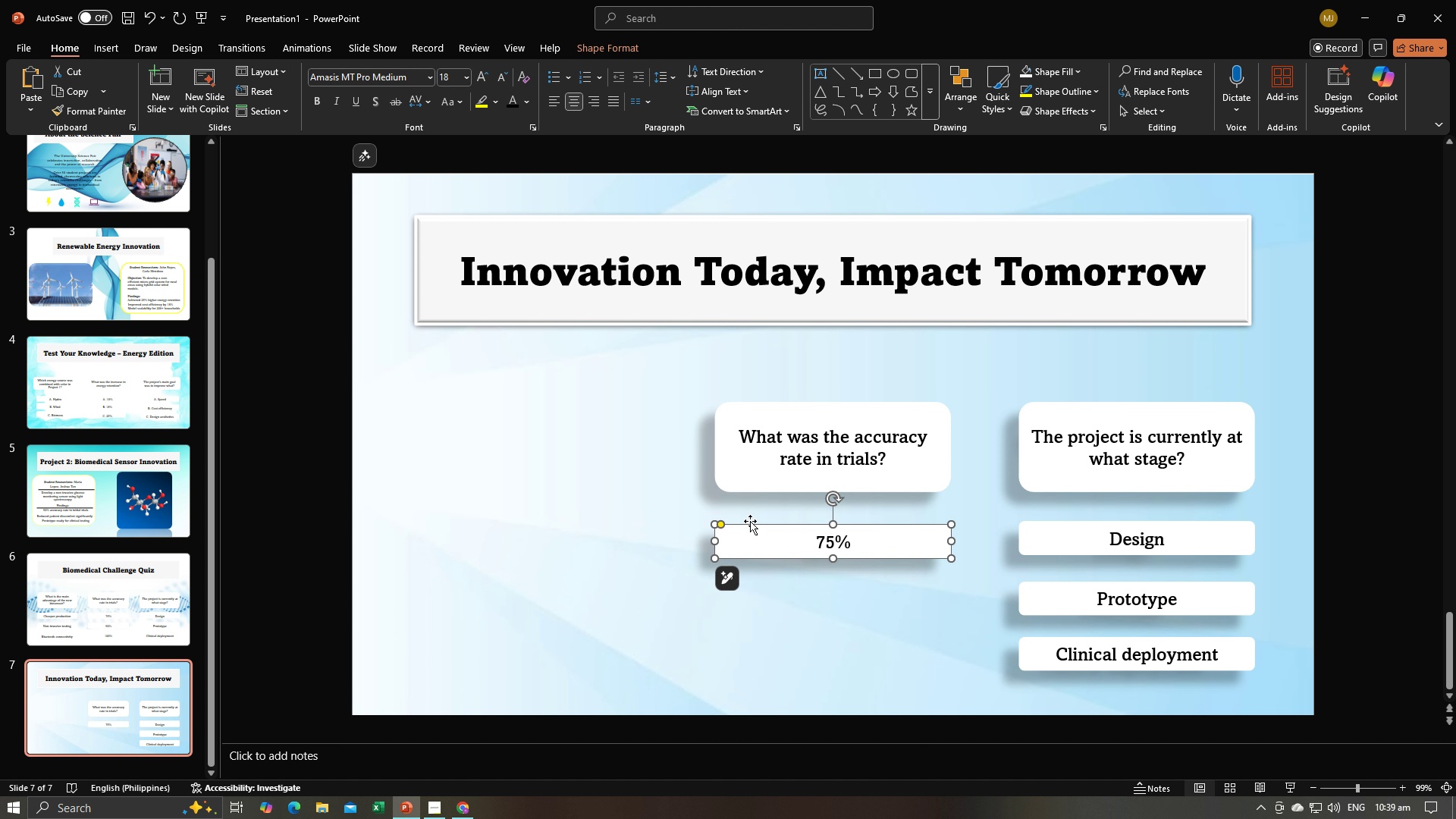 
key(Backspace)
 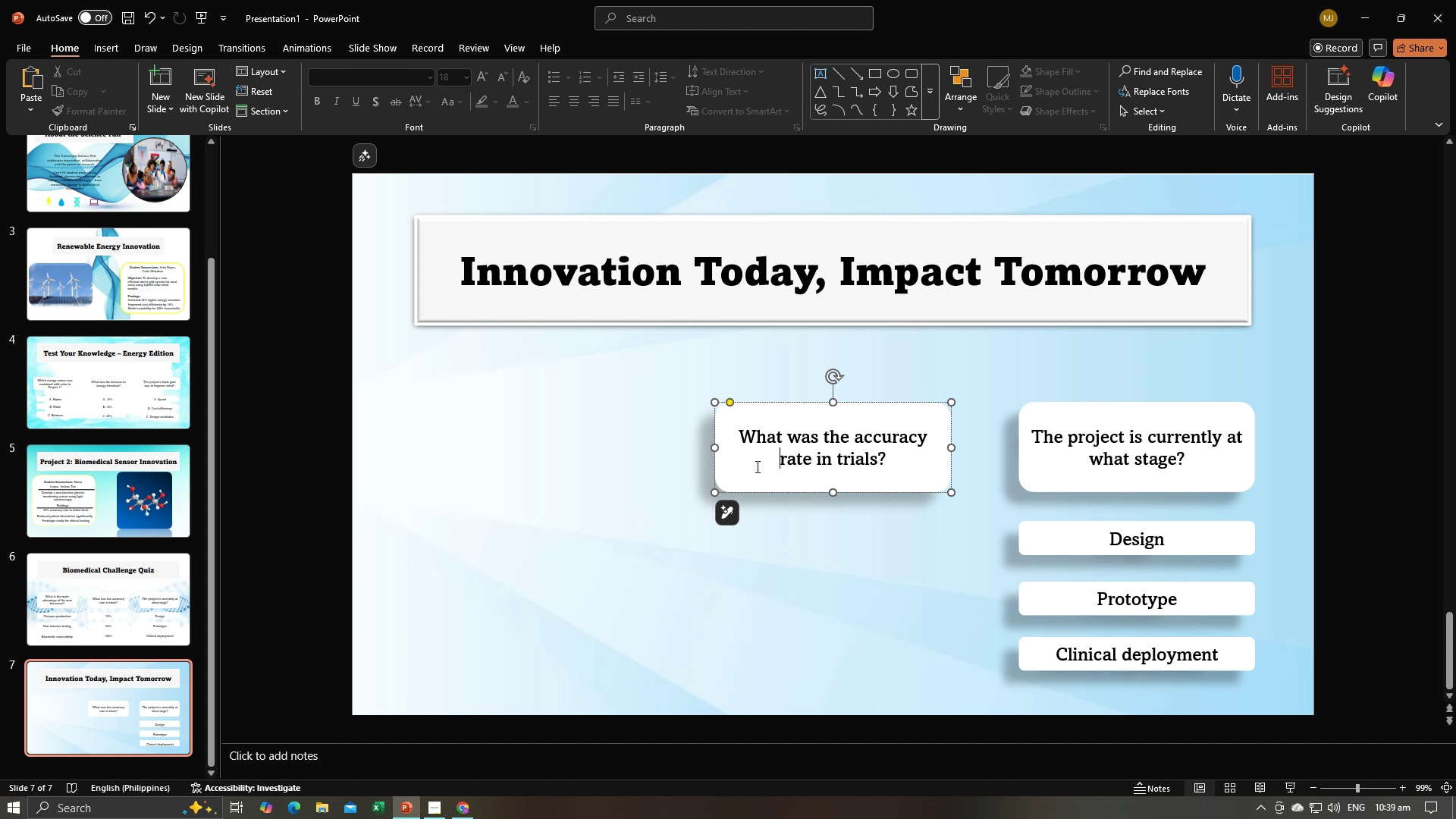 
left_click([756, 466])
 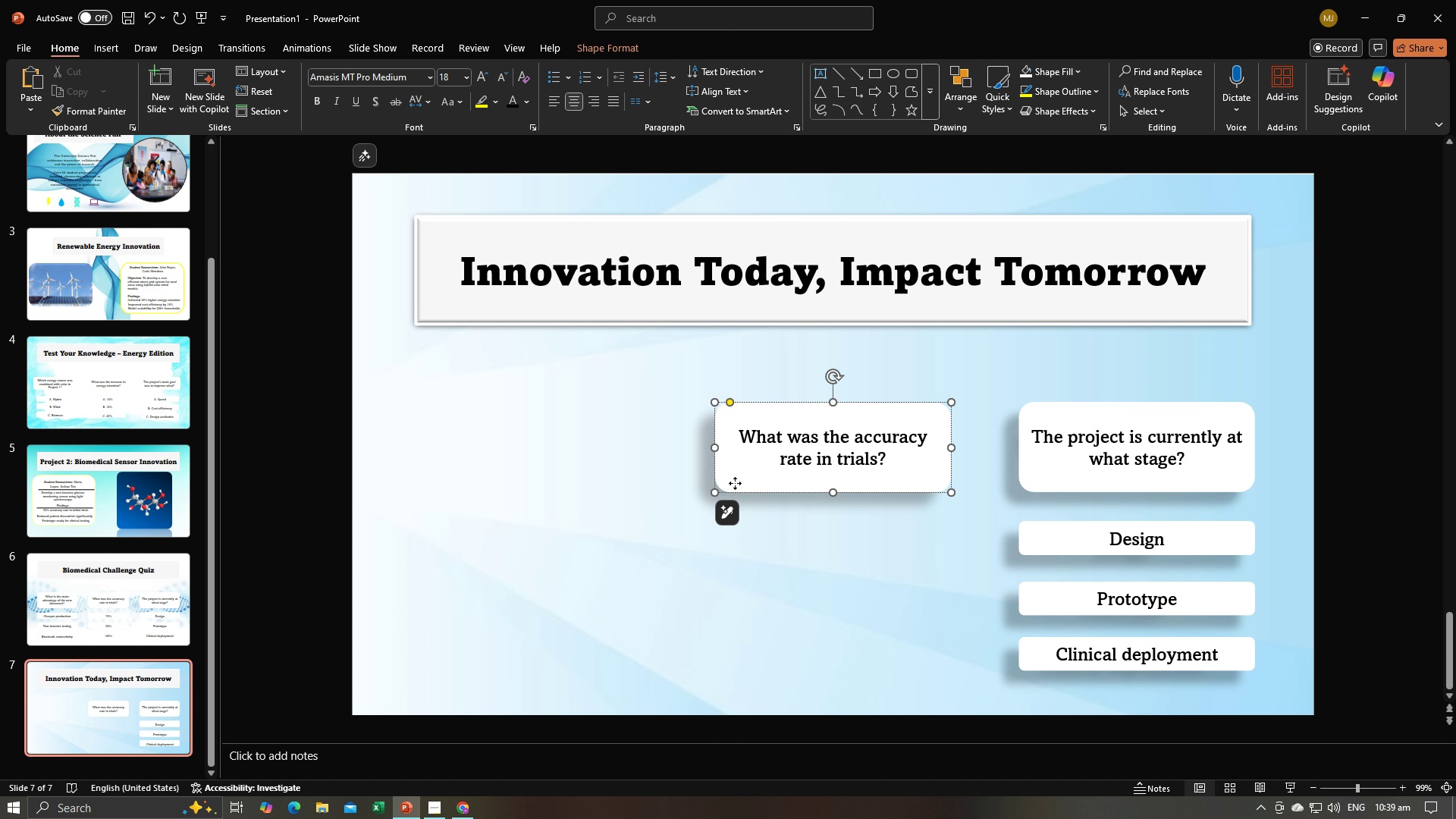 
left_click([735, 483])
 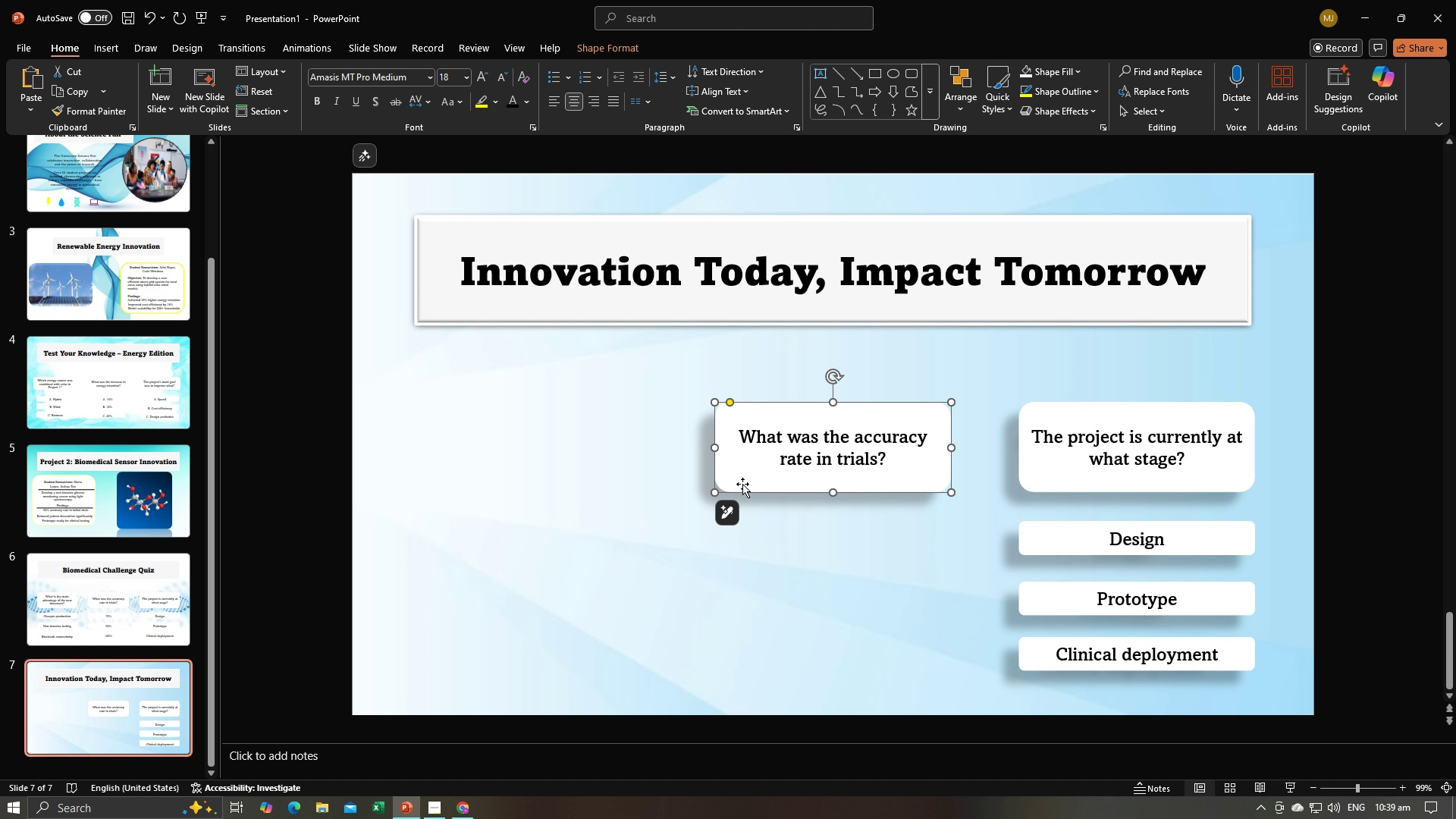 
key(Backspace)
 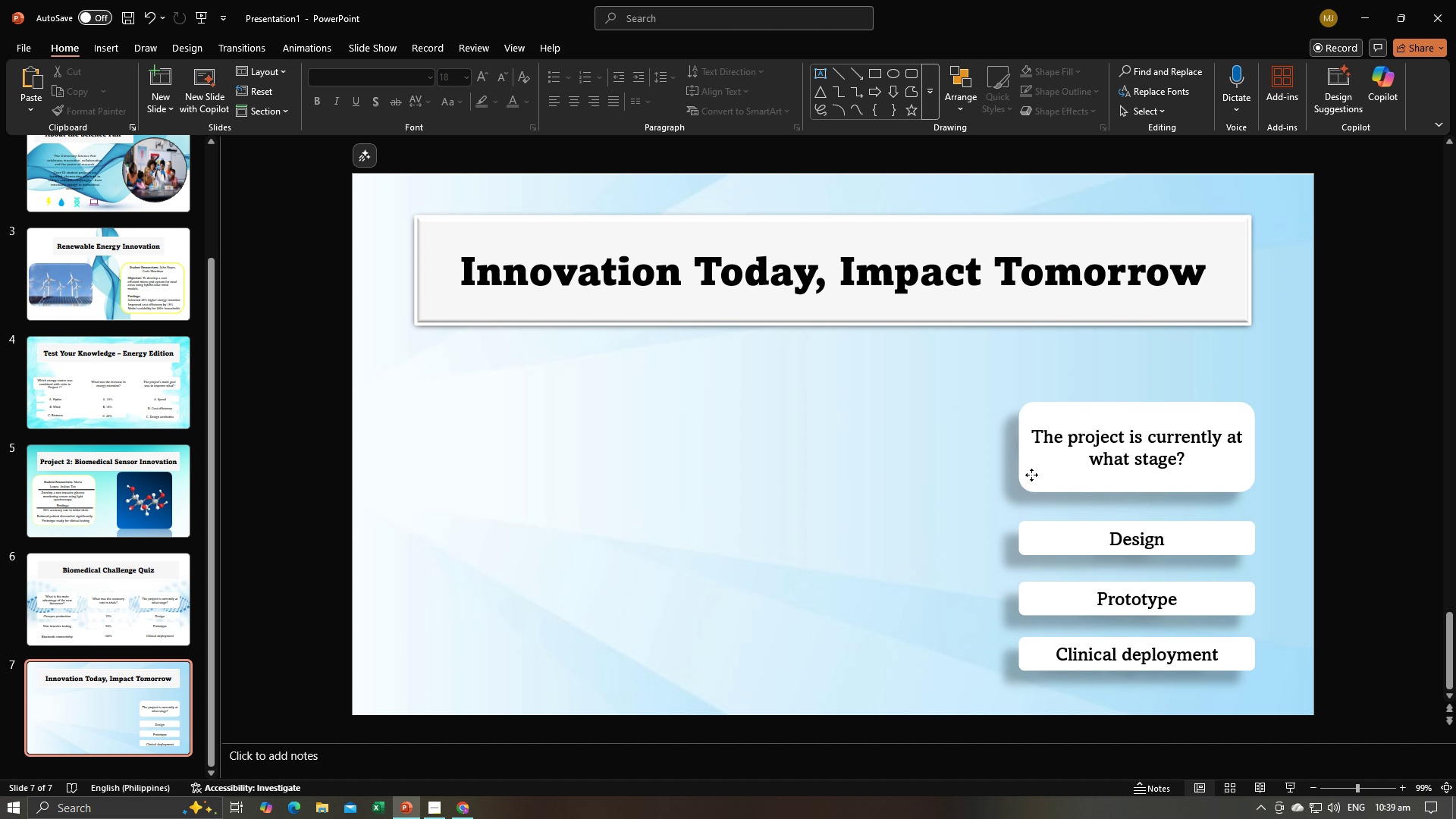 
left_click([1031, 475])
 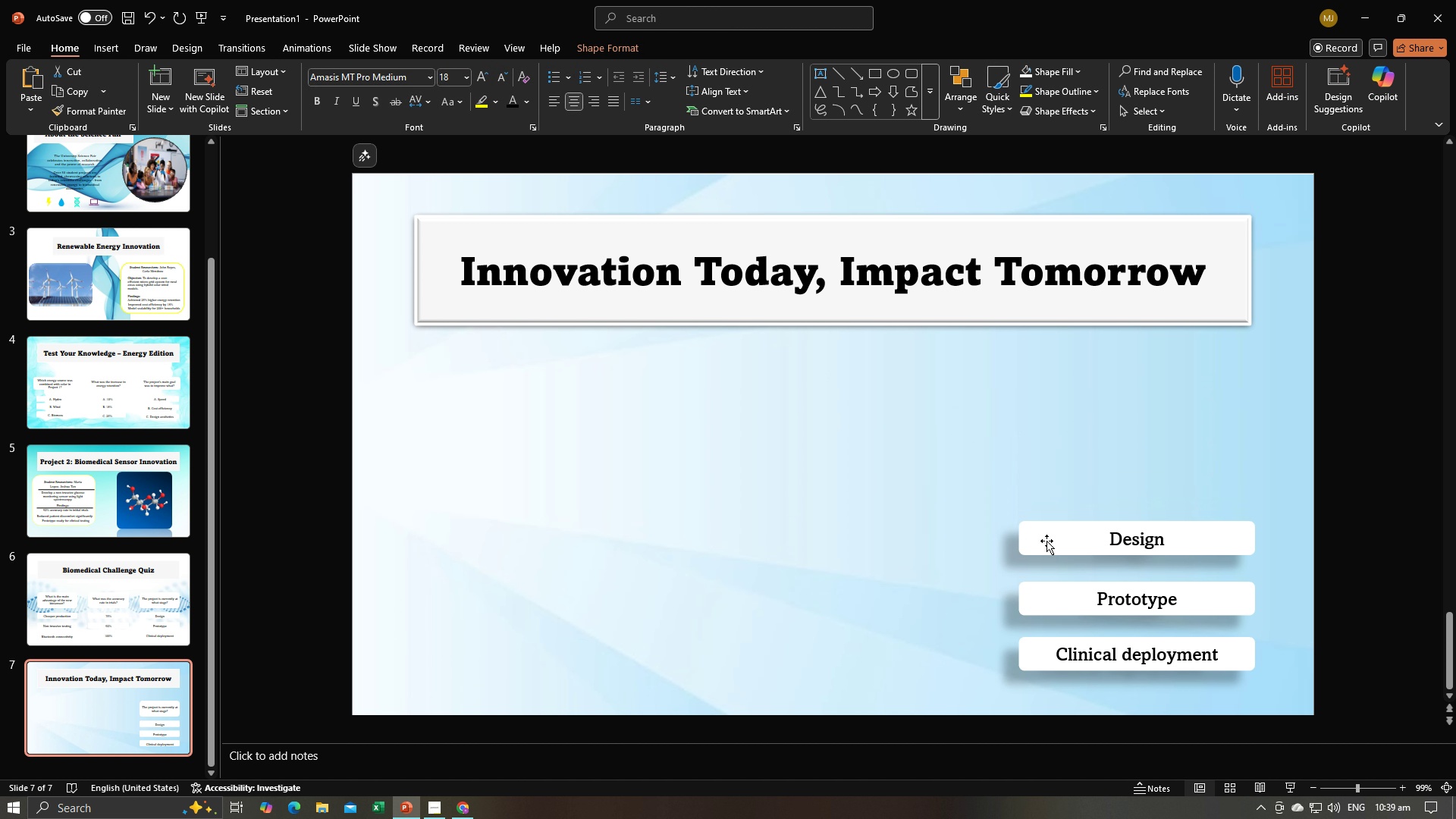 
key(Backspace)
 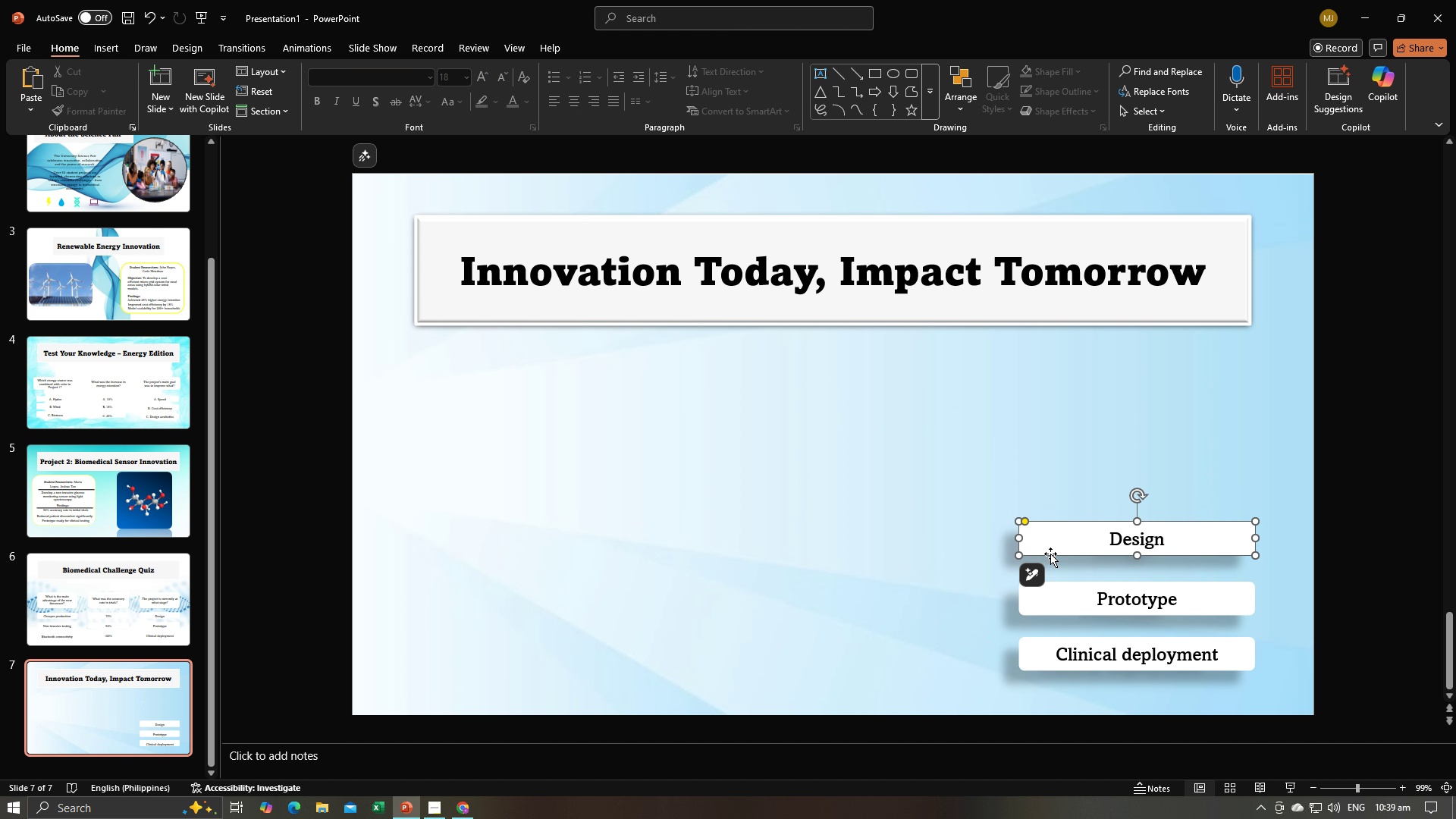 
left_click([1050, 554])
 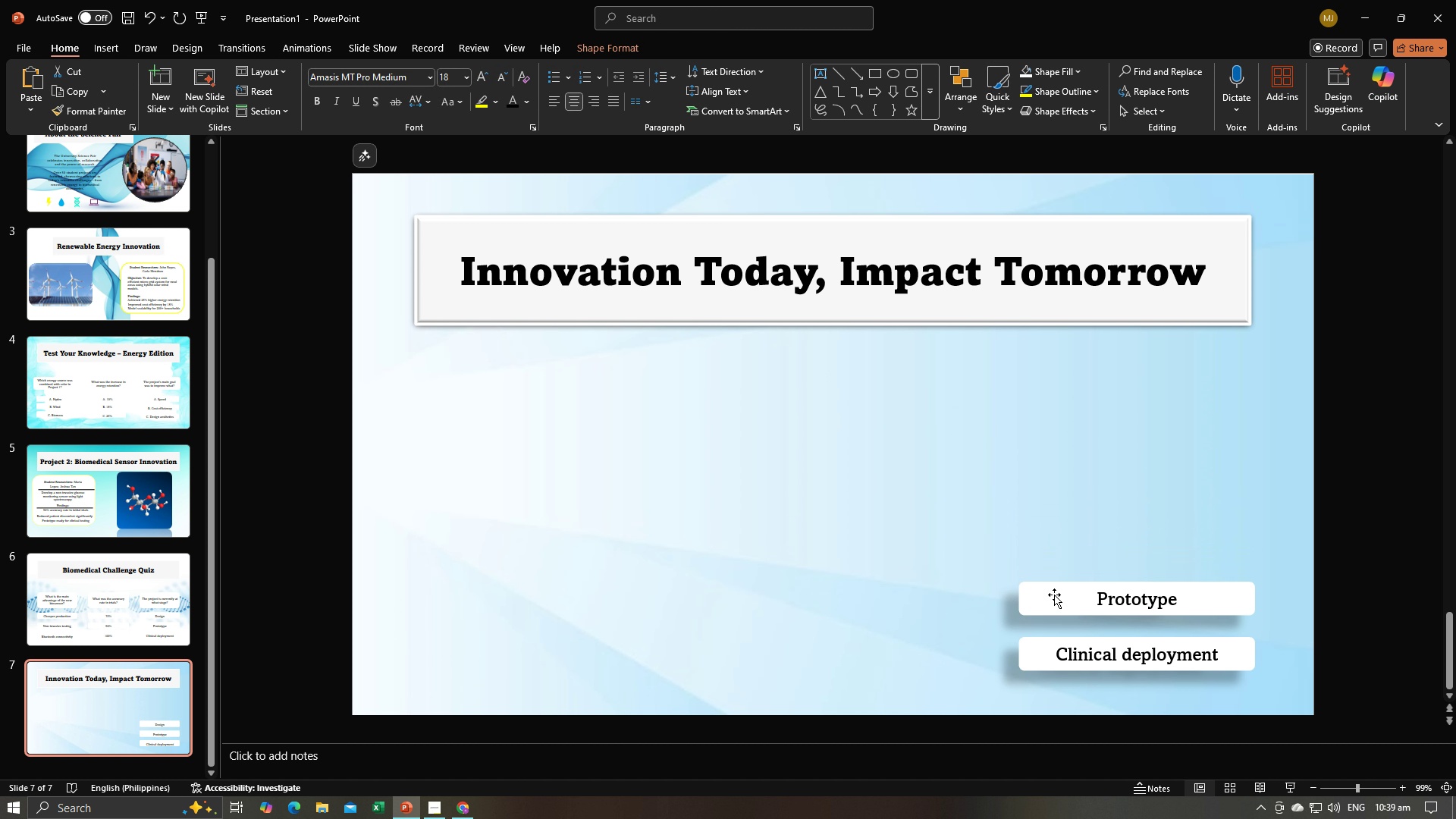 
key(Backspace)
 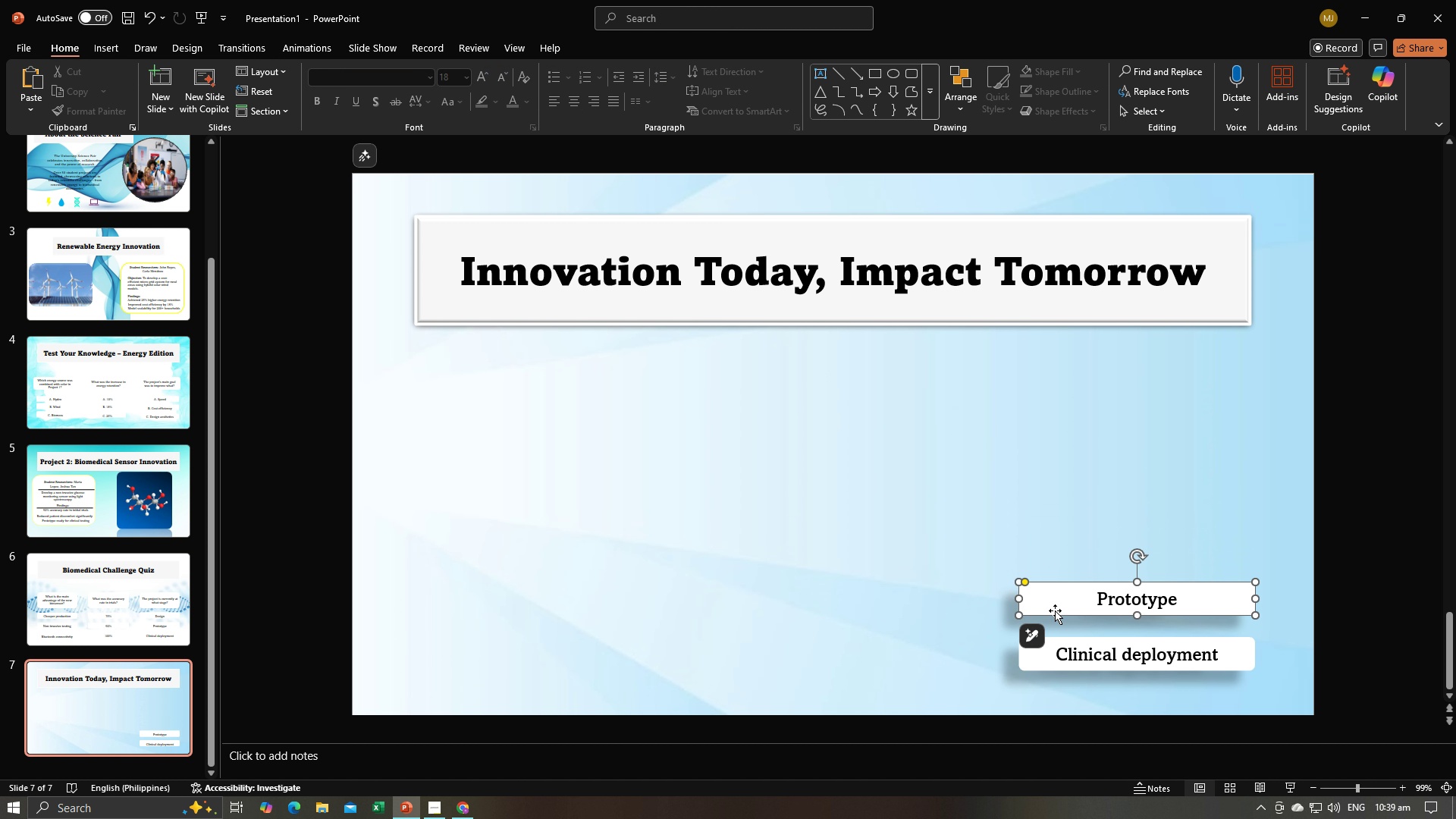 
key(Backspace)
 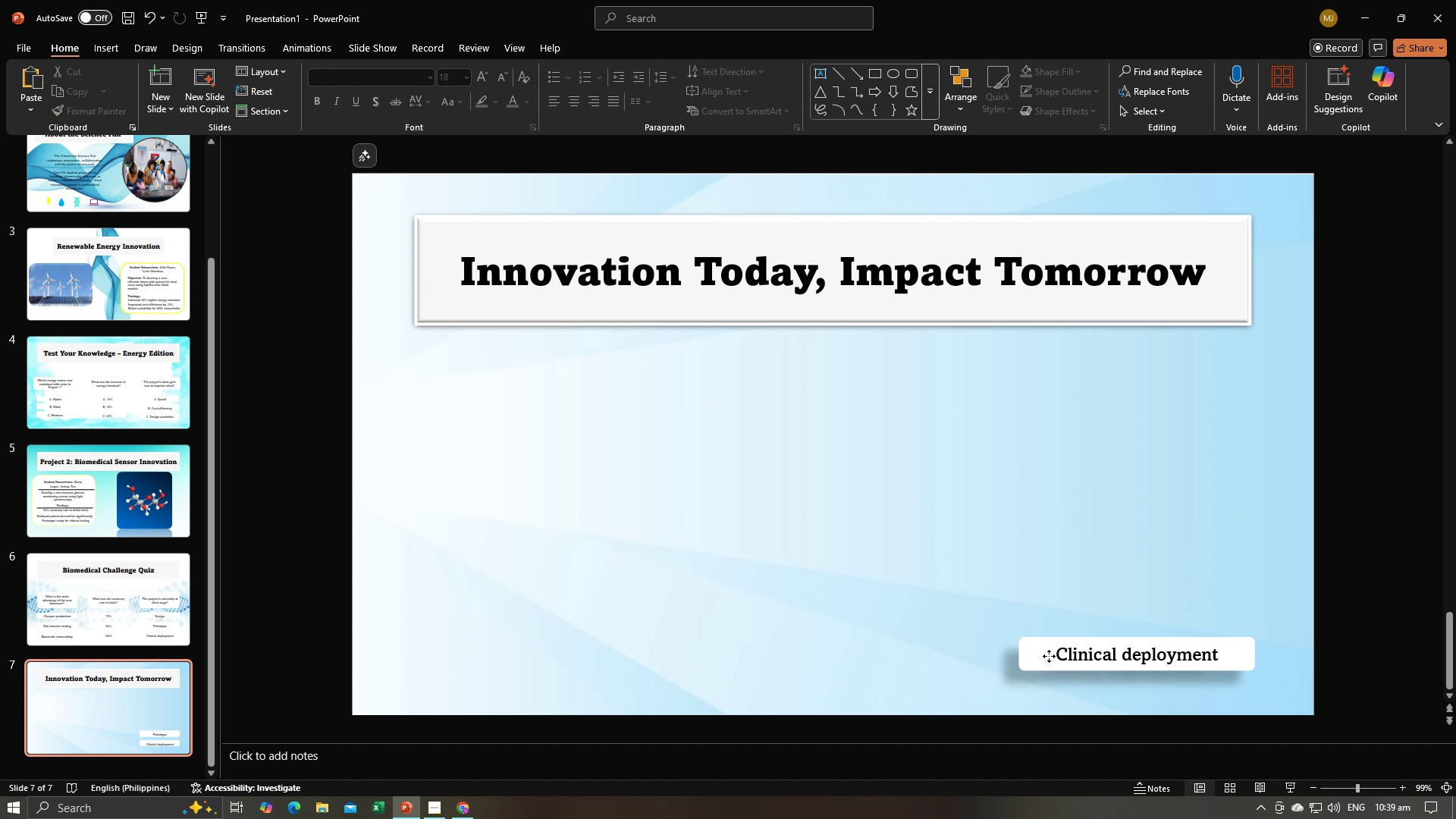 
left_click([1049, 656])
 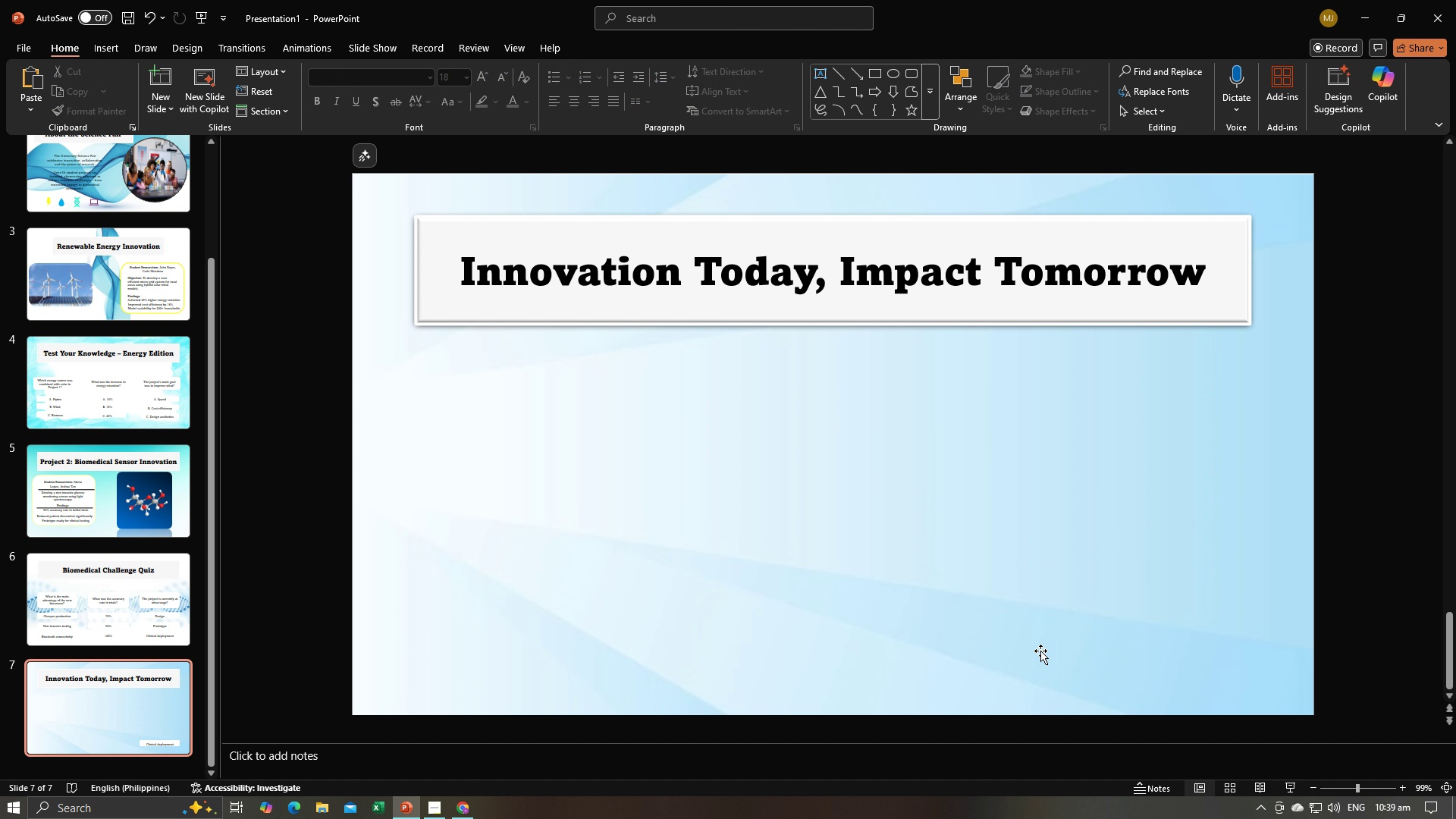 
key(Backspace)
 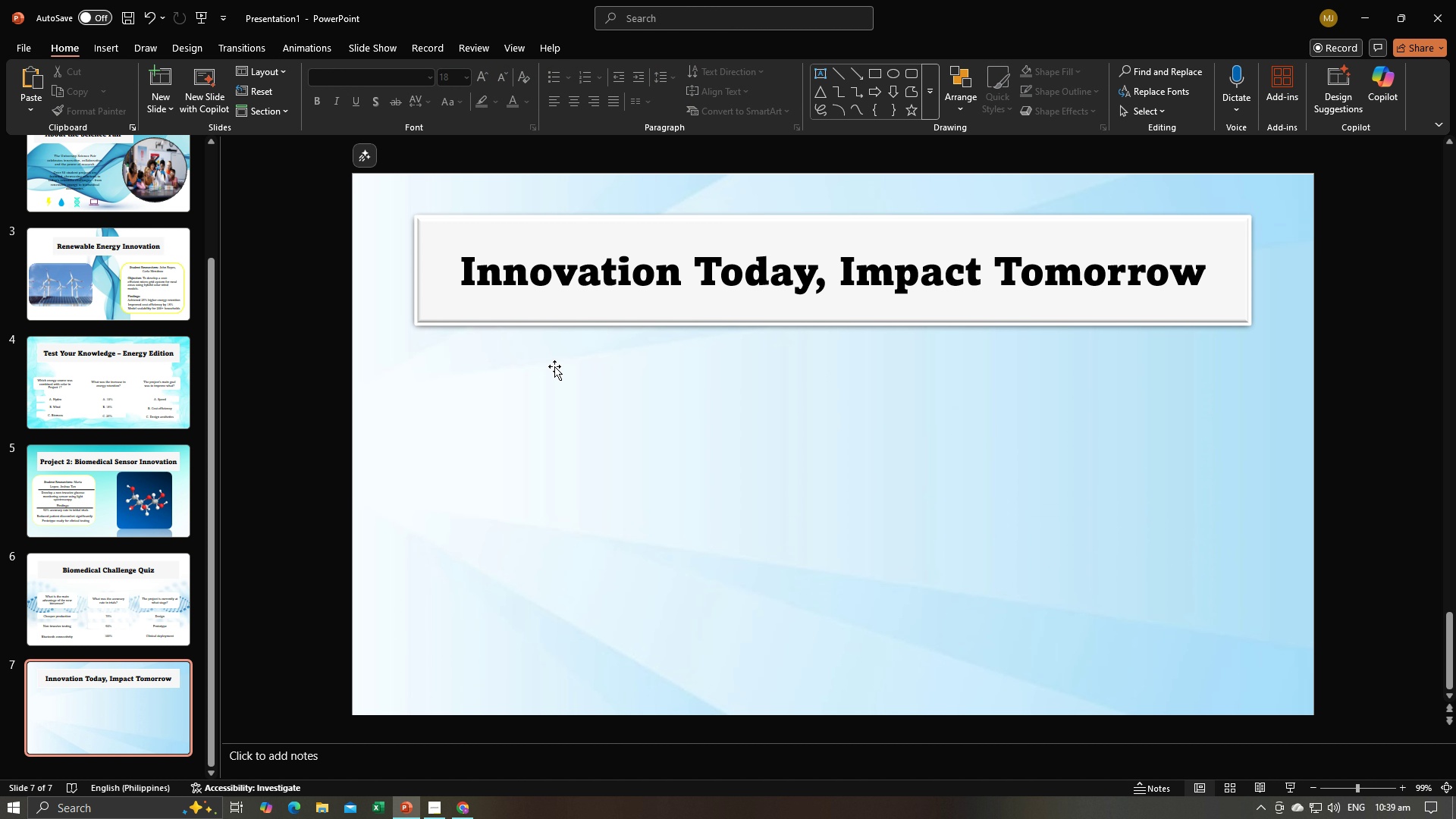 
key(Alt+AltLeft)
 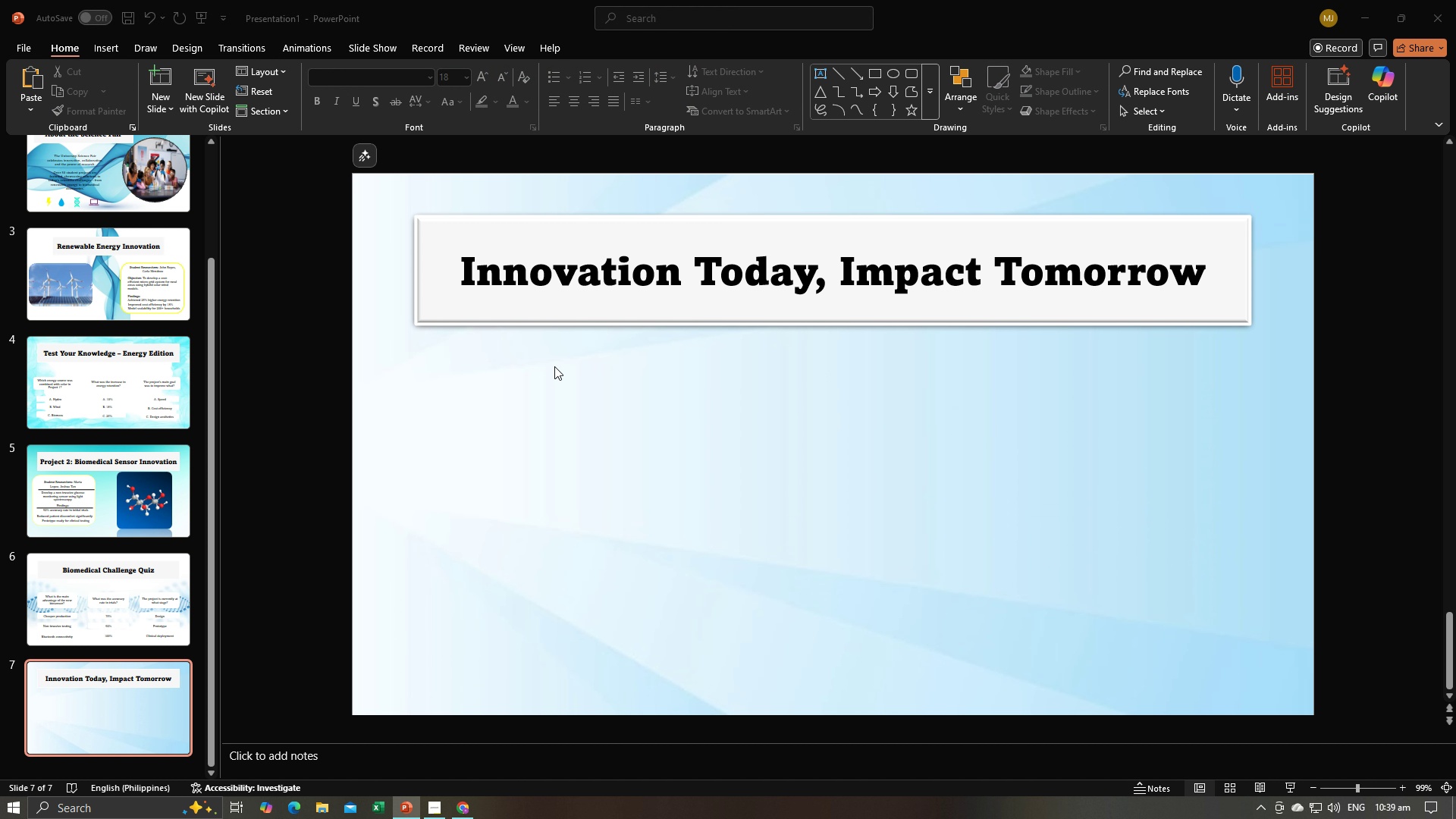 
key(Alt+Tab)
 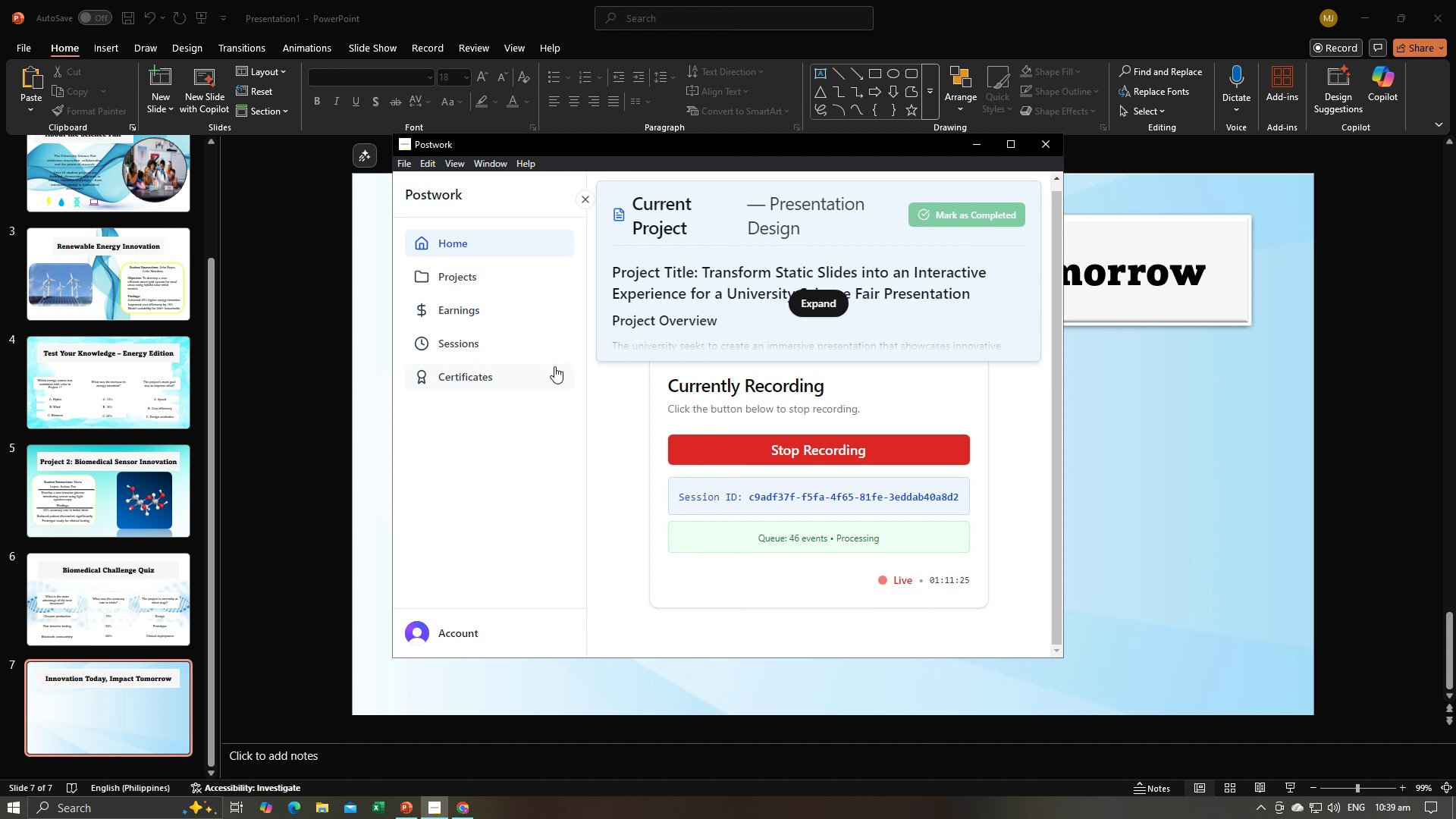 
key(Alt+Tab)
 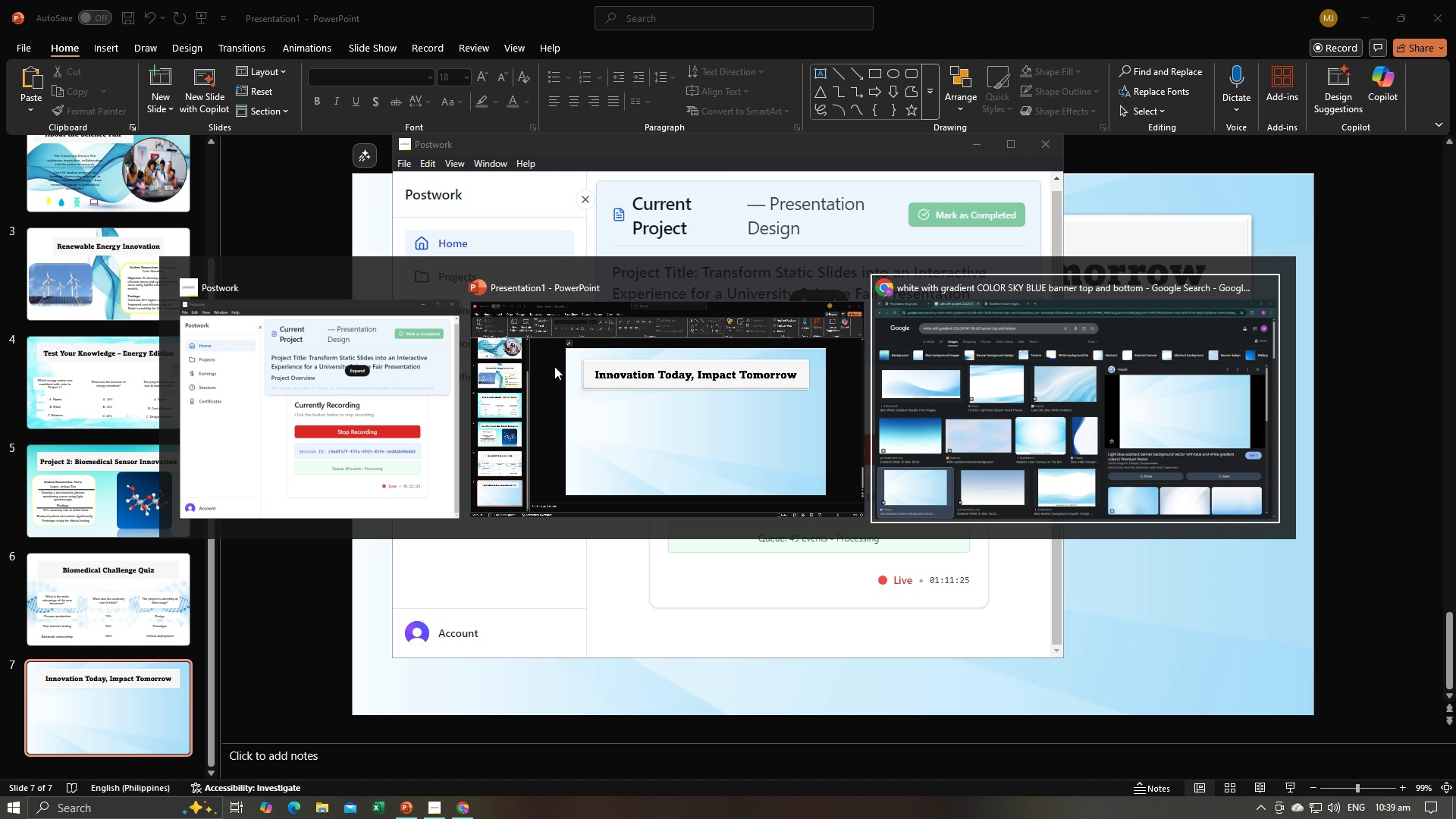 
key(Alt+Tab)
 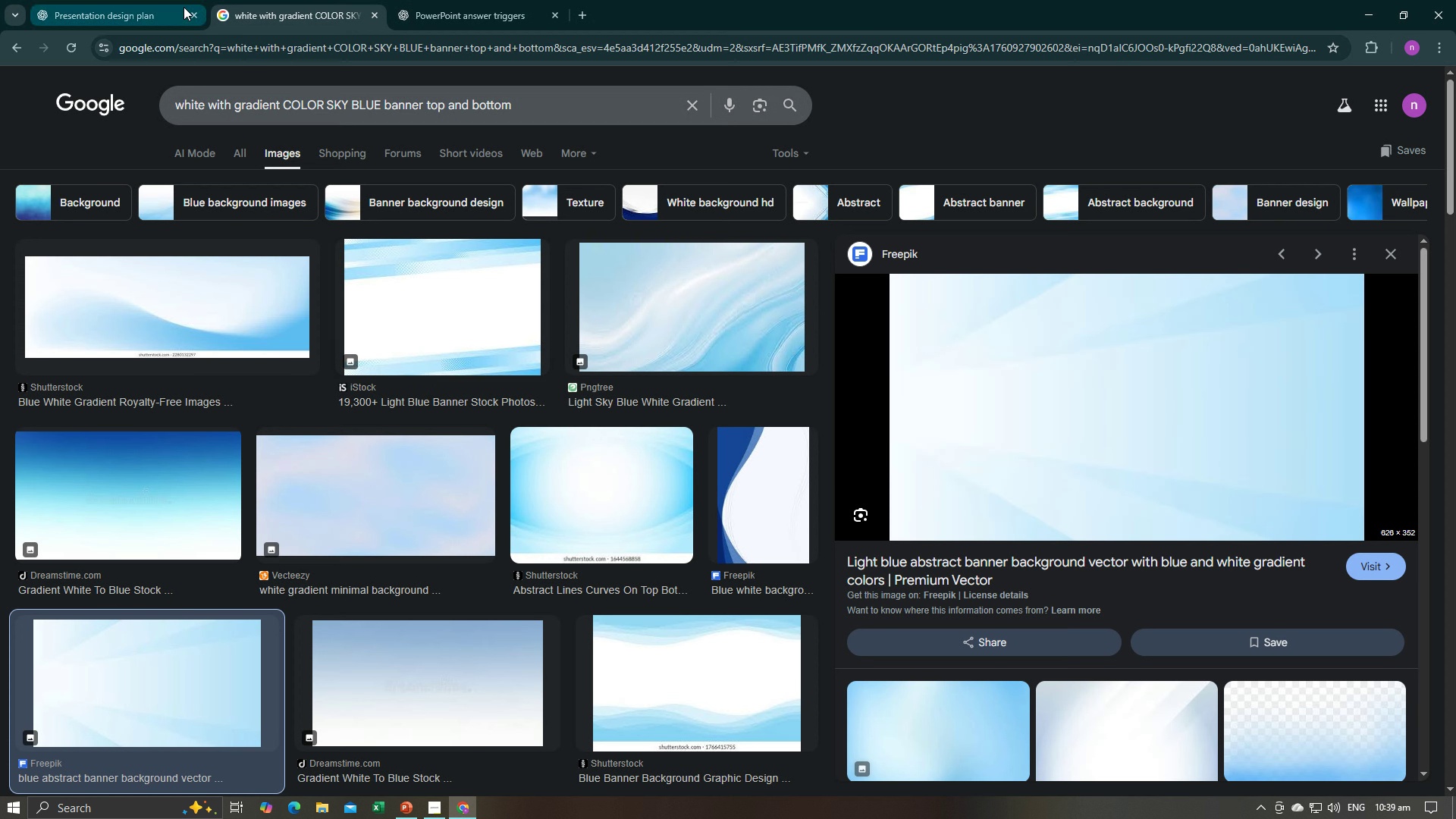 
left_click([158, 0])
 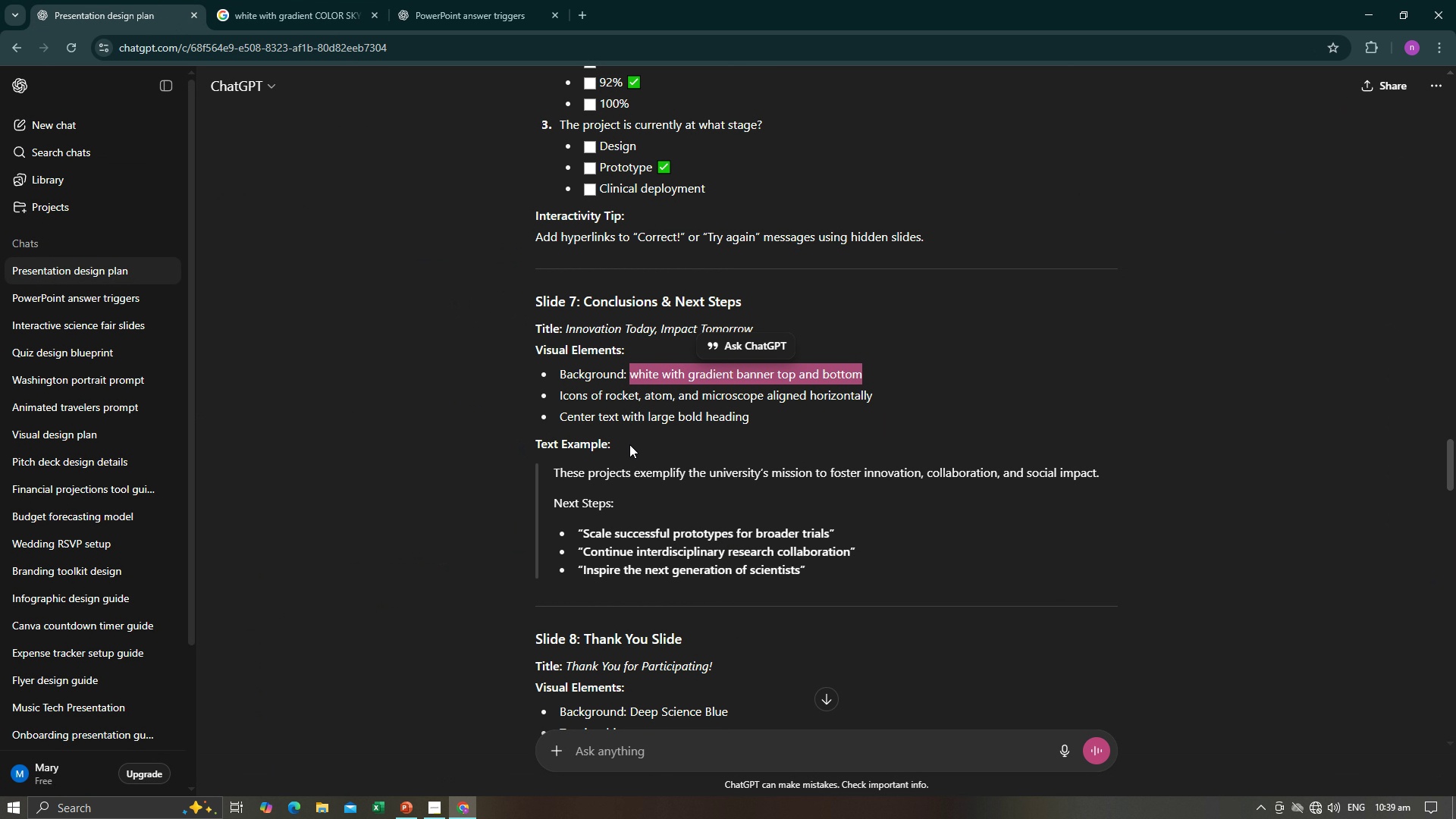 
wait(10.62)
 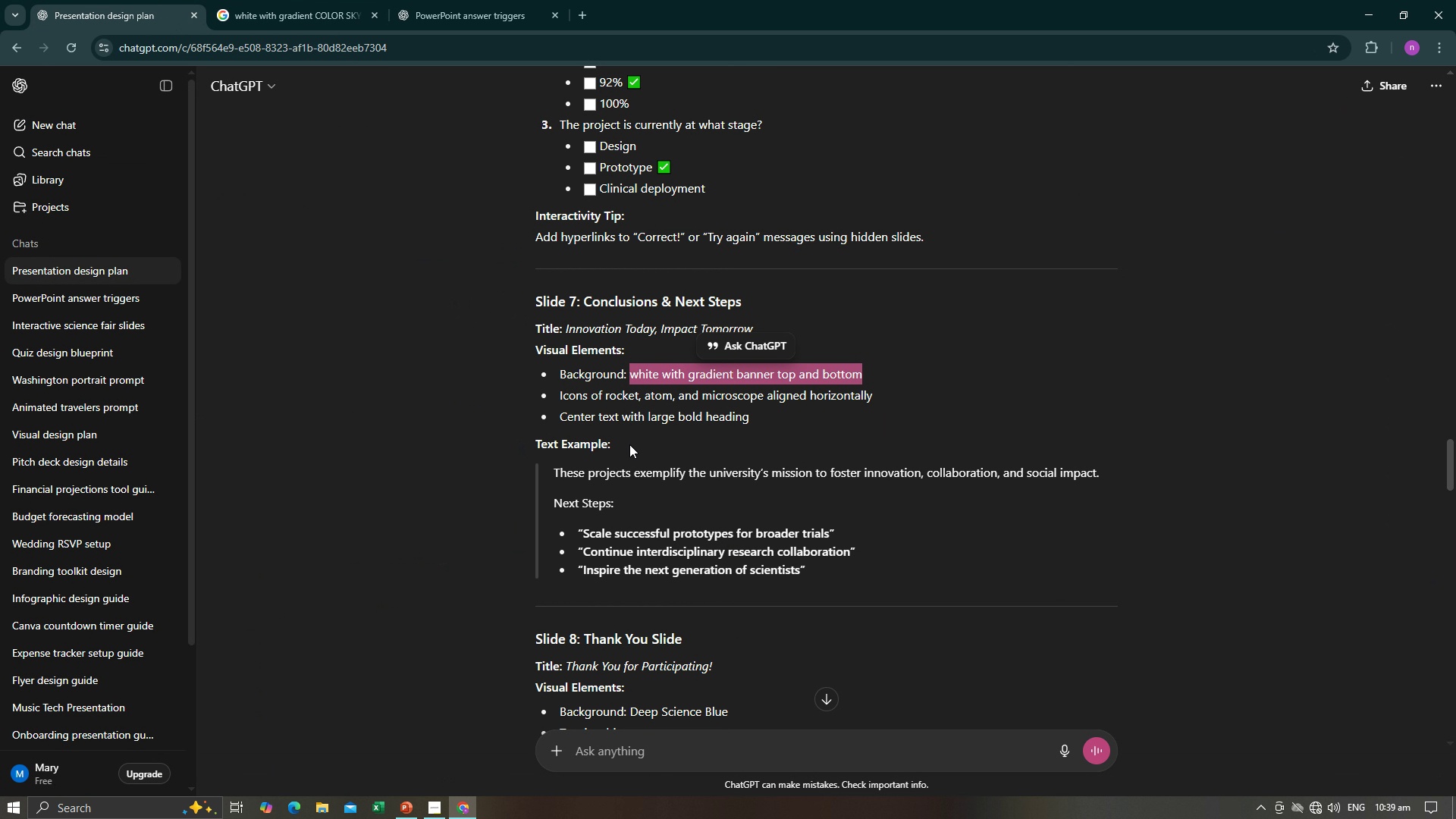 
left_click_drag(start_coordinate=[1107, 478], to_coordinate=[554, 467])
 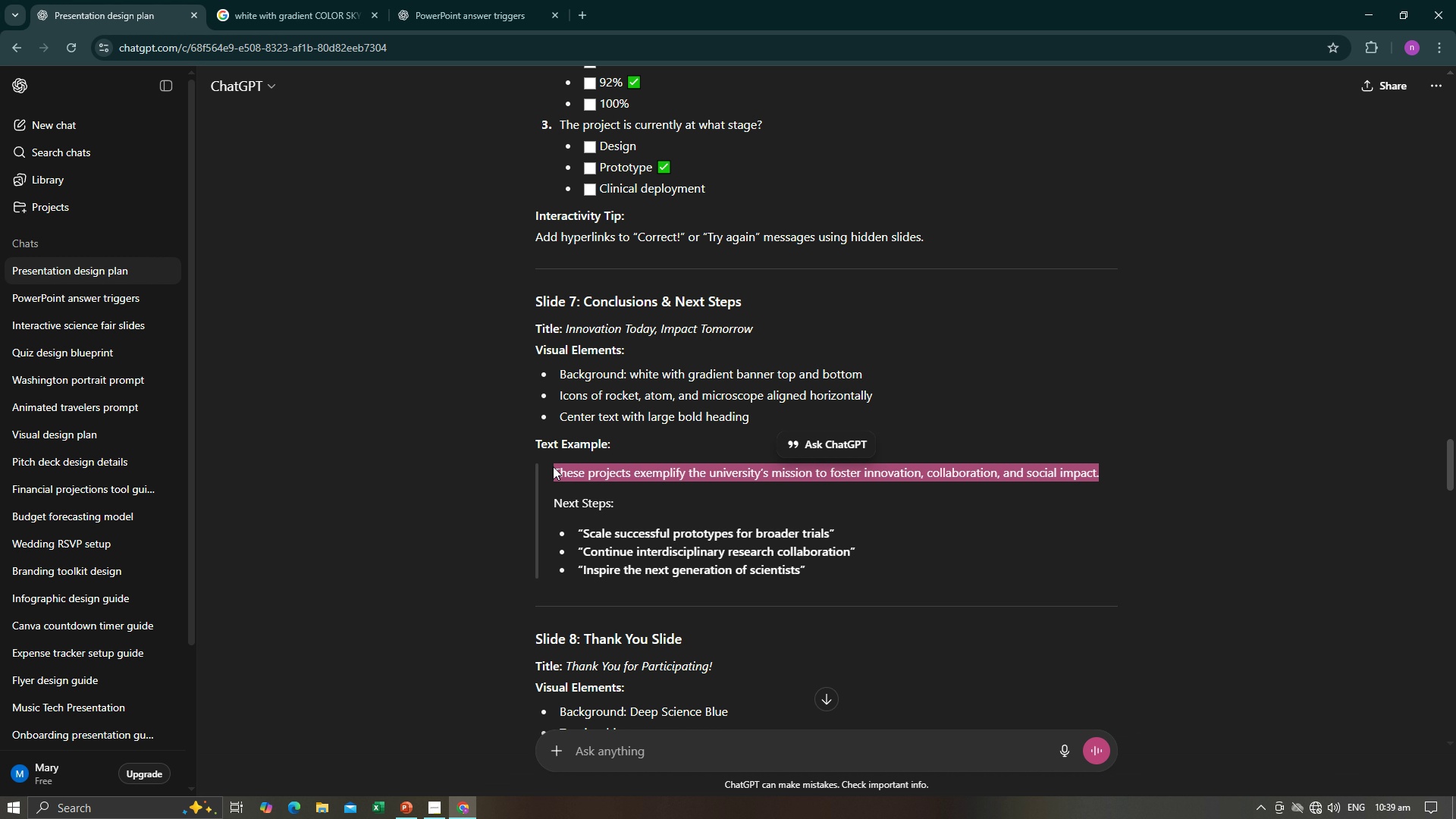 
key(Control+C)
 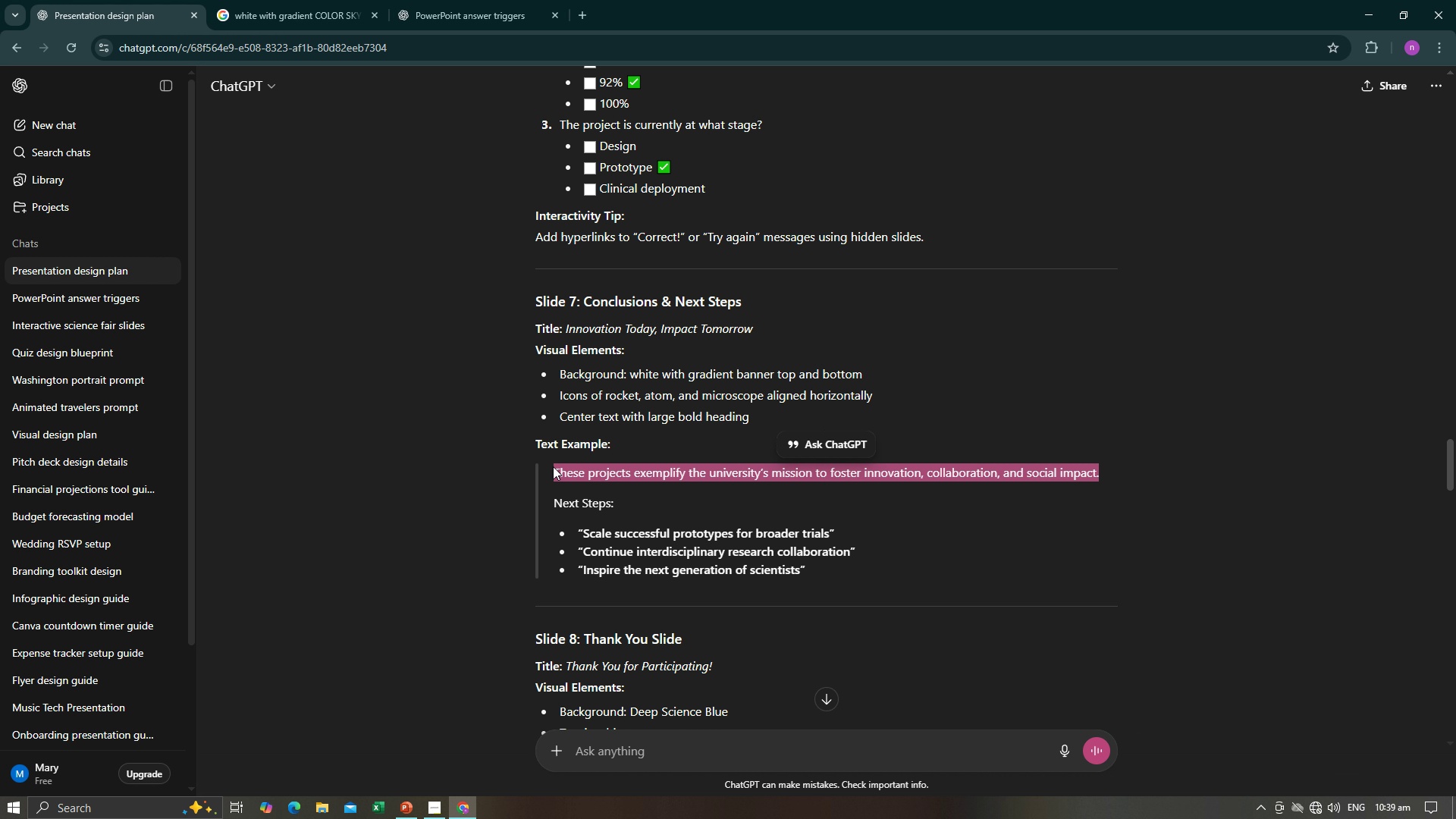 
key(Control+C)
 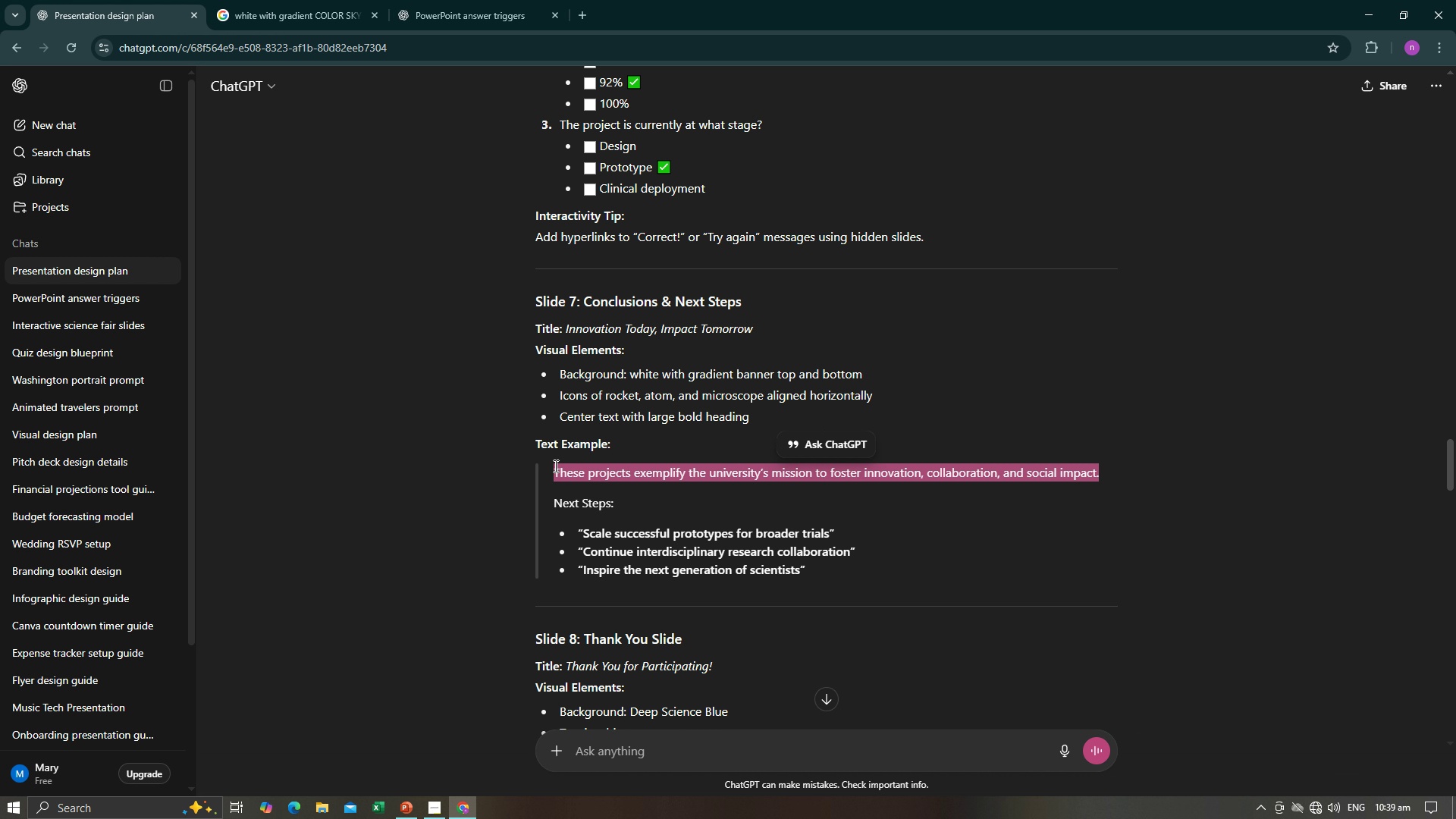 
key(Alt+AltLeft)
 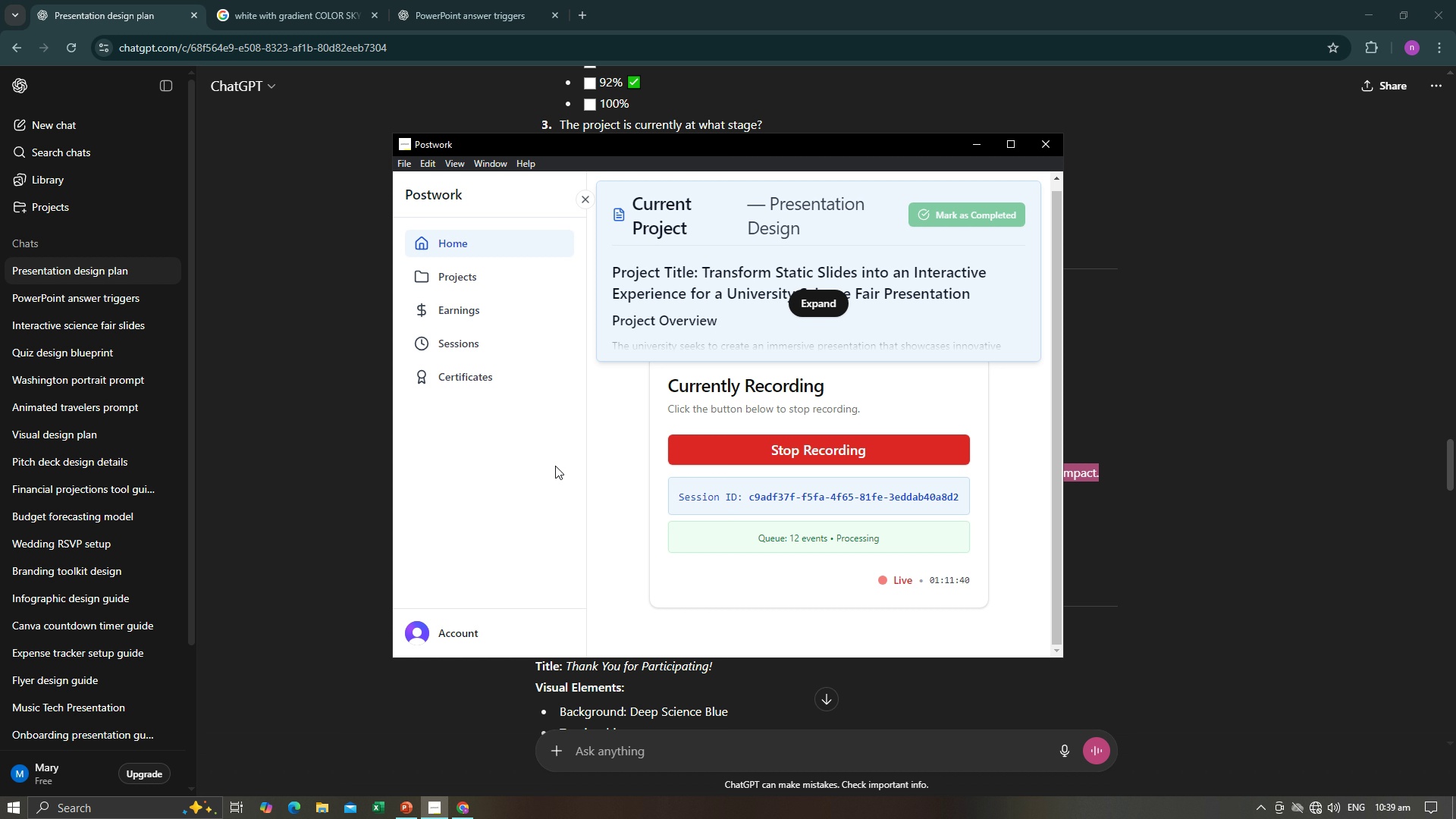 
key(Alt+Tab)
 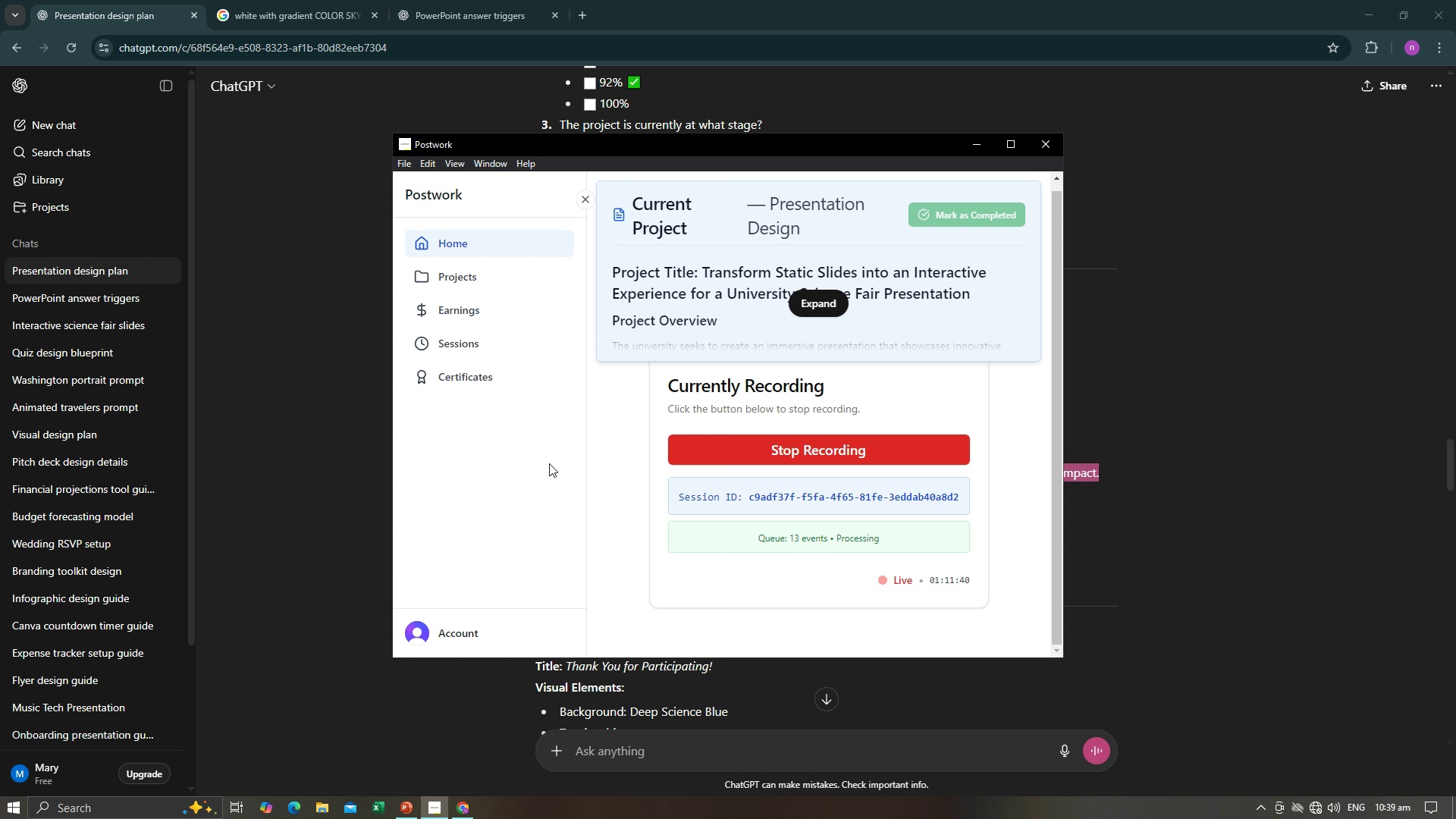 
key(Alt+AltLeft)
 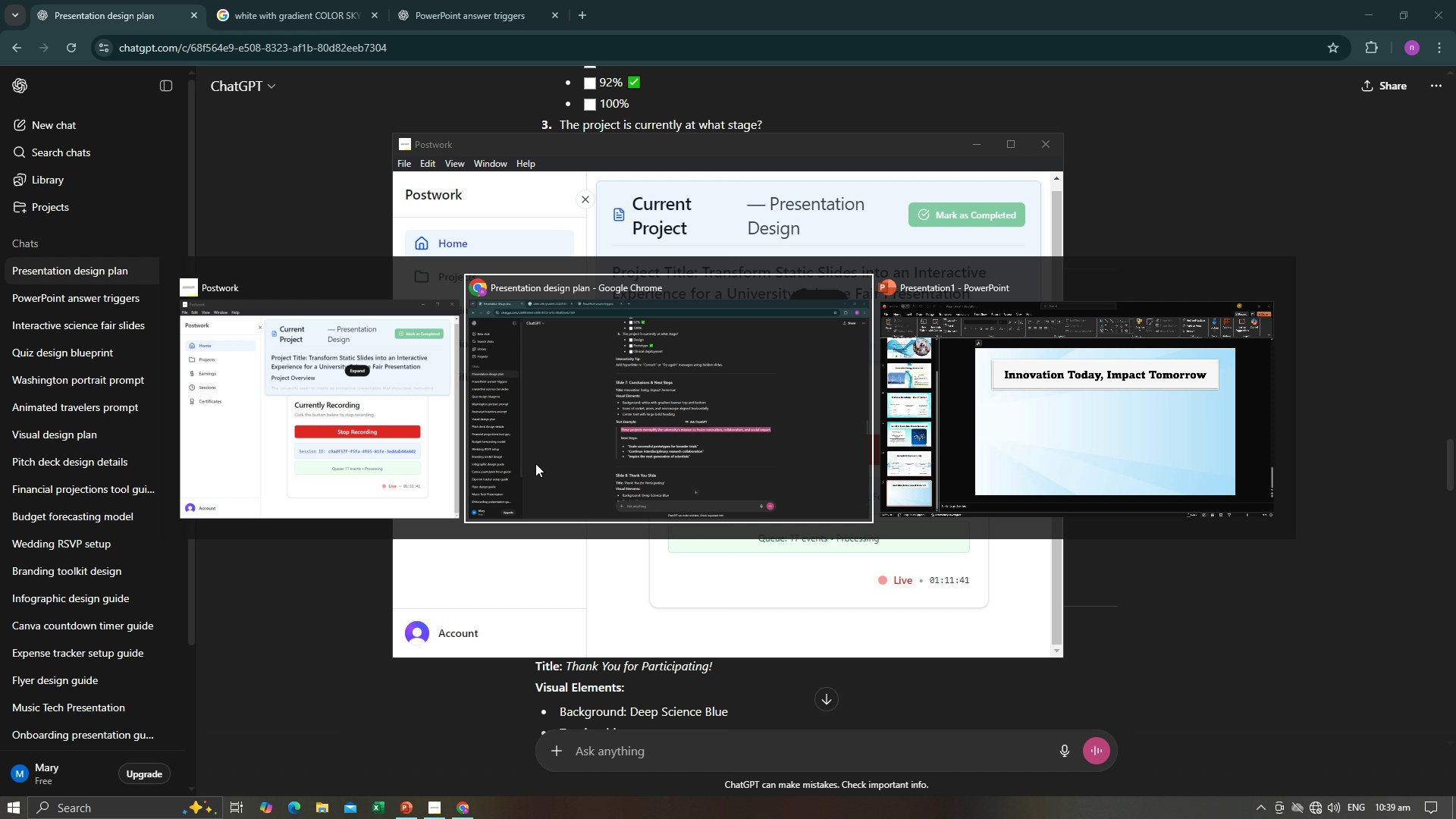 
key(Alt+Tab)
 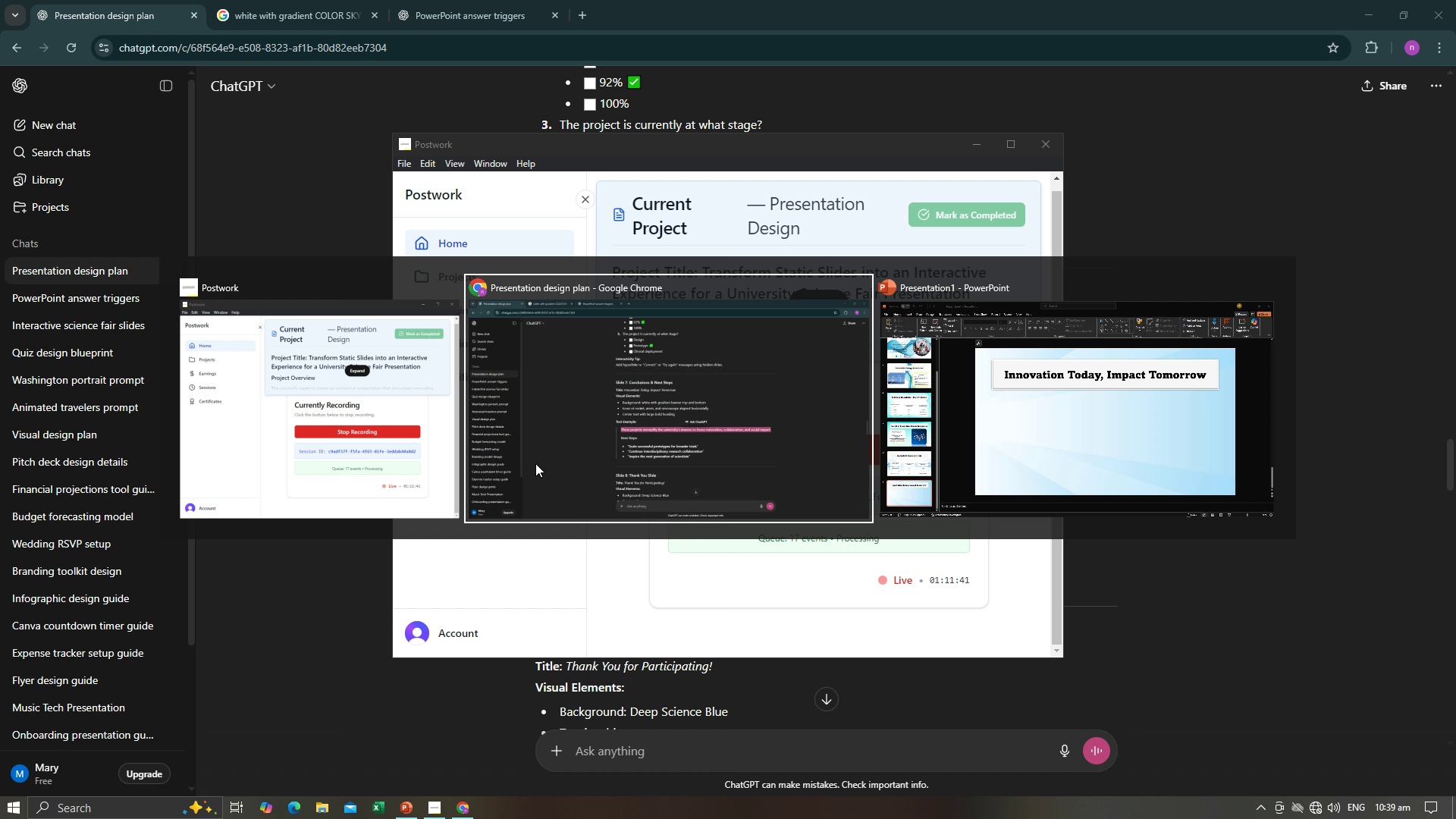 
key(Alt+Tab)
 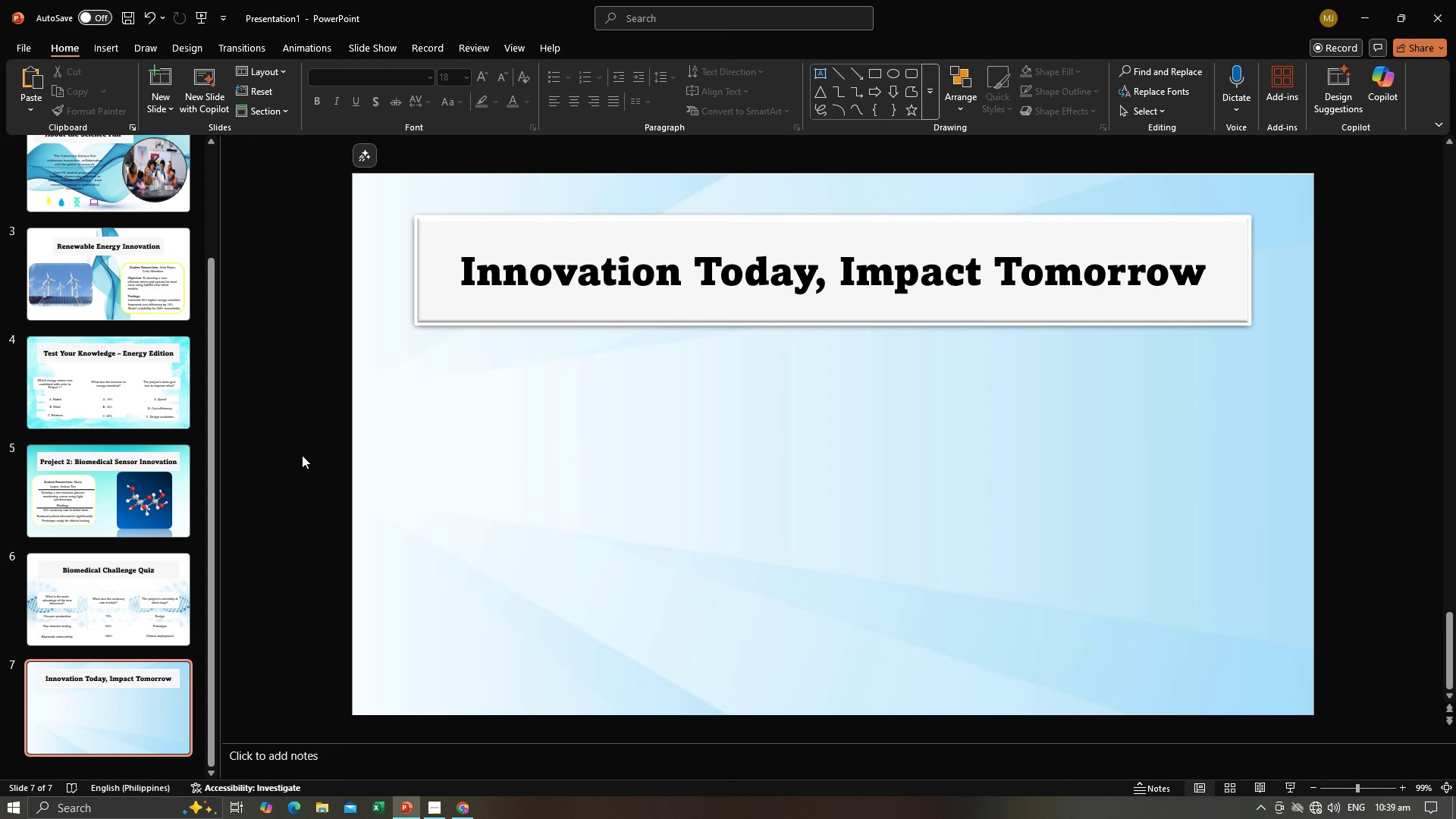 
left_click([302, 455])
 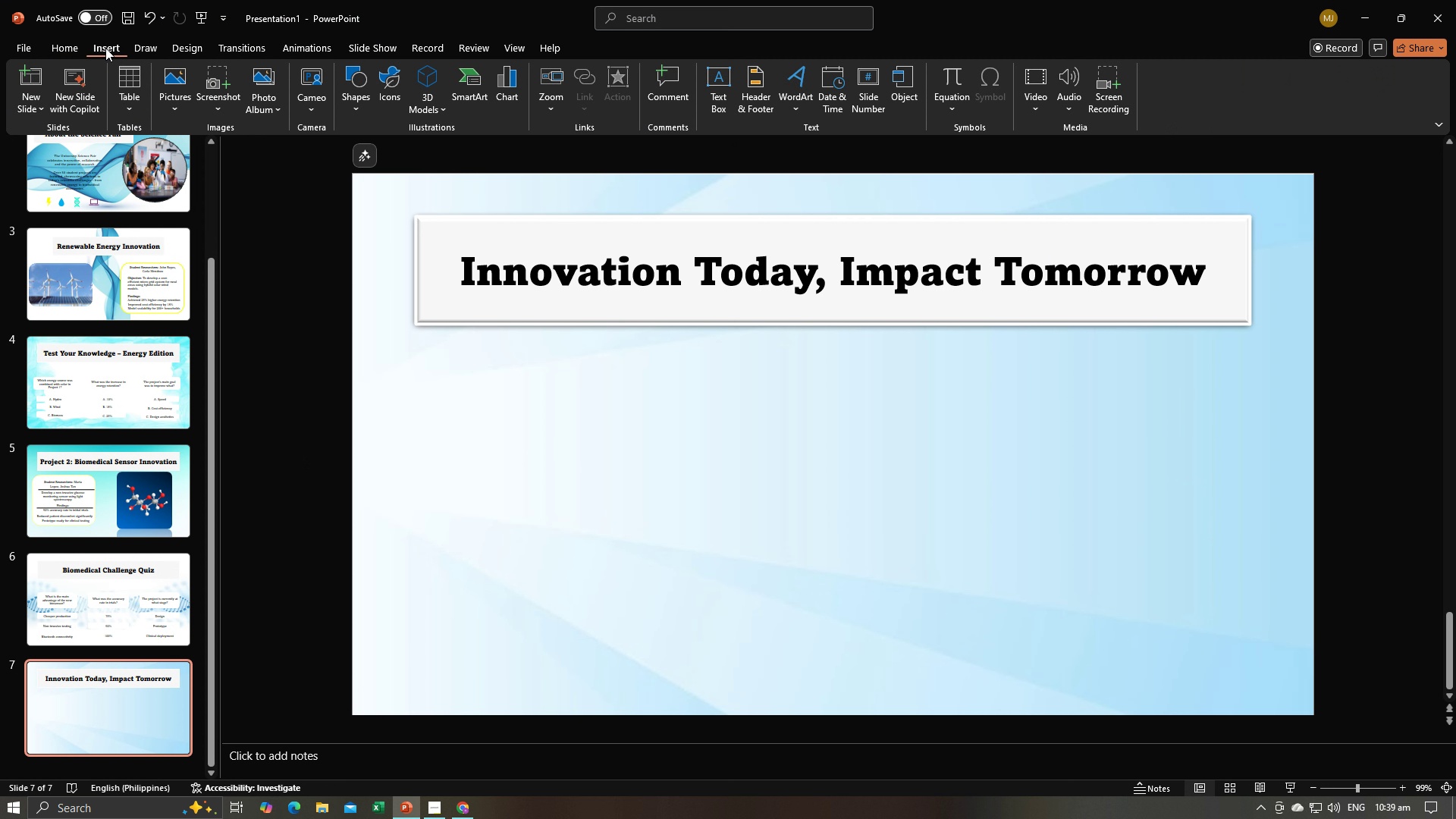 
left_click([105, 48])
 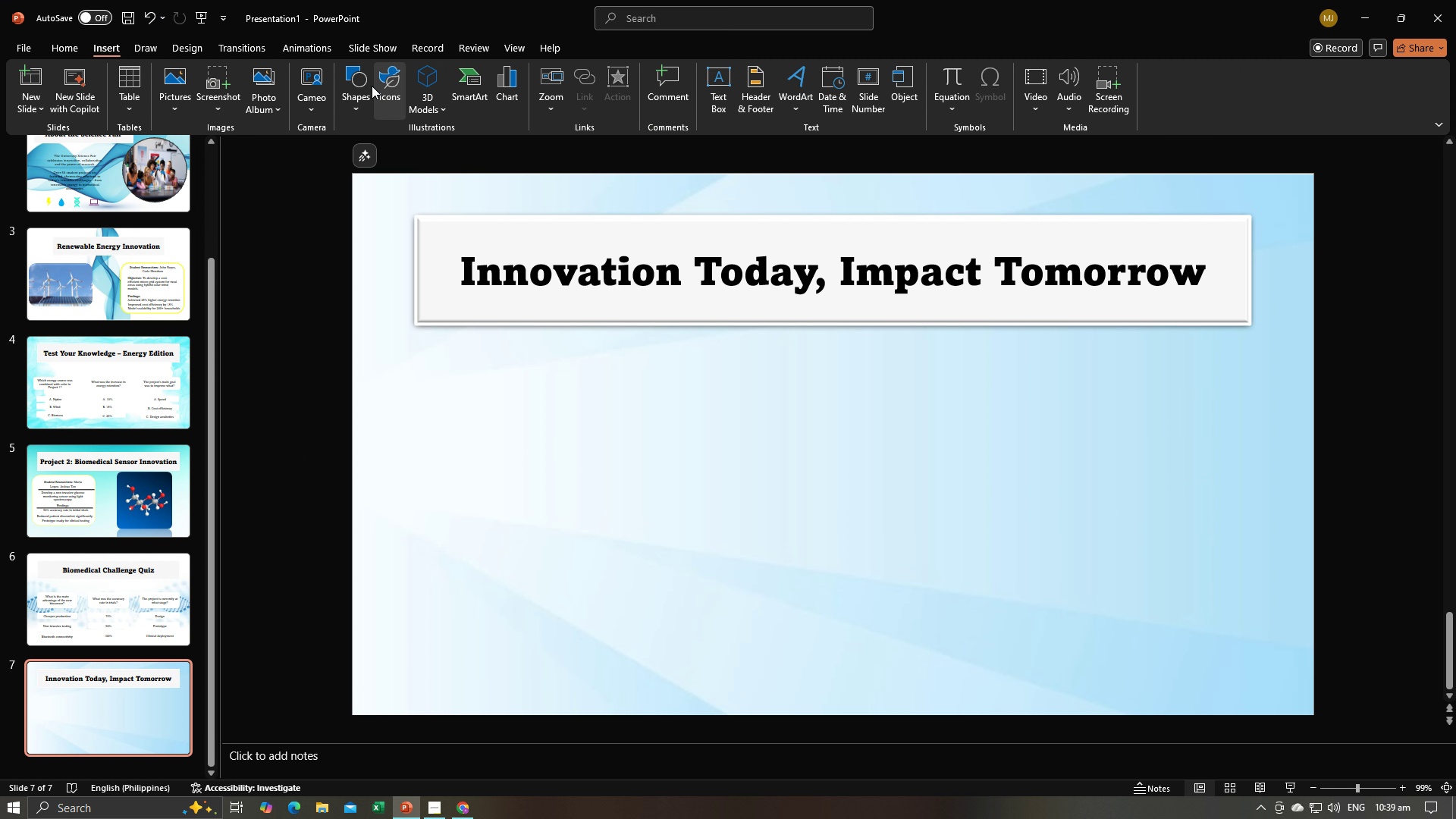 
left_click([366, 88])
 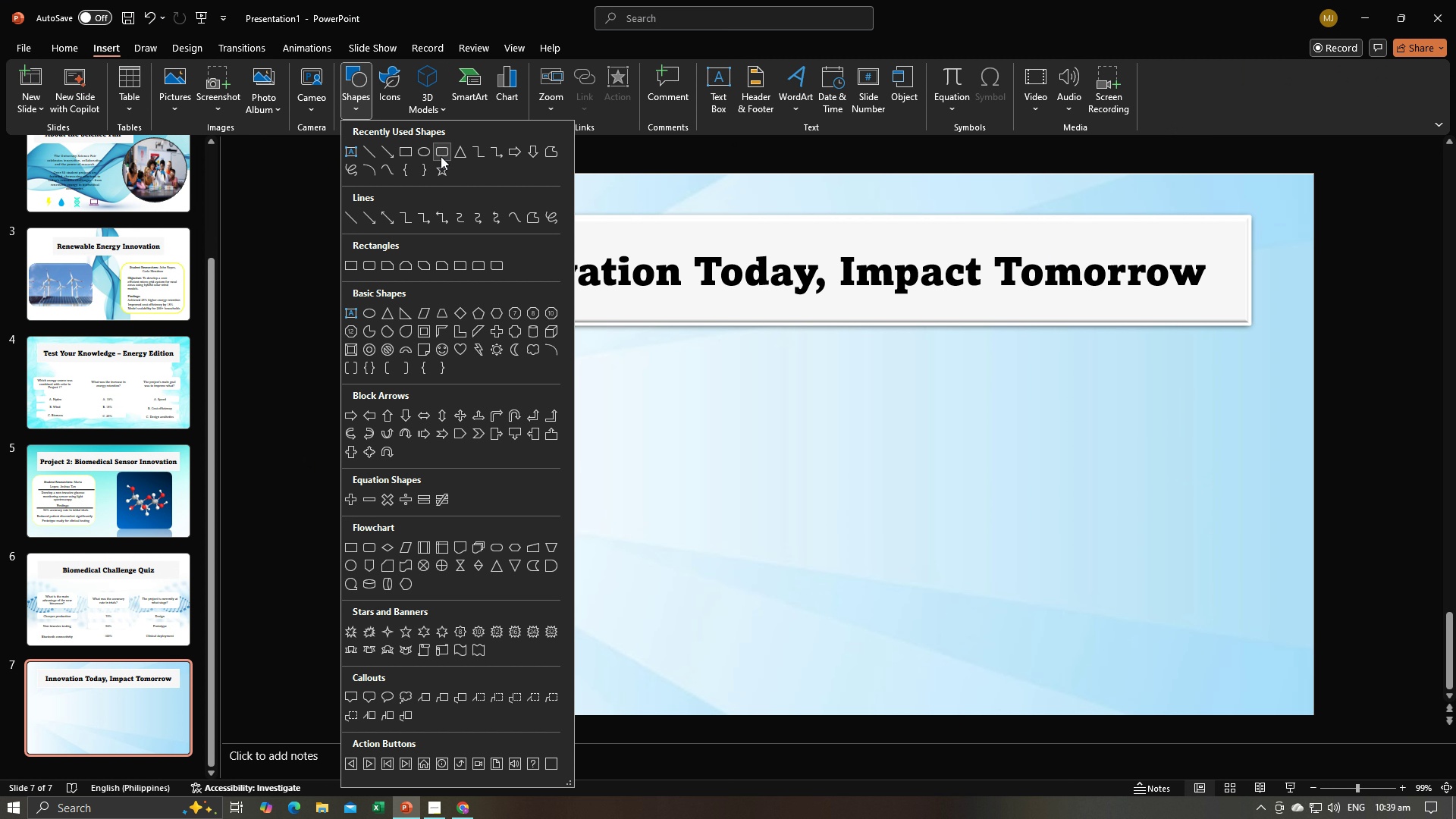 
left_click([443, 156])
 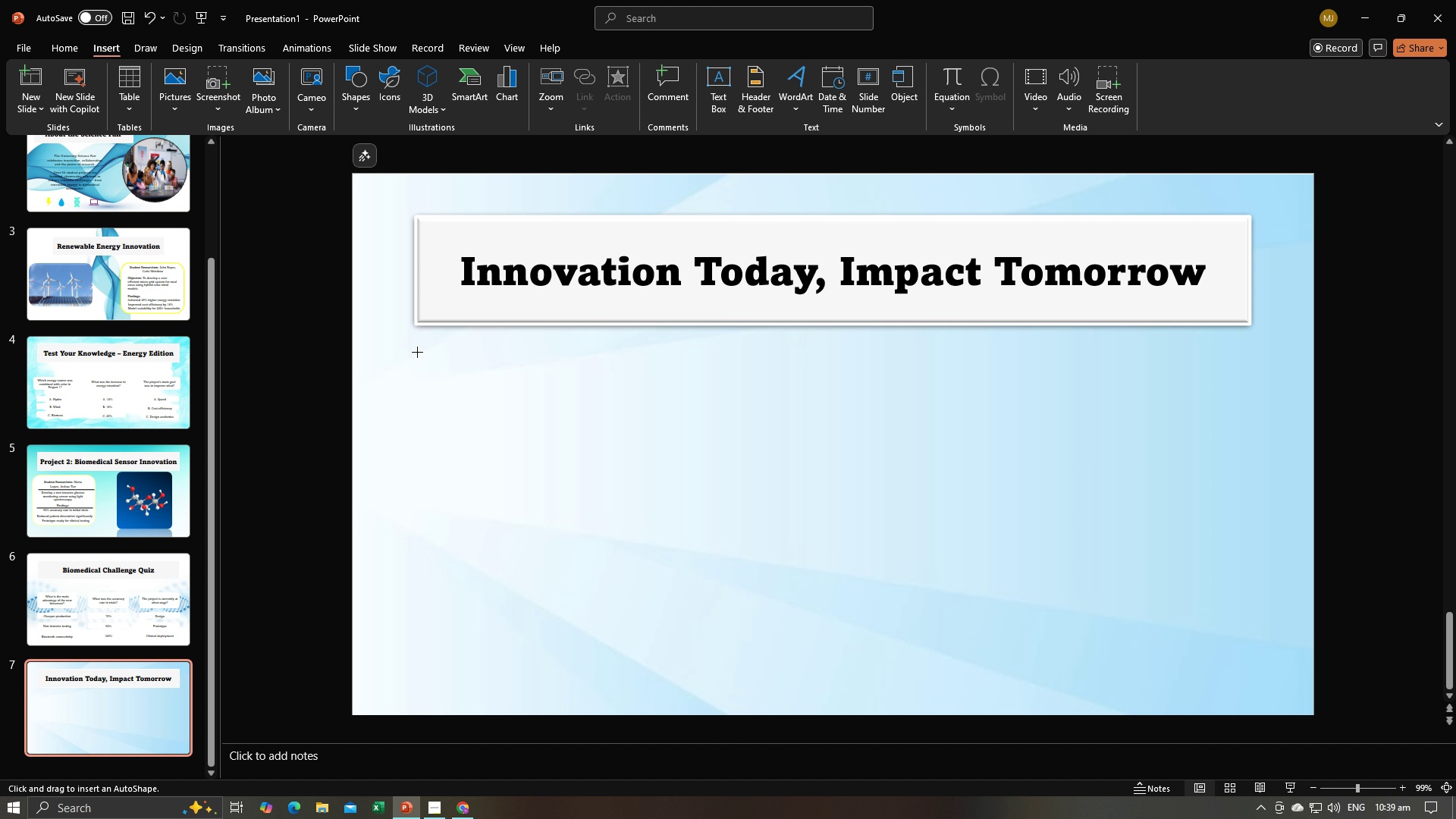 
left_click_drag(start_coordinate=[419, 350], to_coordinate=[1242, 415])
 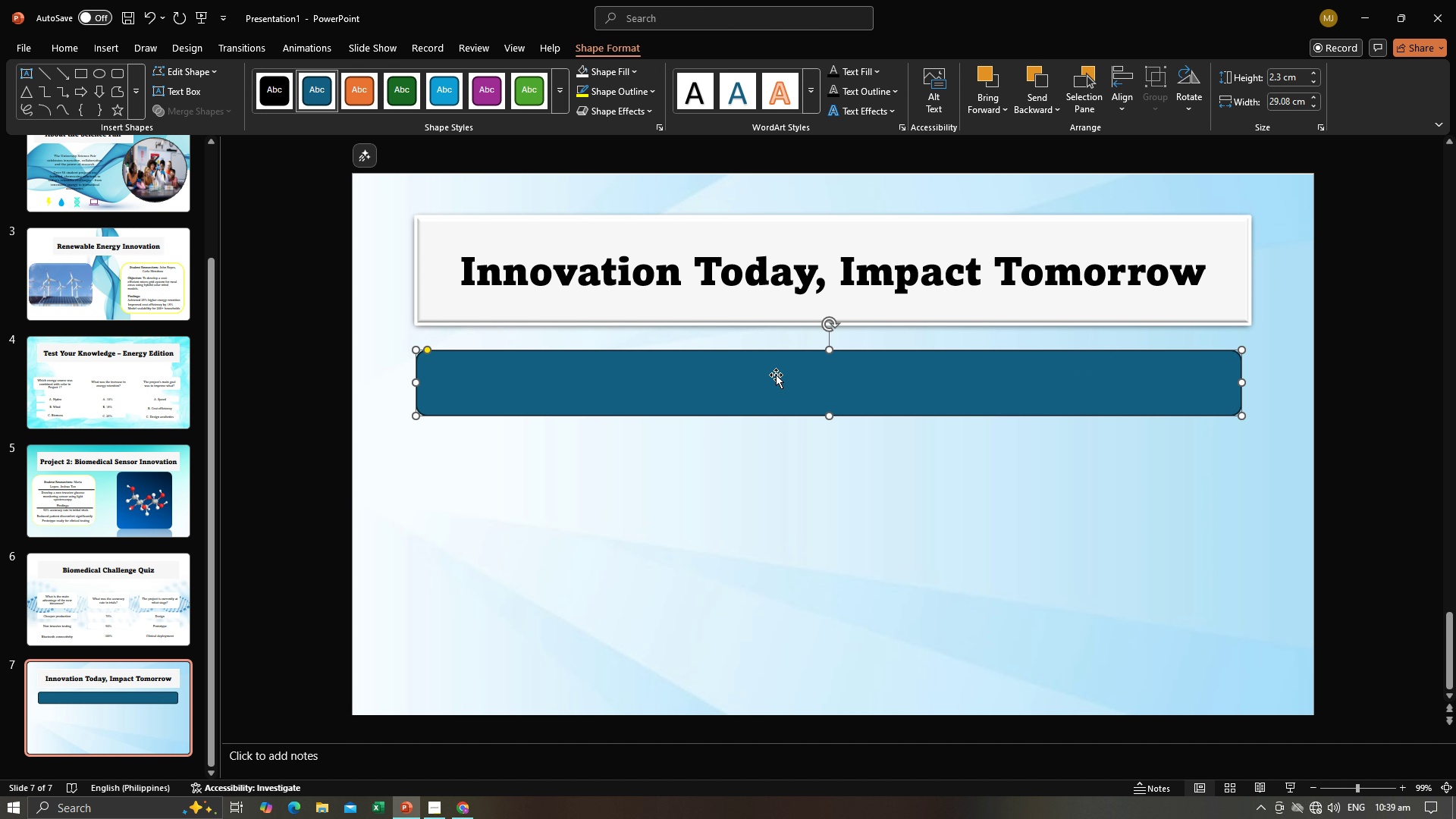 
left_click_drag(start_coordinate=[776, 375], to_coordinate=[788, 378])
 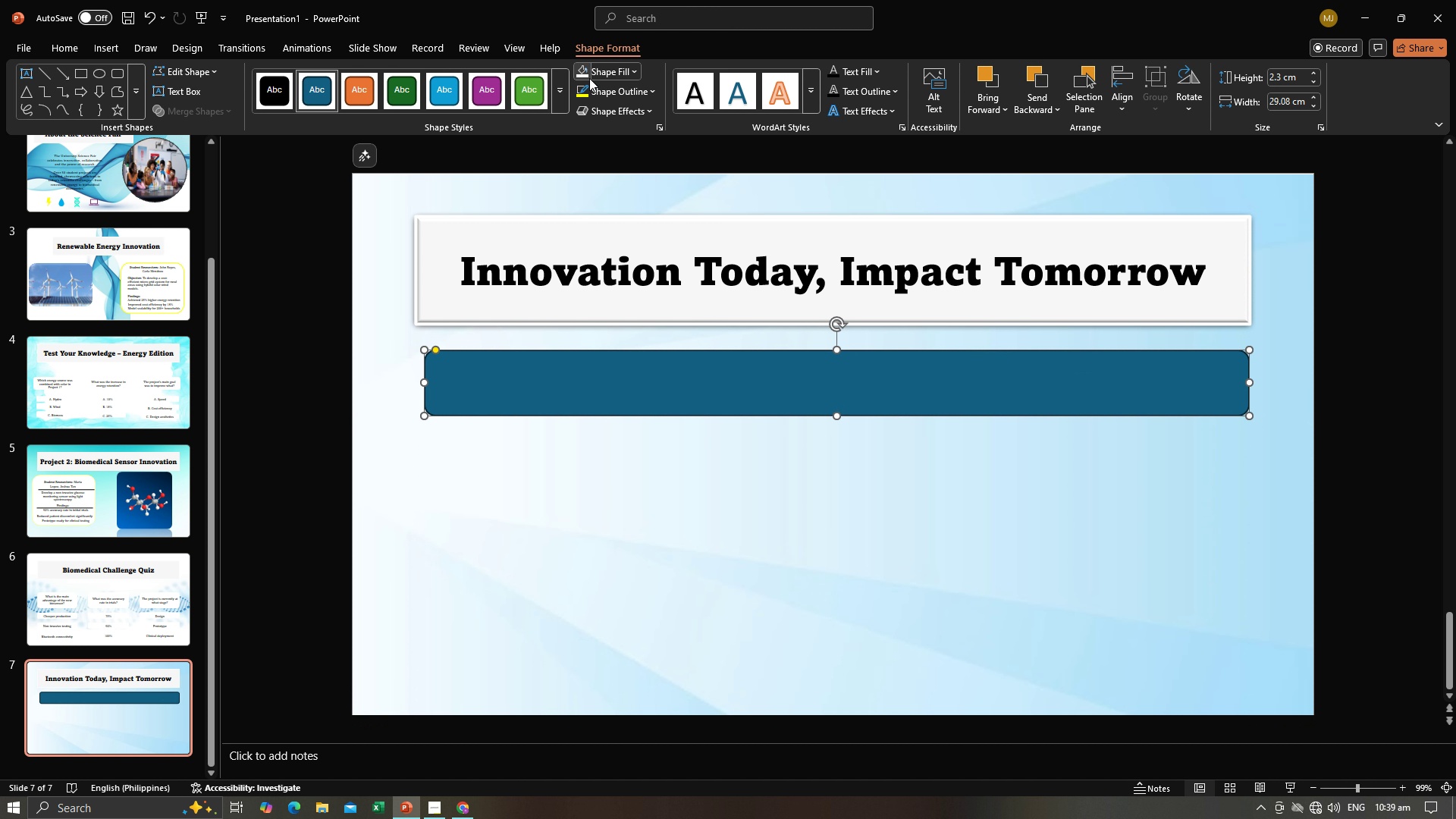 
left_click([586, 77])
 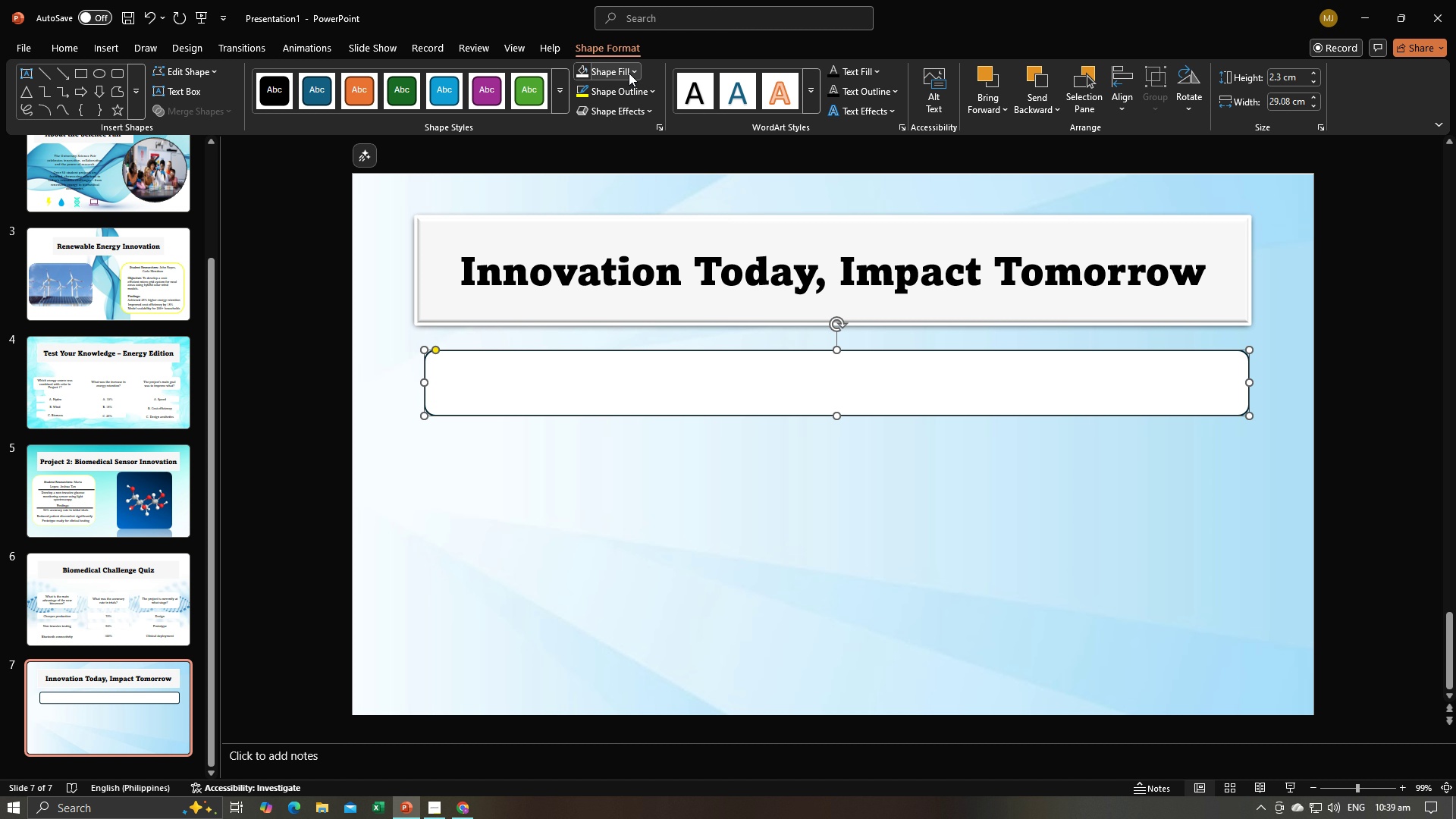 
left_click([629, 73])
 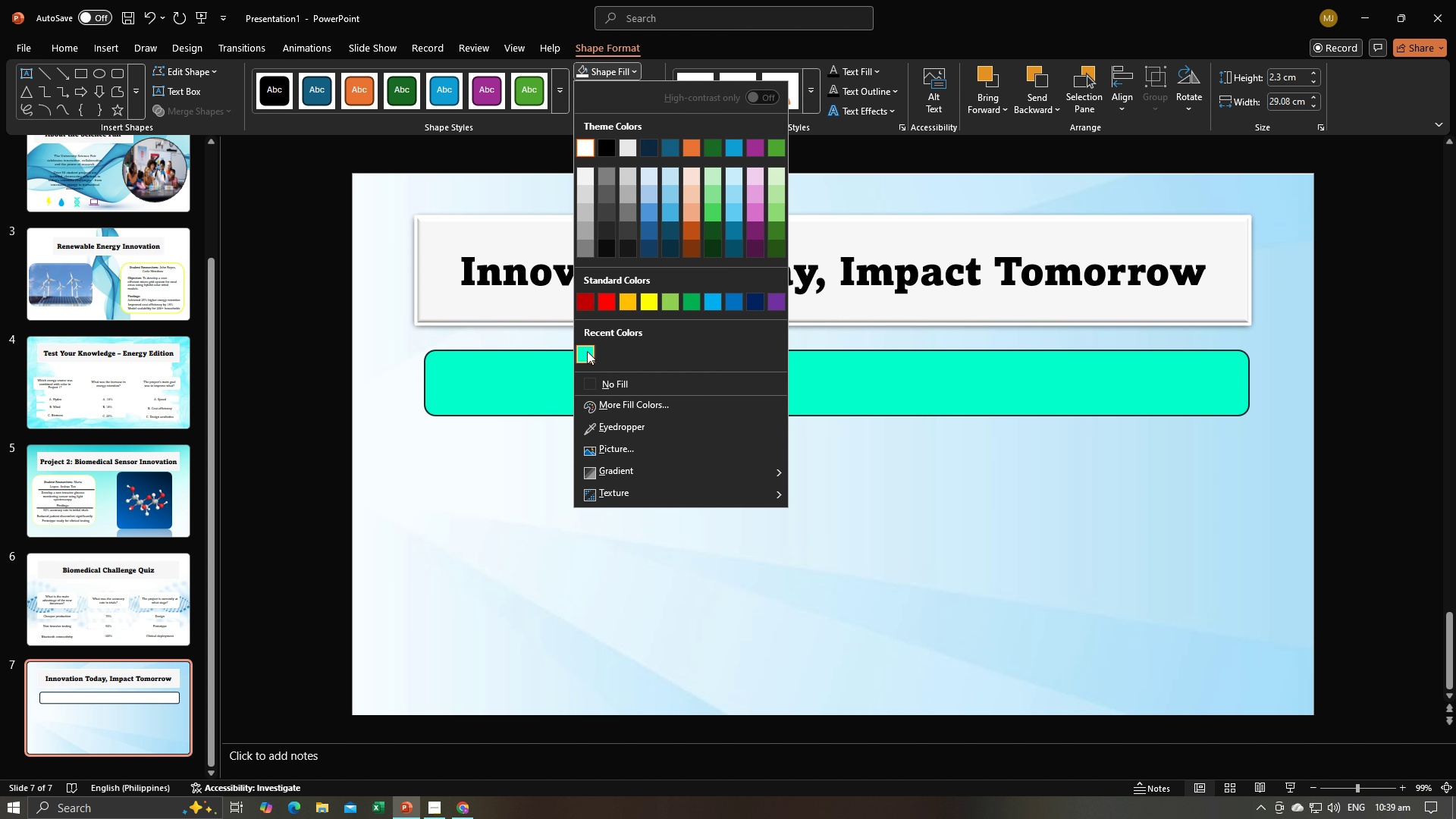 
left_click([587, 351])
 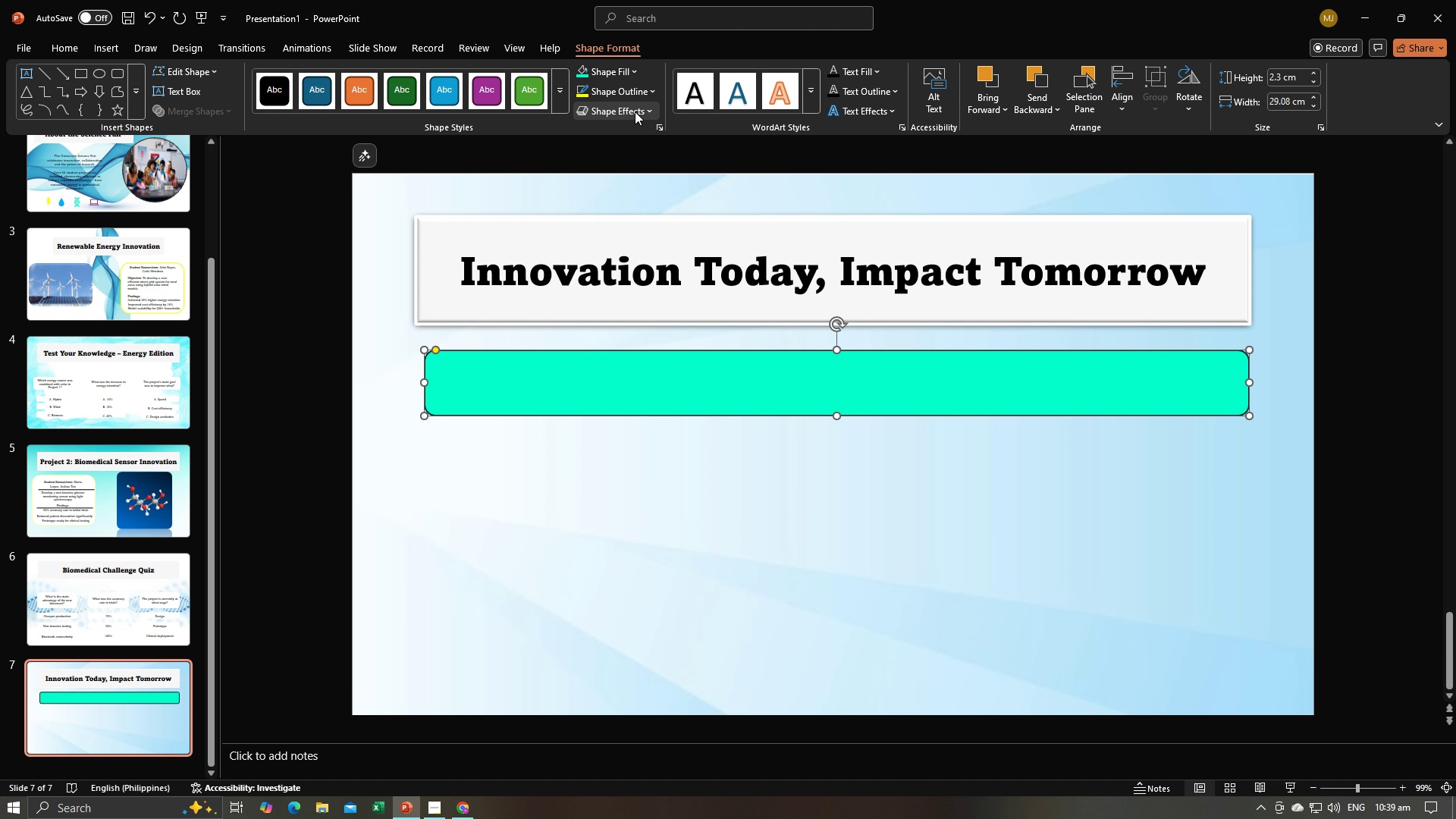 
left_click([635, 111])
 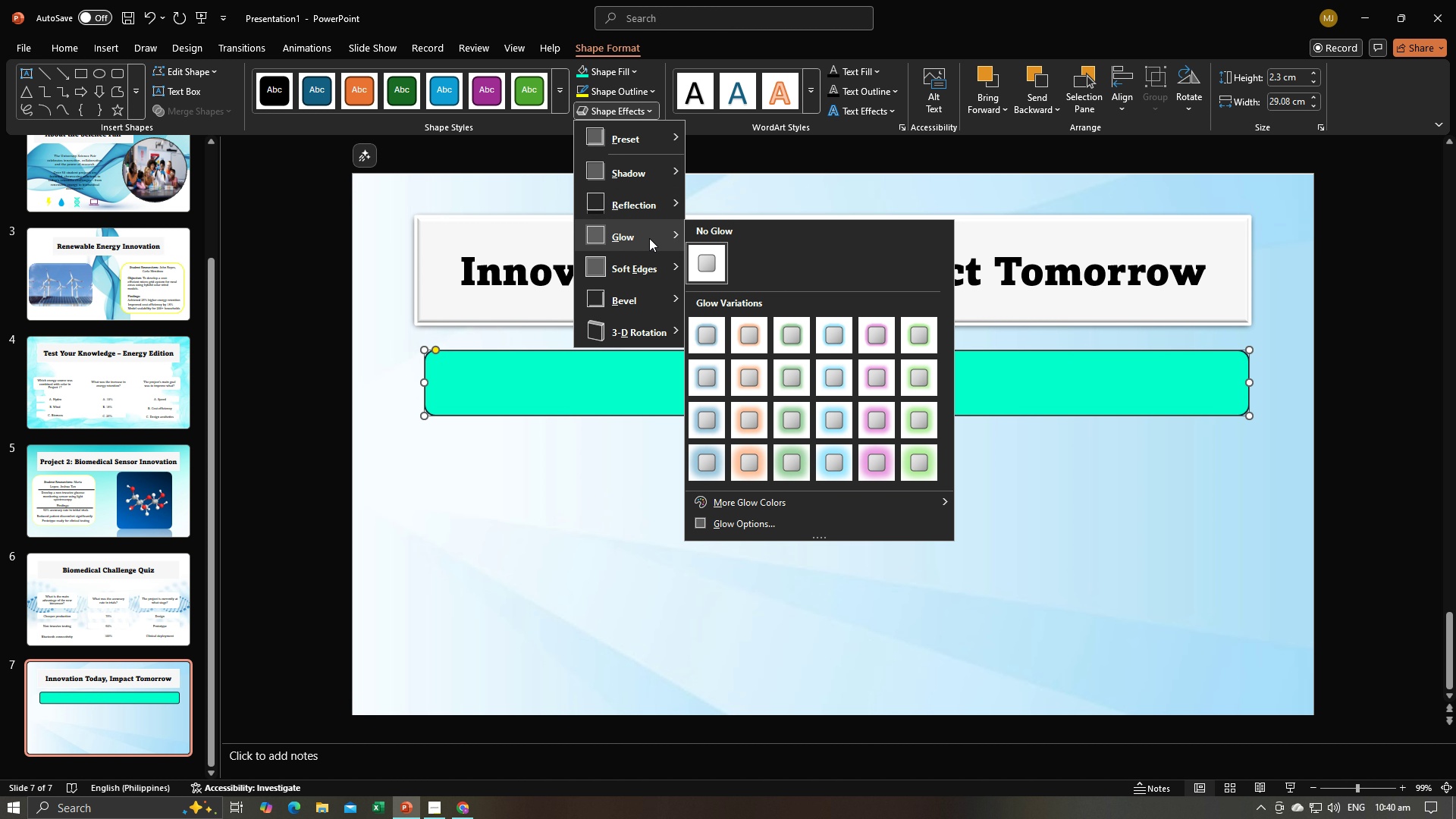 
left_click([648, 146])
 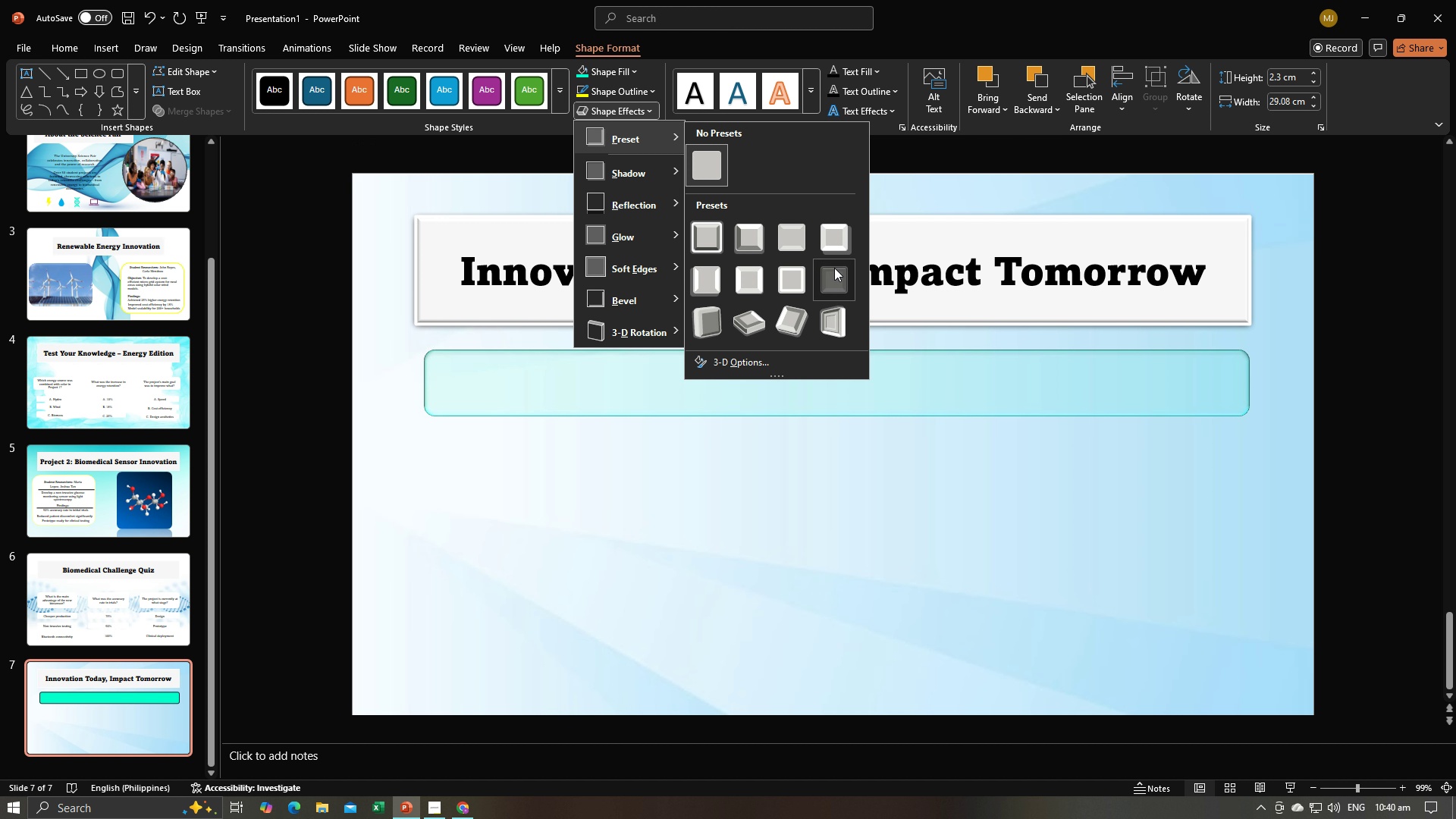 
left_click([834, 268])
 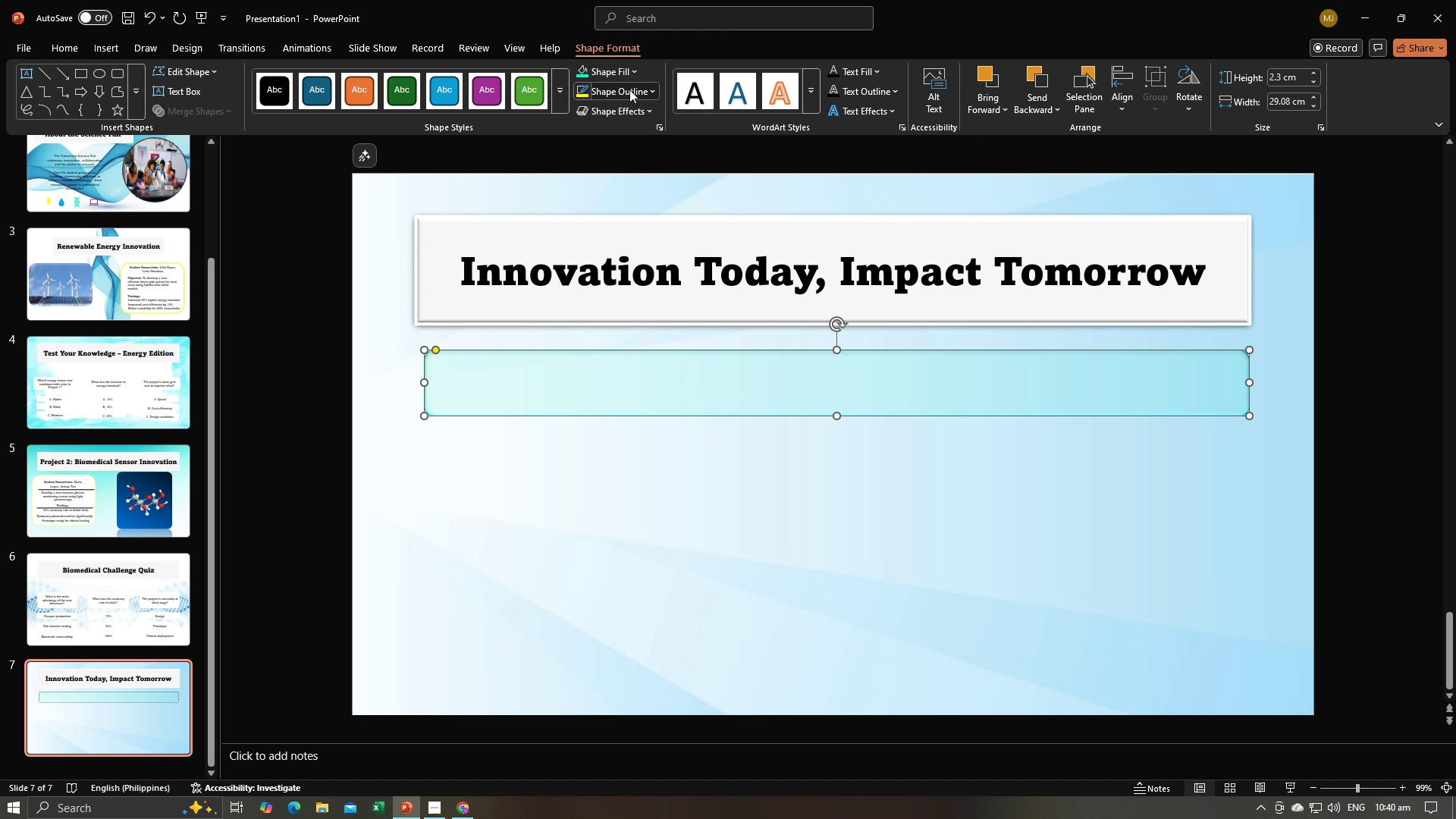 
left_click([629, 89])
 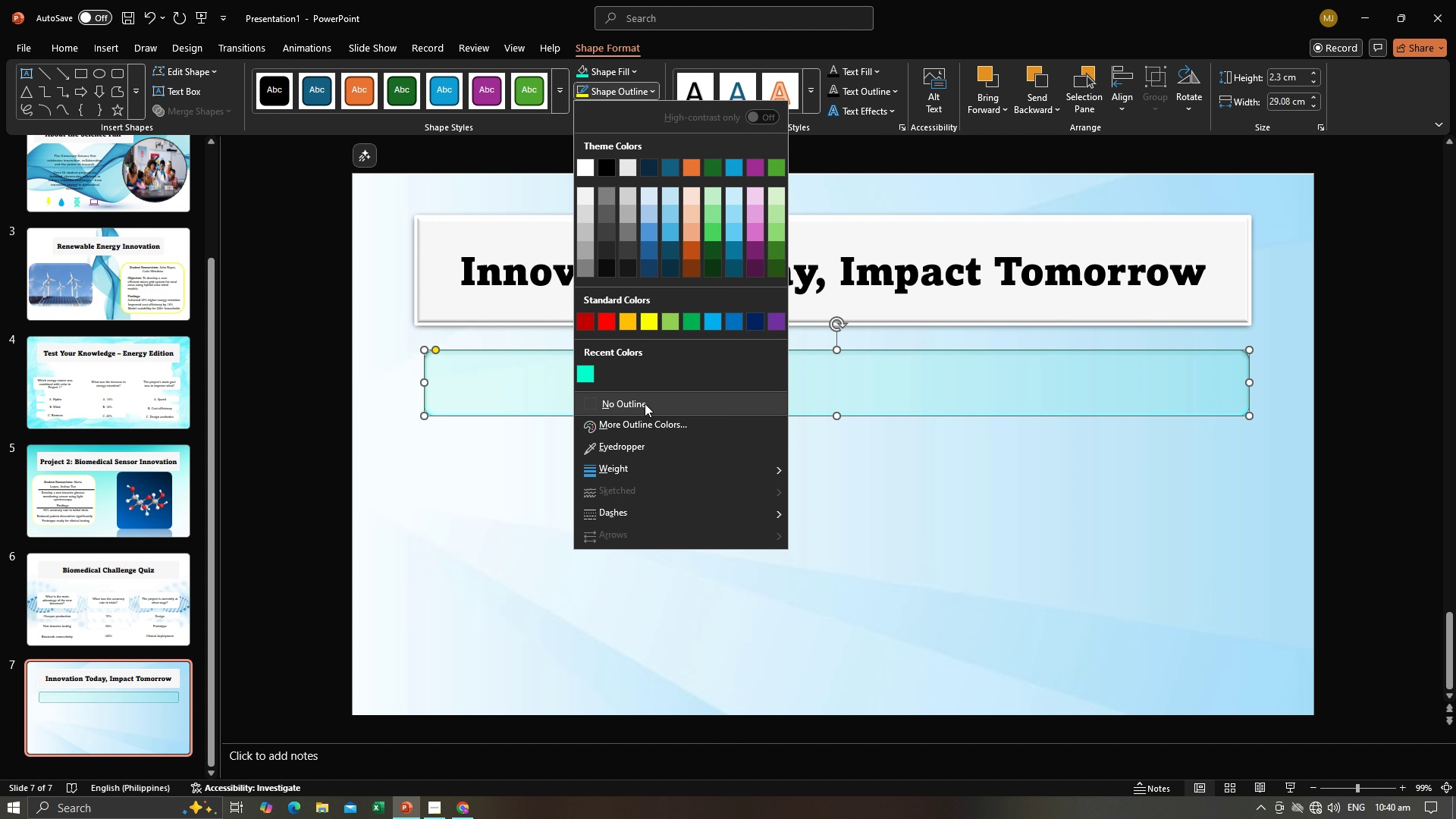 
left_click([645, 403])
 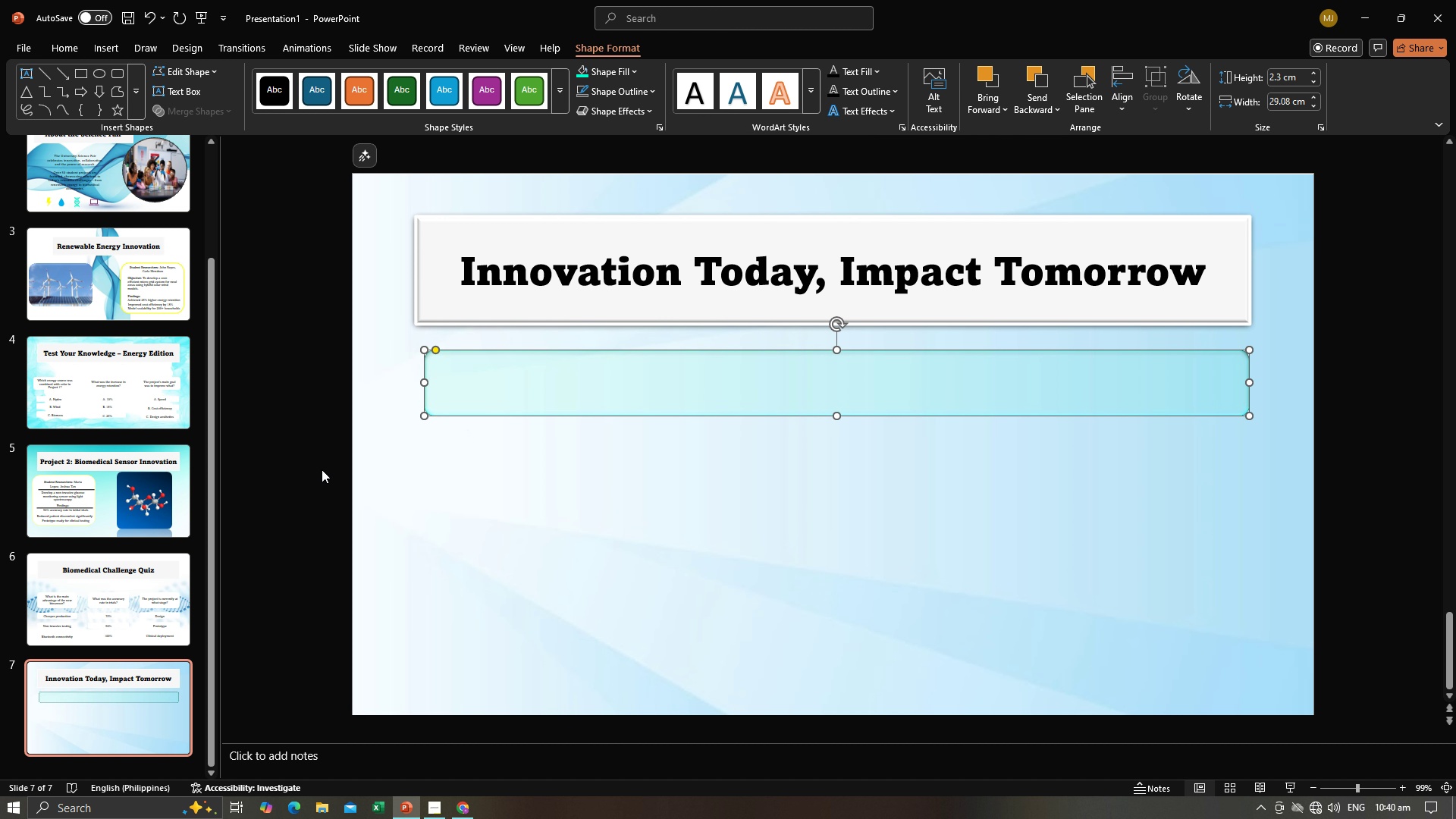 
left_click([322, 470])
 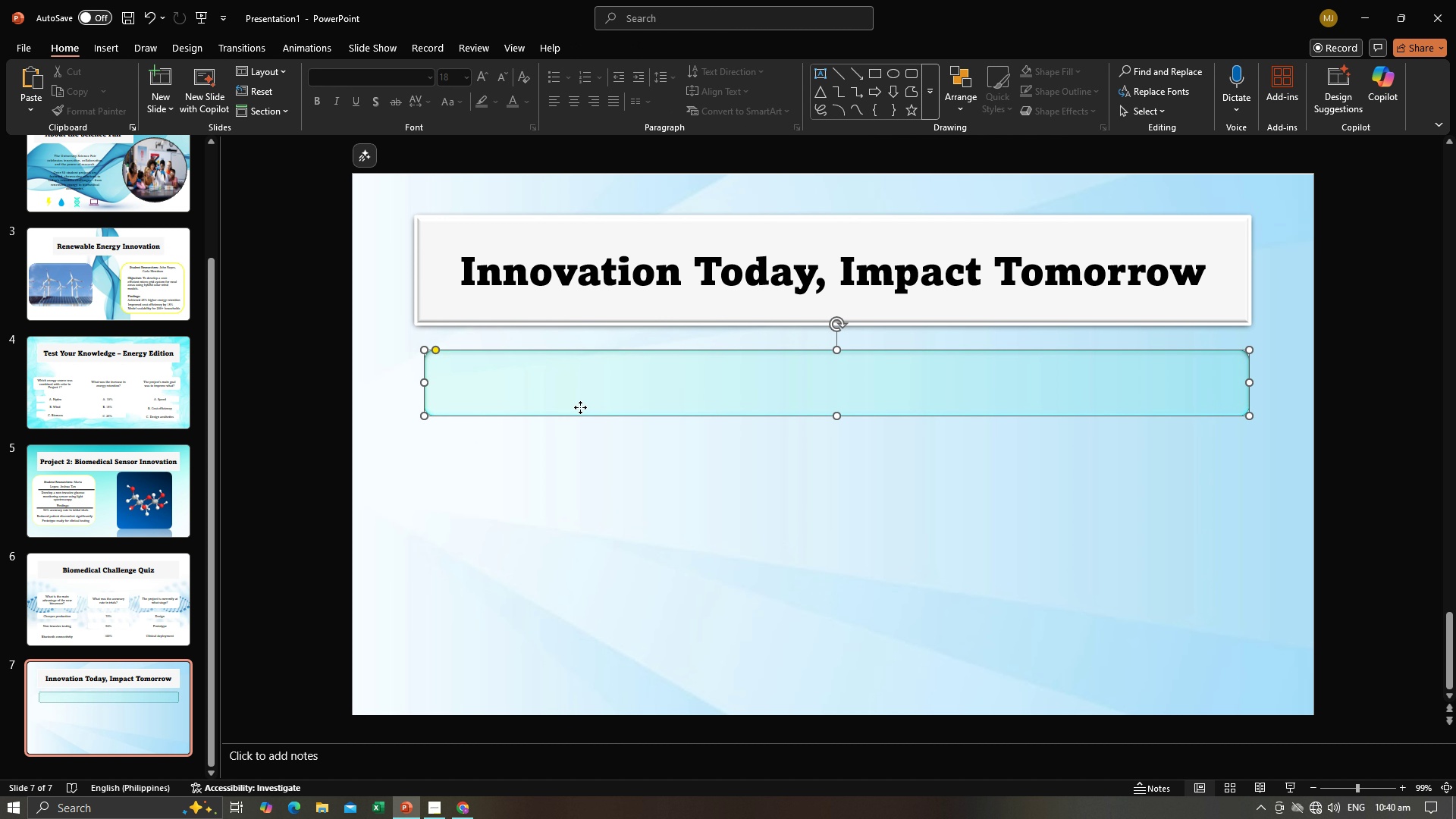 
left_click([580, 407])
 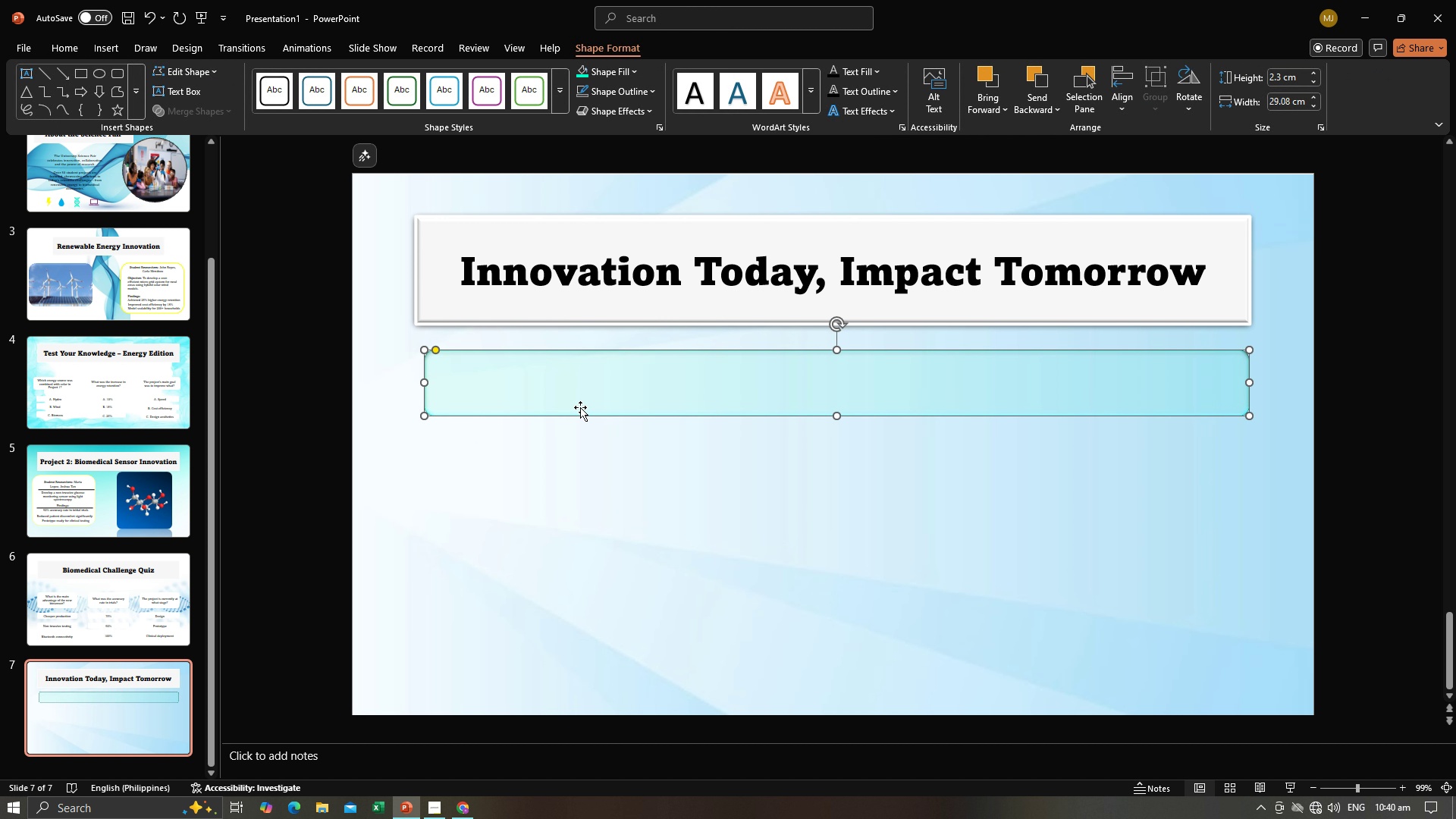 
key(Alt+AltLeft)
 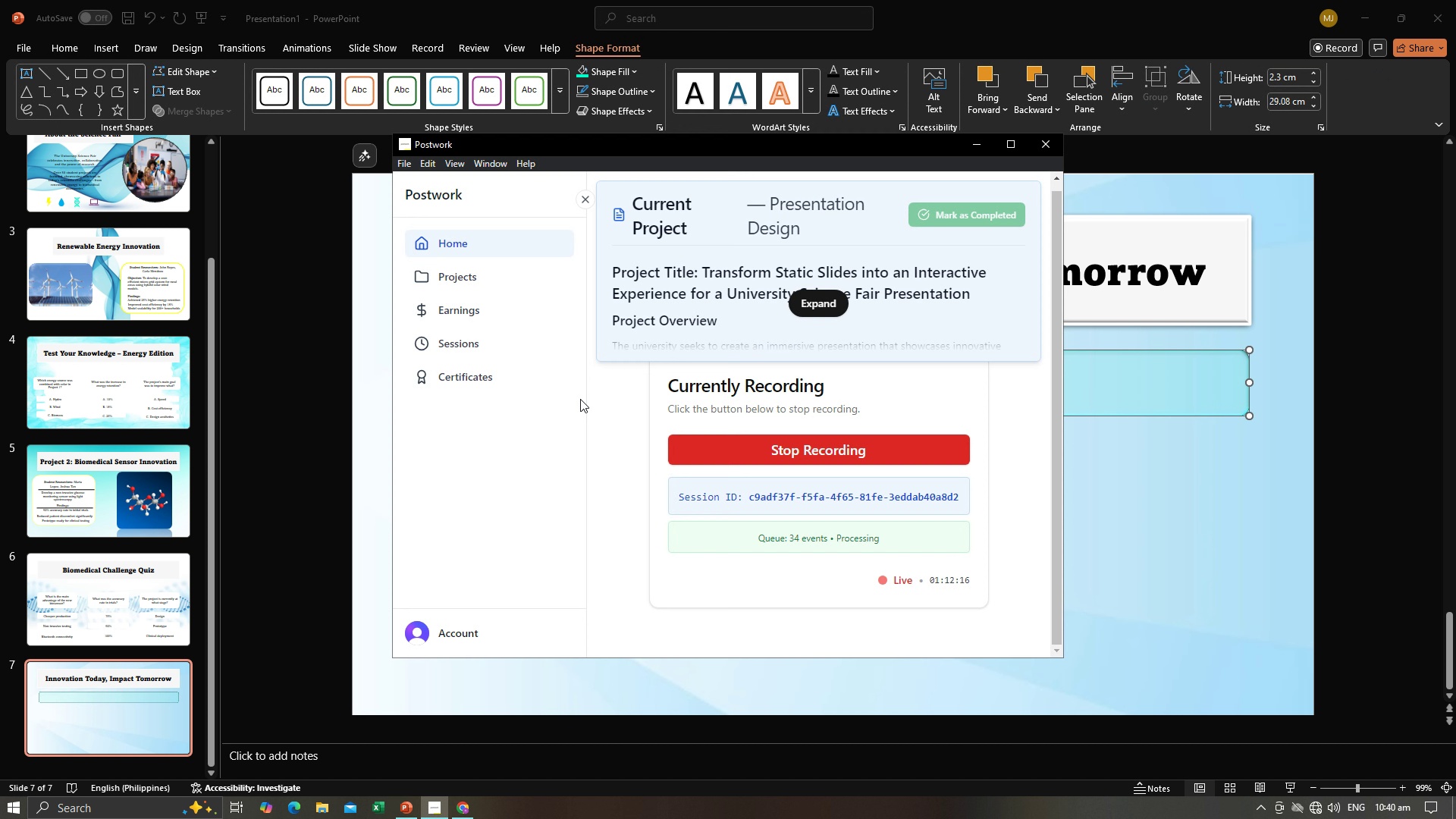 
key(Alt+Tab)
 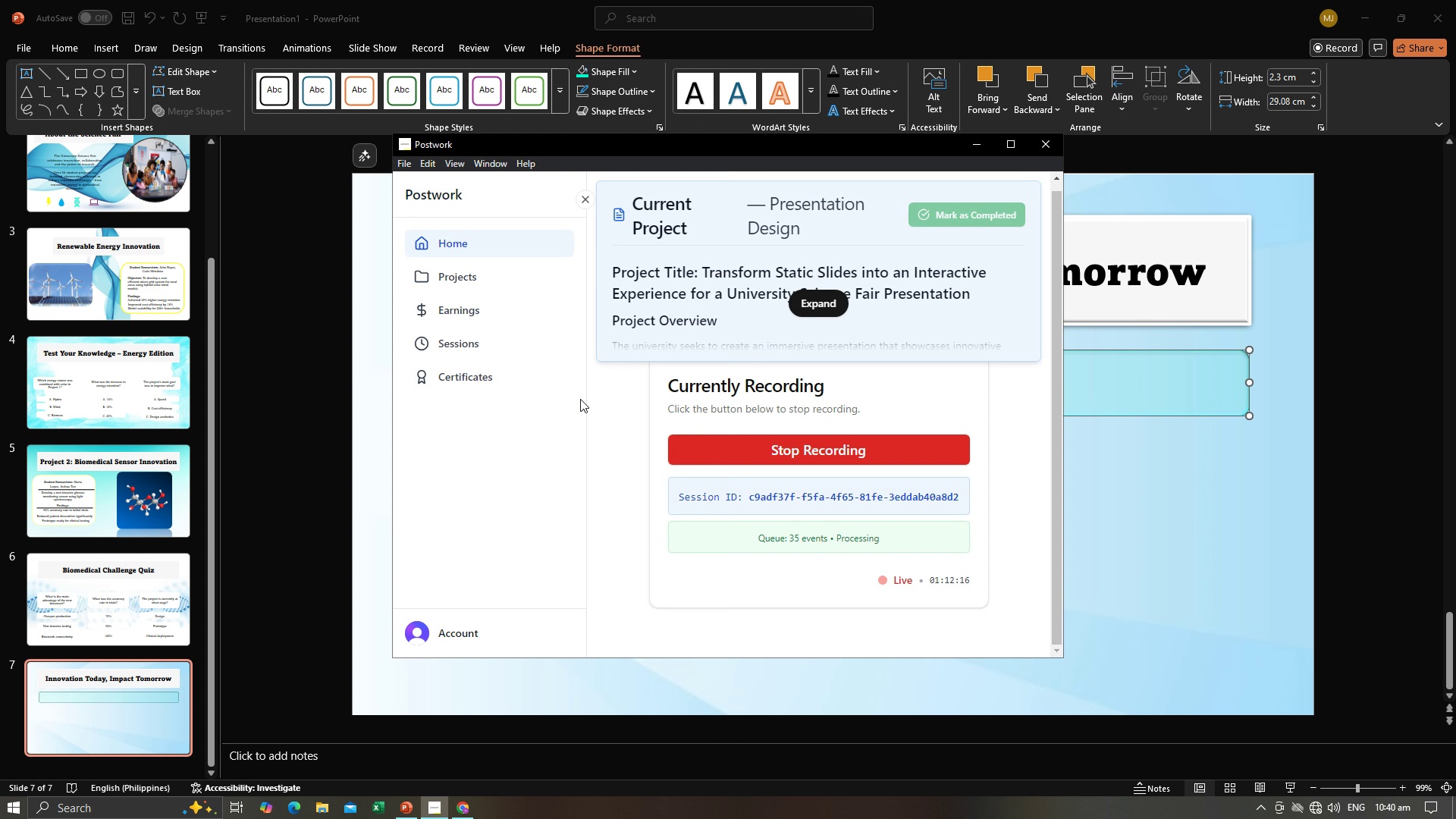 
key(Alt+Tab)
 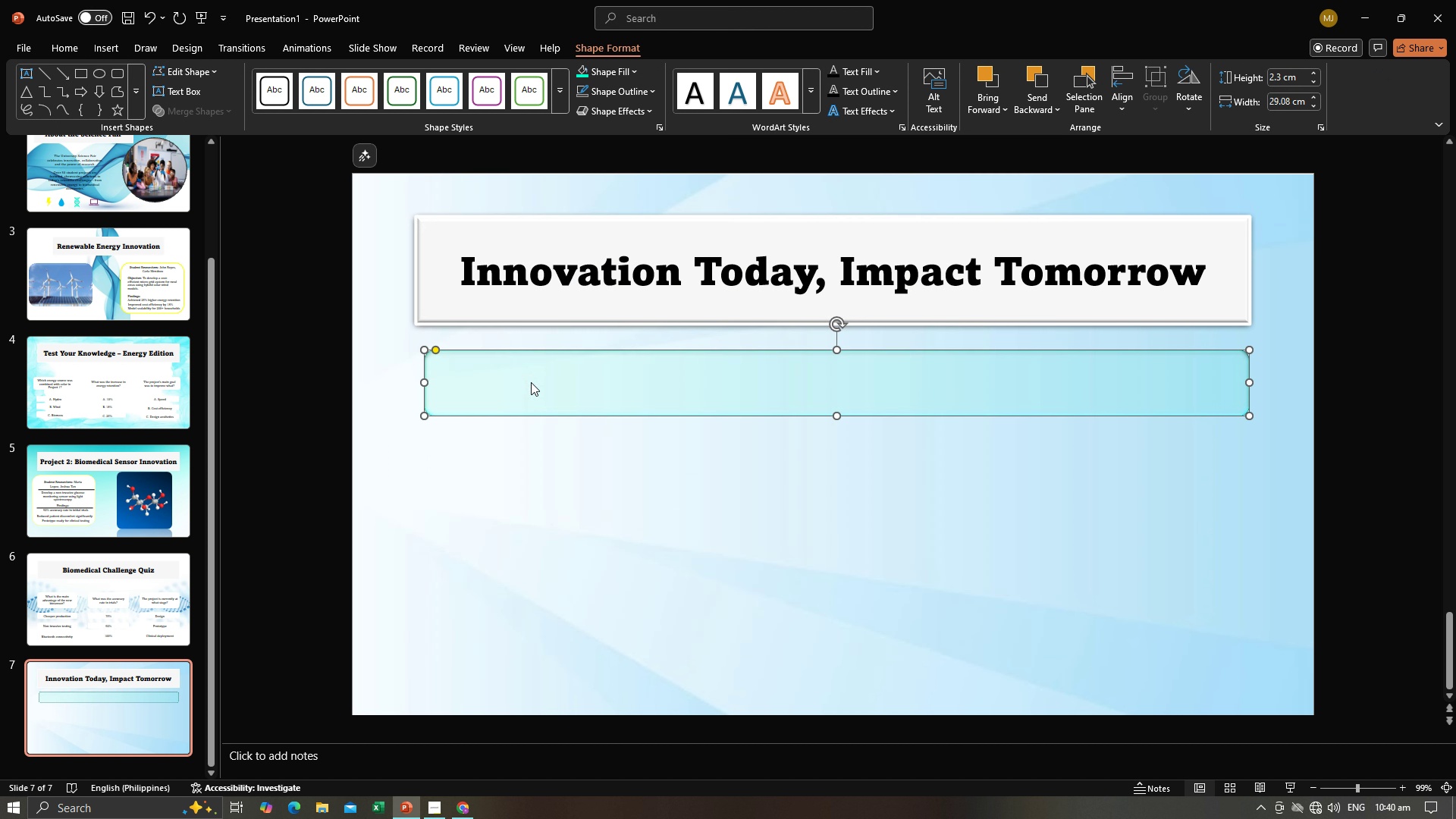 
key(Alt+Tab)
 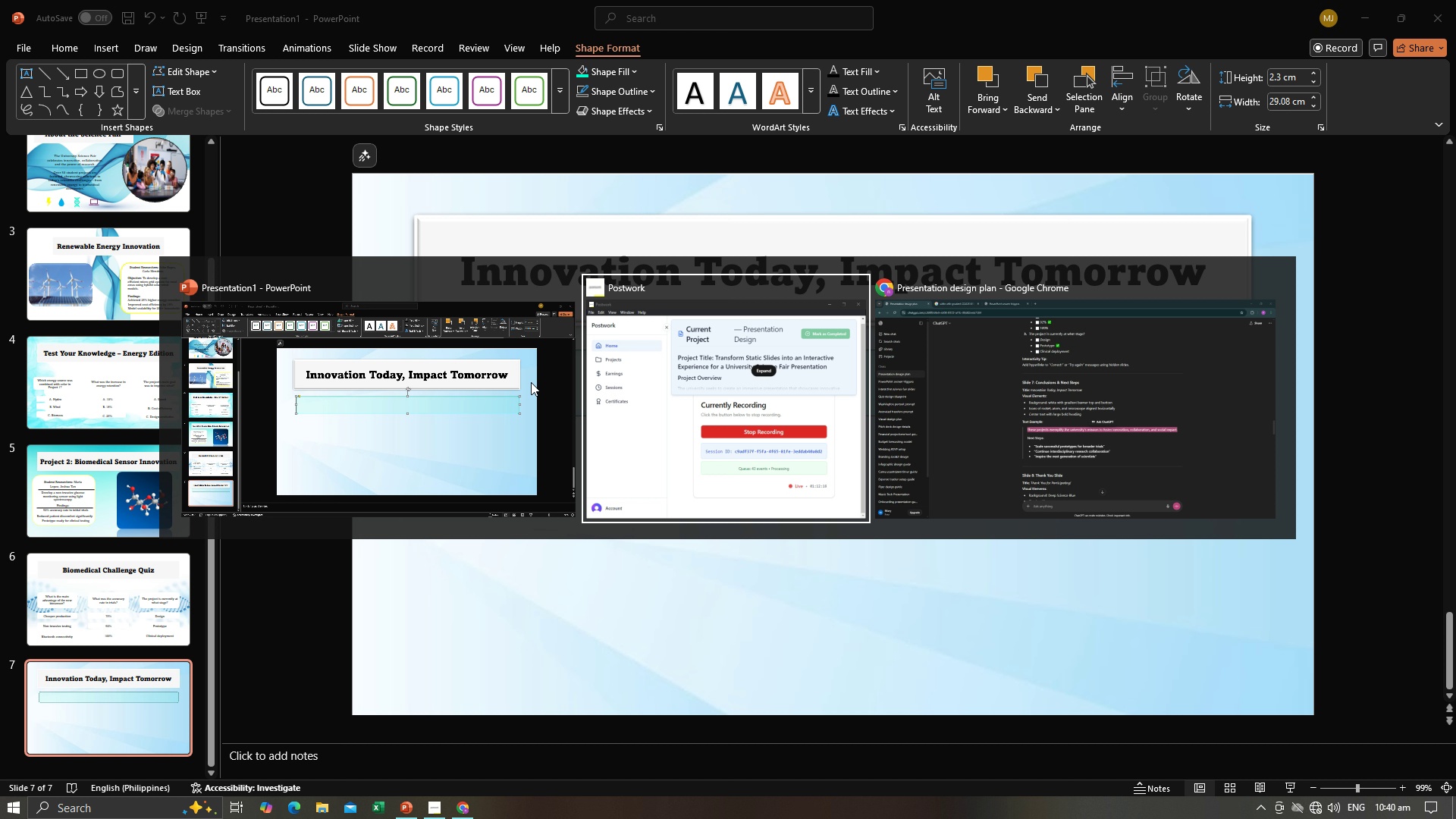 
key(Alt+Tab)
 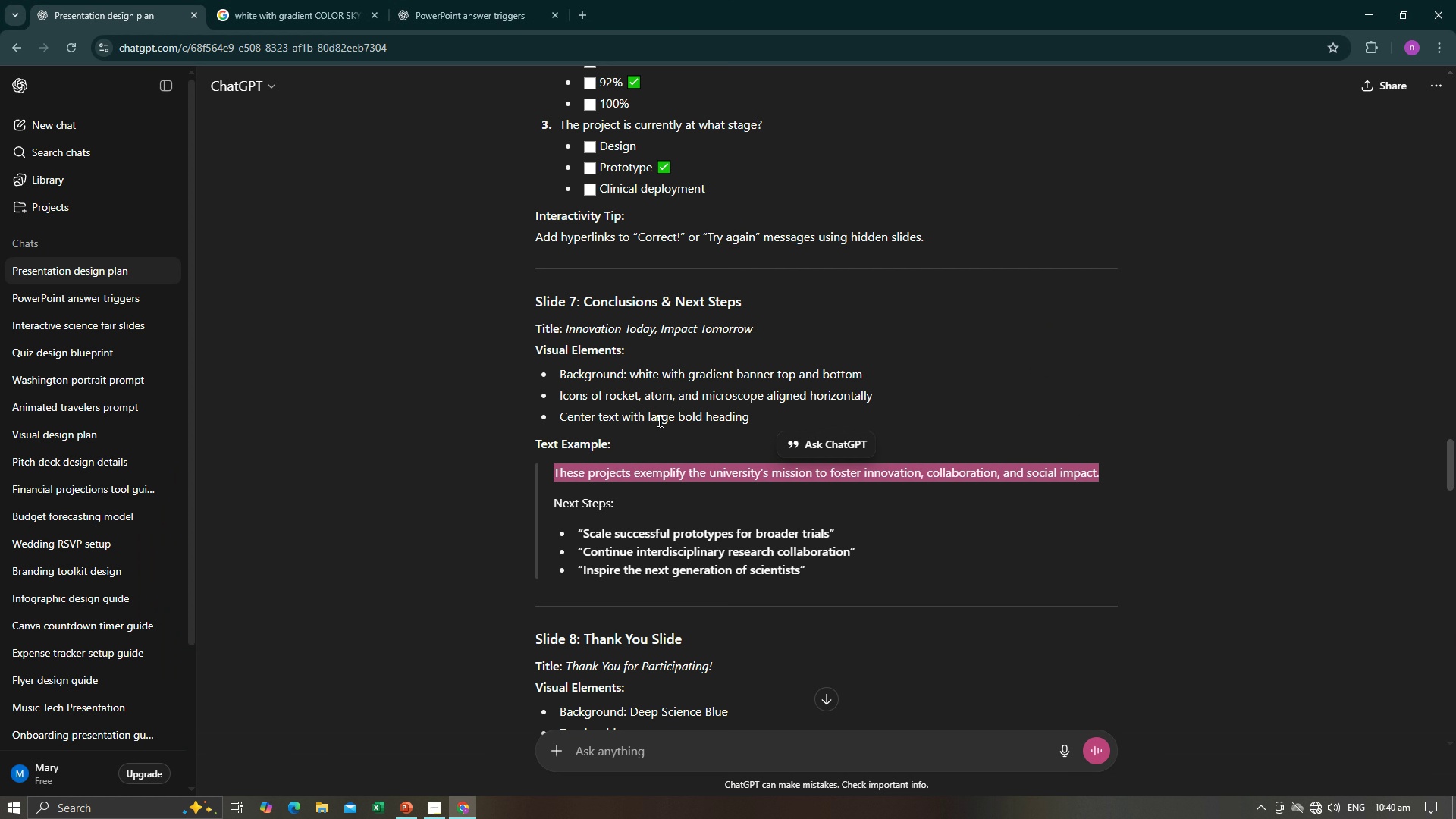 
key(Control+C)
 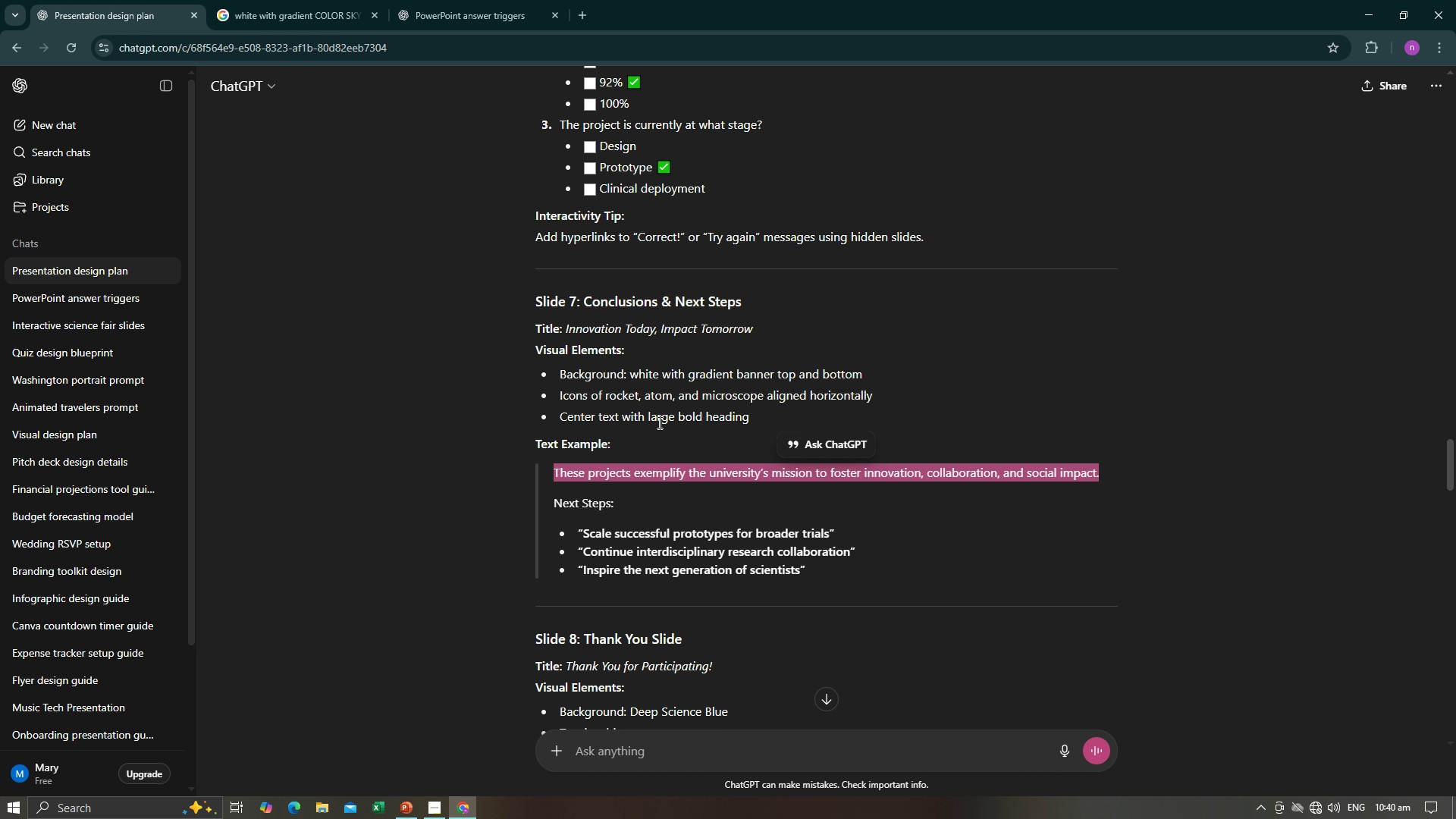 
key(Control+C)
 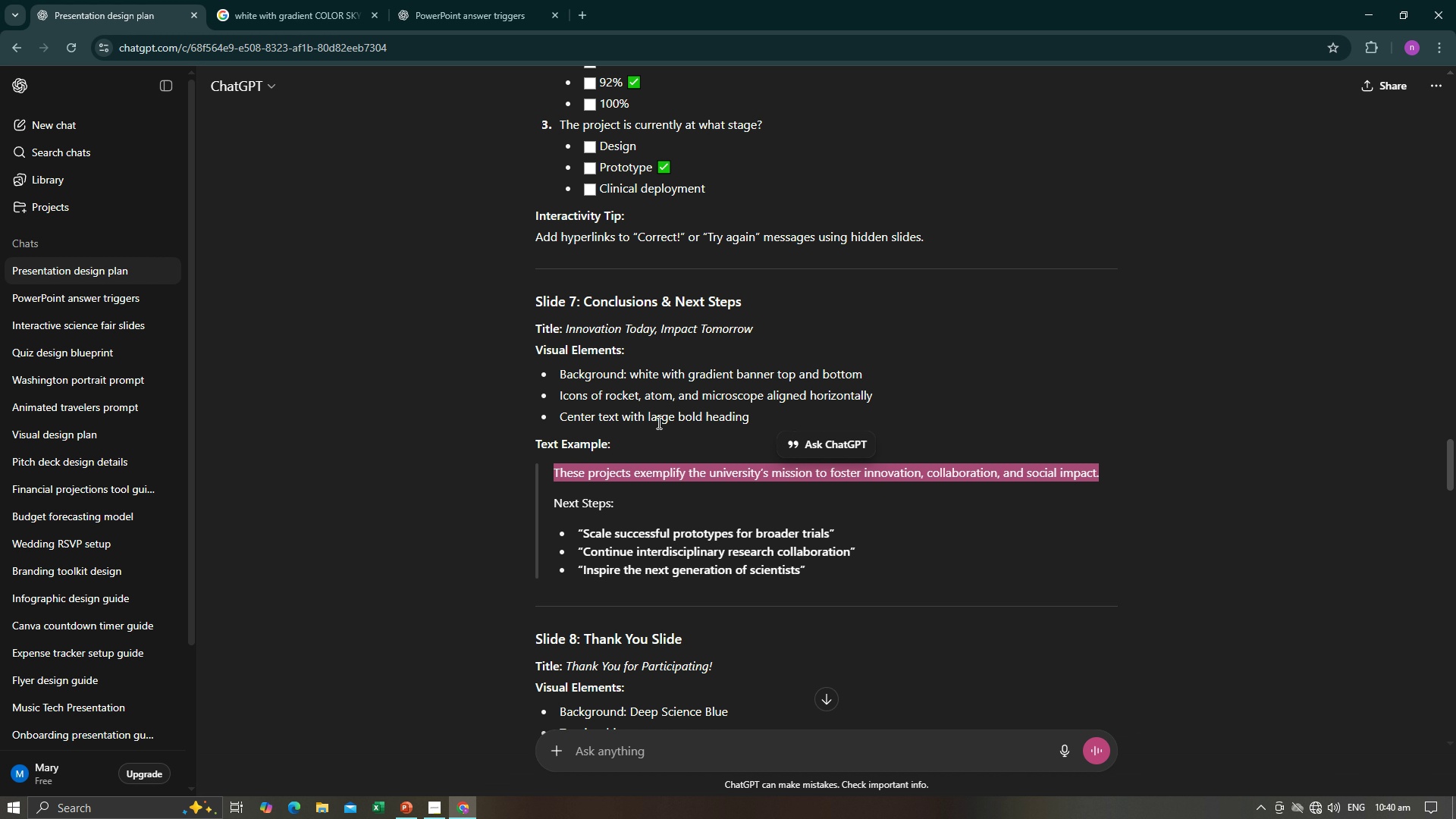 
key(Alt+Tab)
 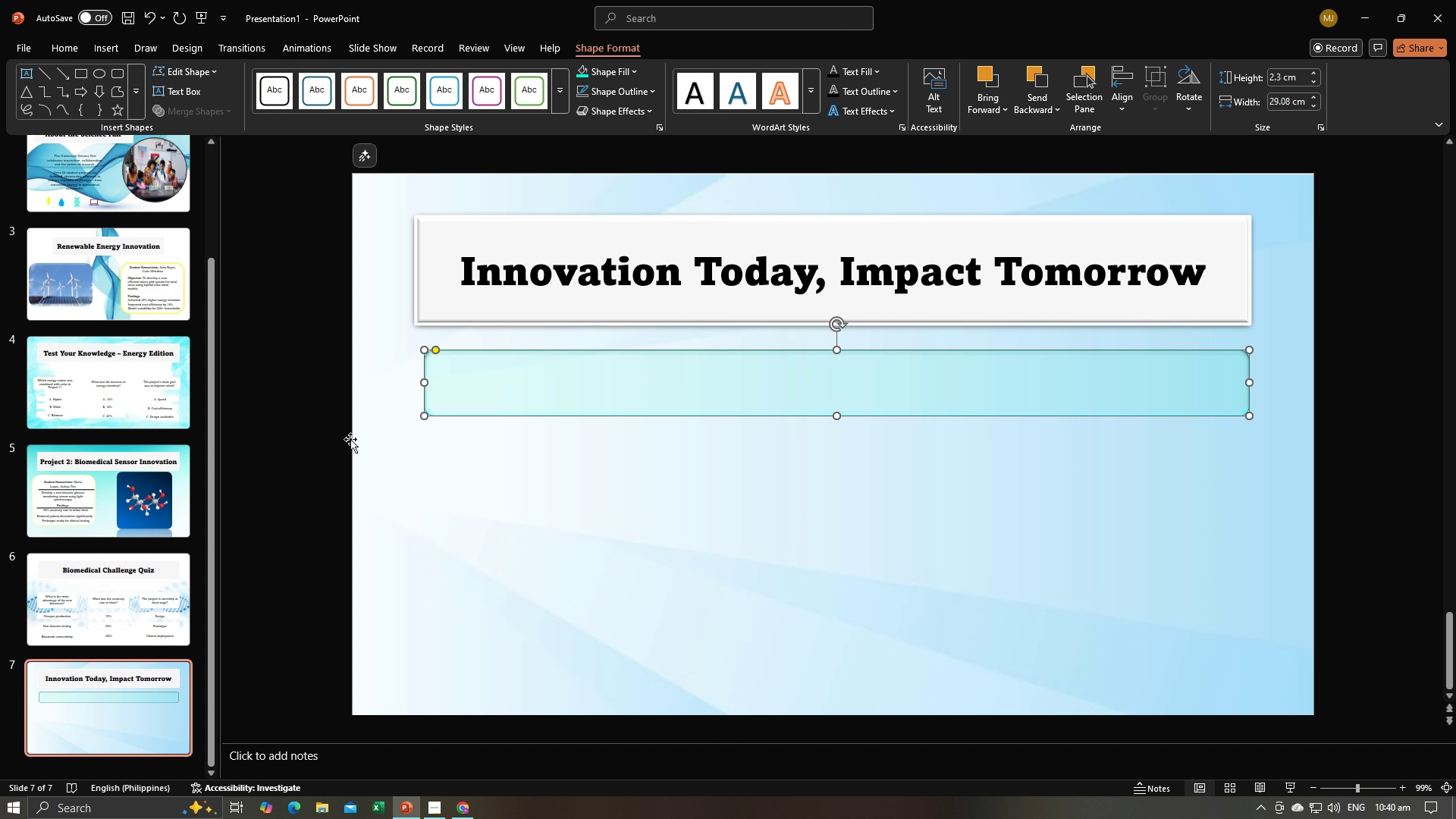 
left_click([350, 439])
 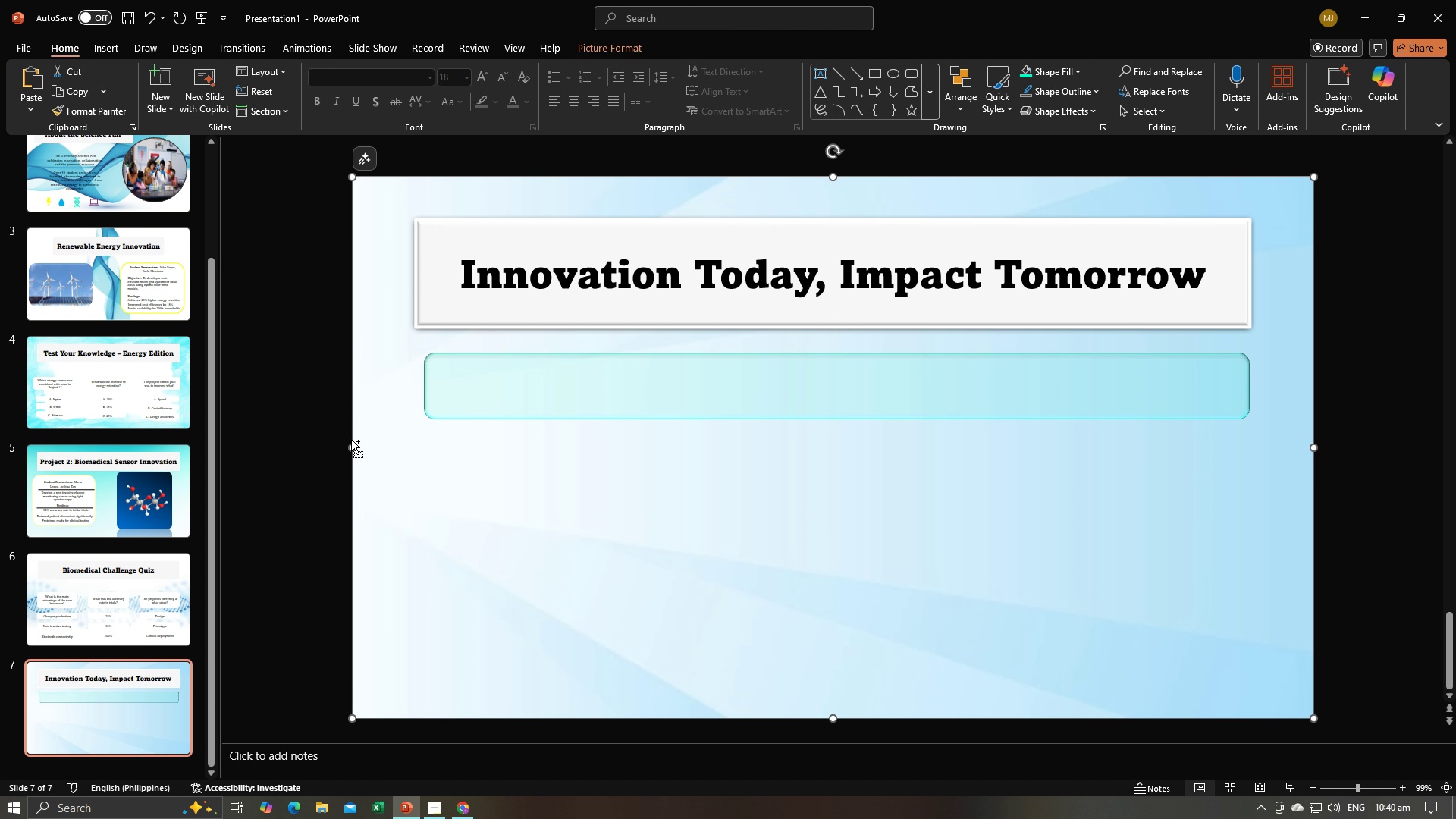 
key(Control+V)
 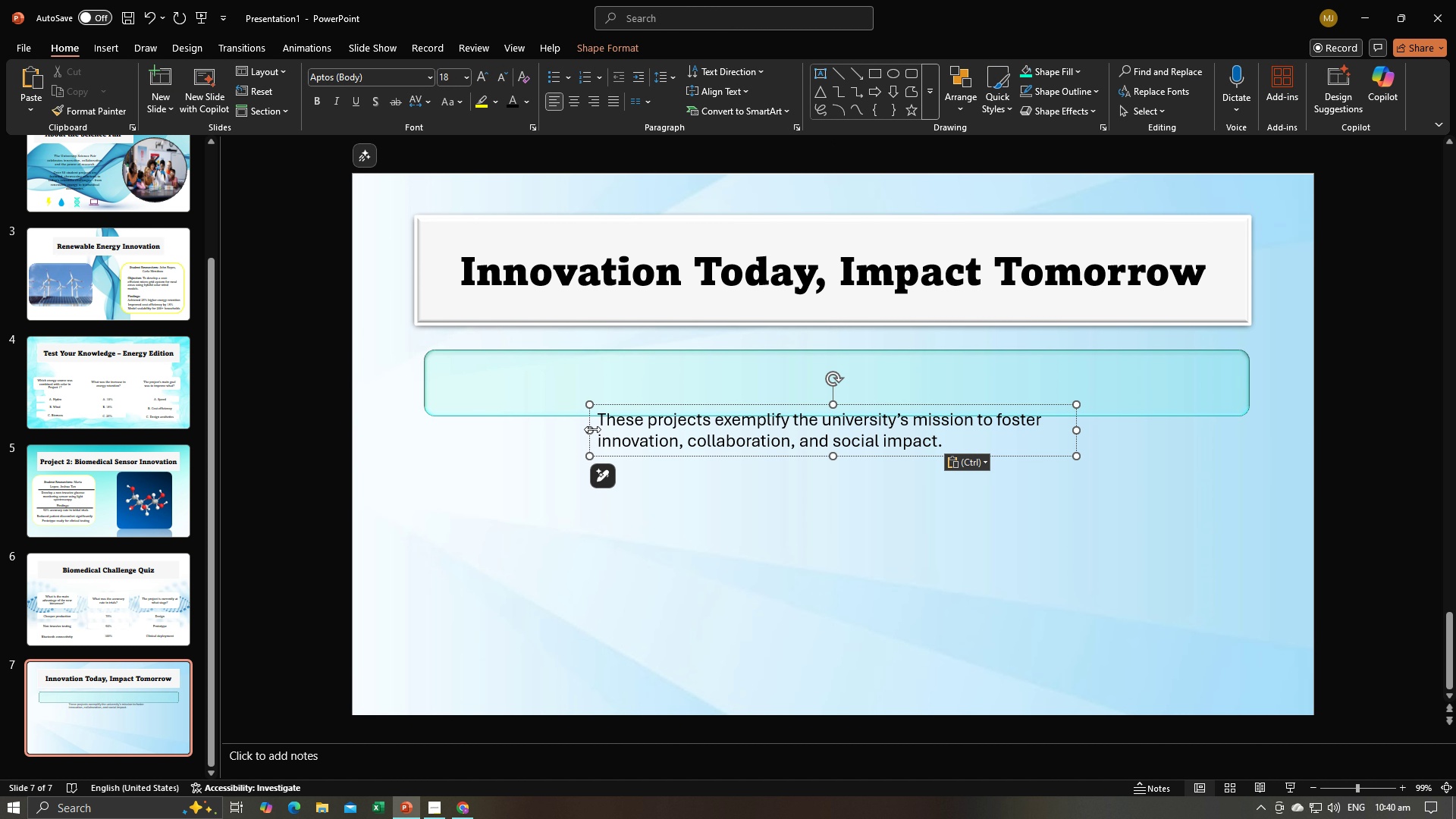 
left_click_drag(start_coordinate=[592, 429], to_coordinate=[466, 420])
 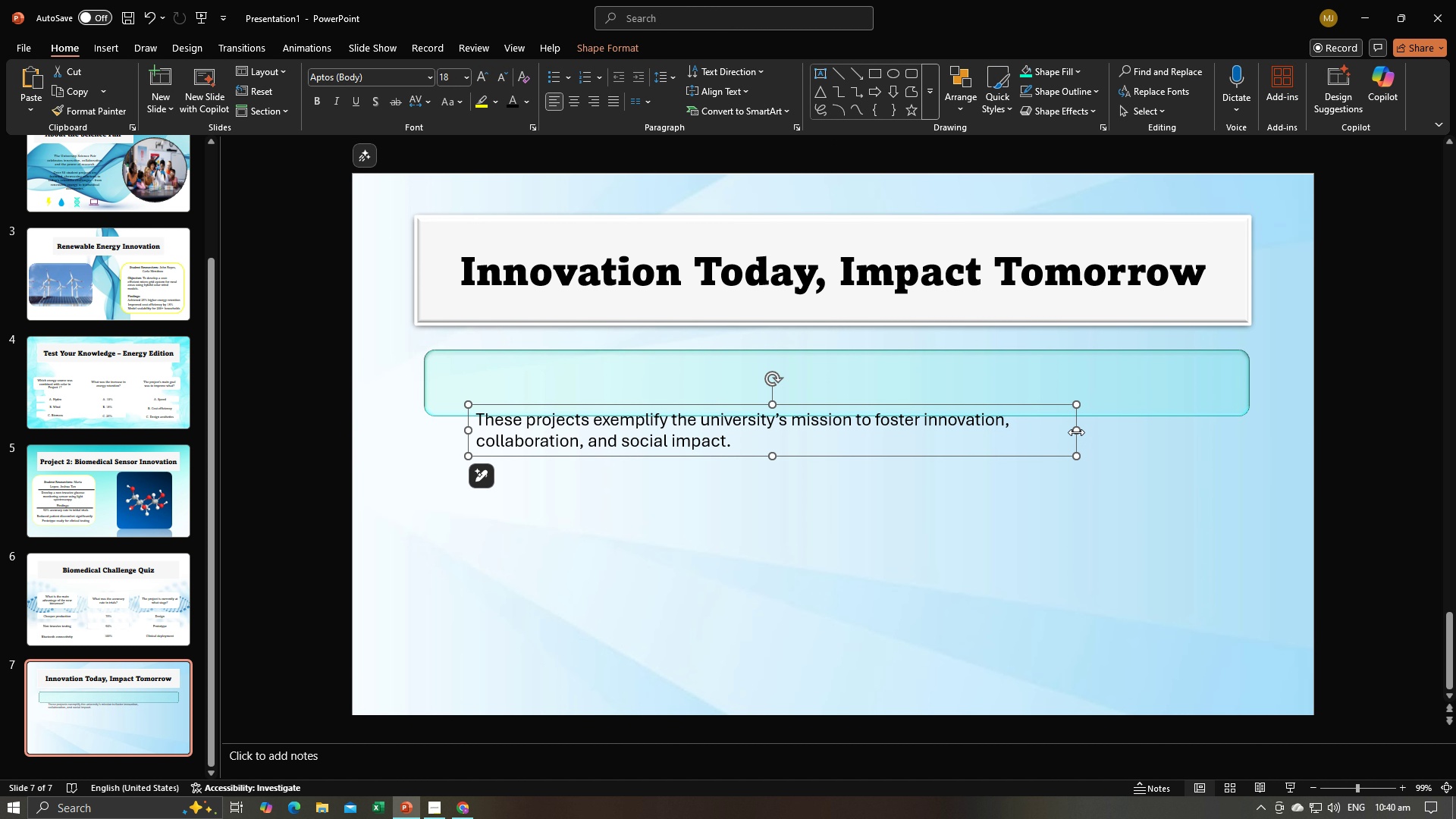 
left_click_drag(start_coordinate=[1076, 432], to_coordinate=[1228, 431])
 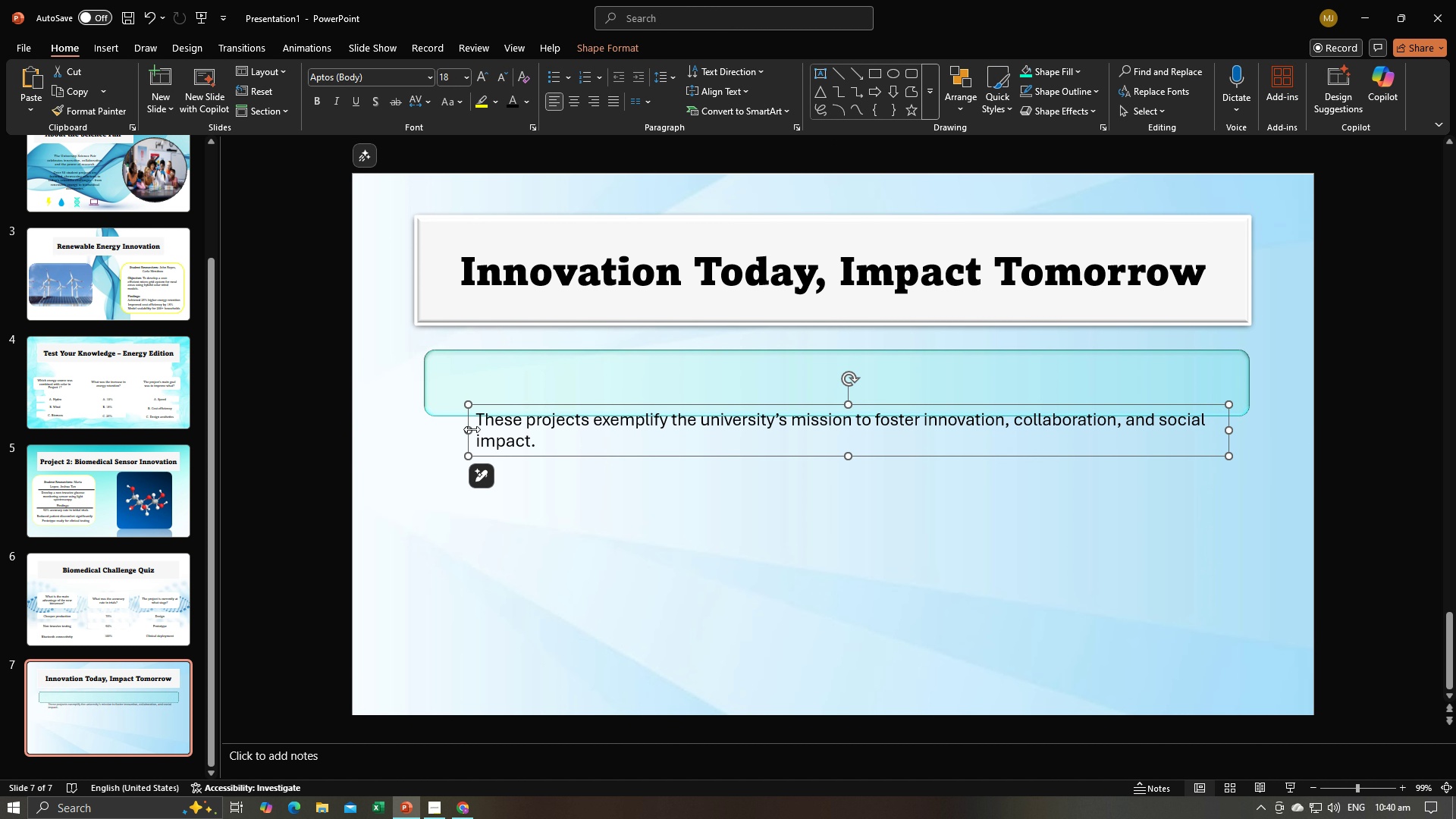 
left_click_drag(start_coordinate=[472, 429], to_coordinate=[447, 428])
 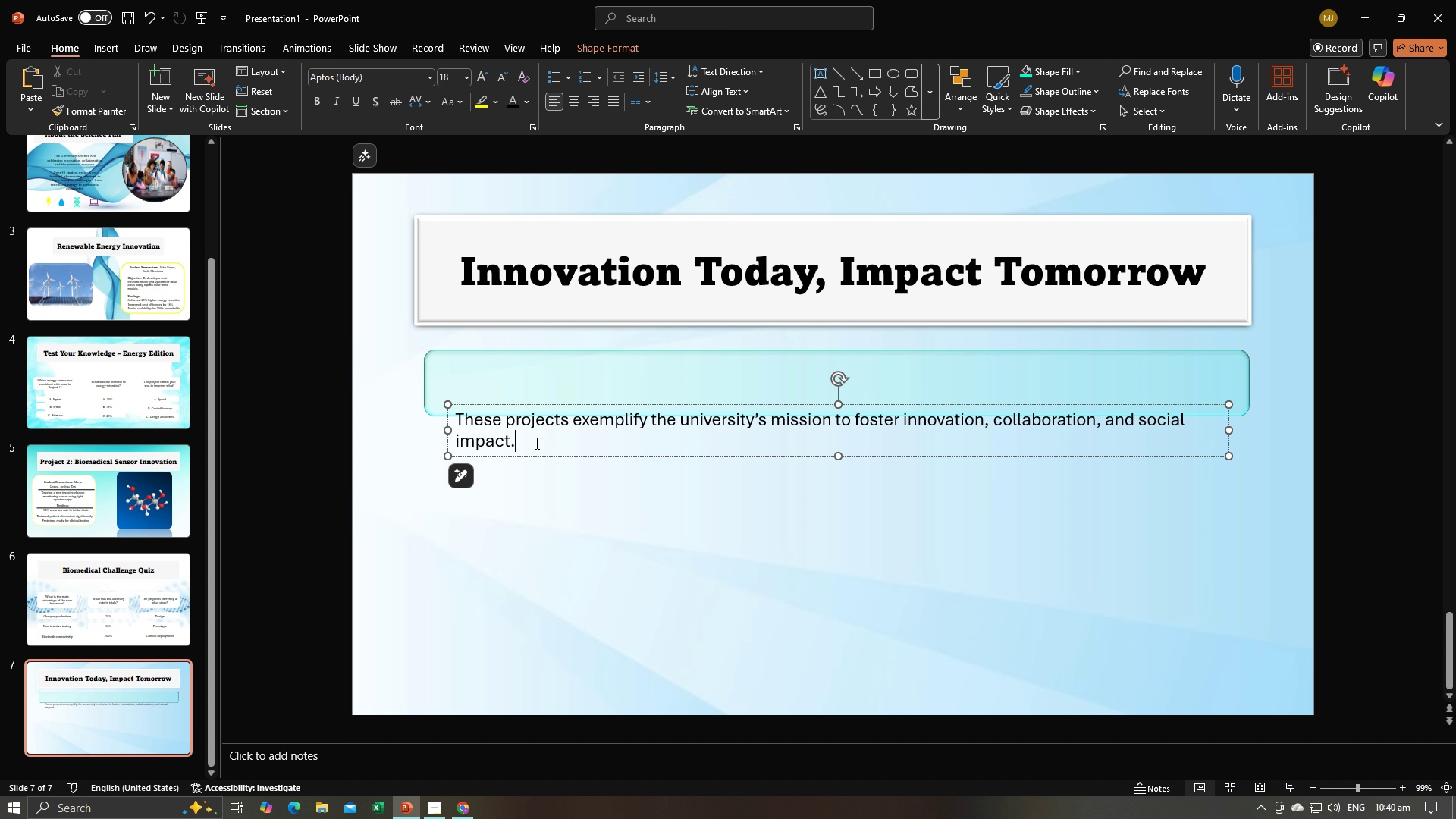 
left_click_drag(start_coordinate=[535, 443], to_coordinate=[468, 416])
 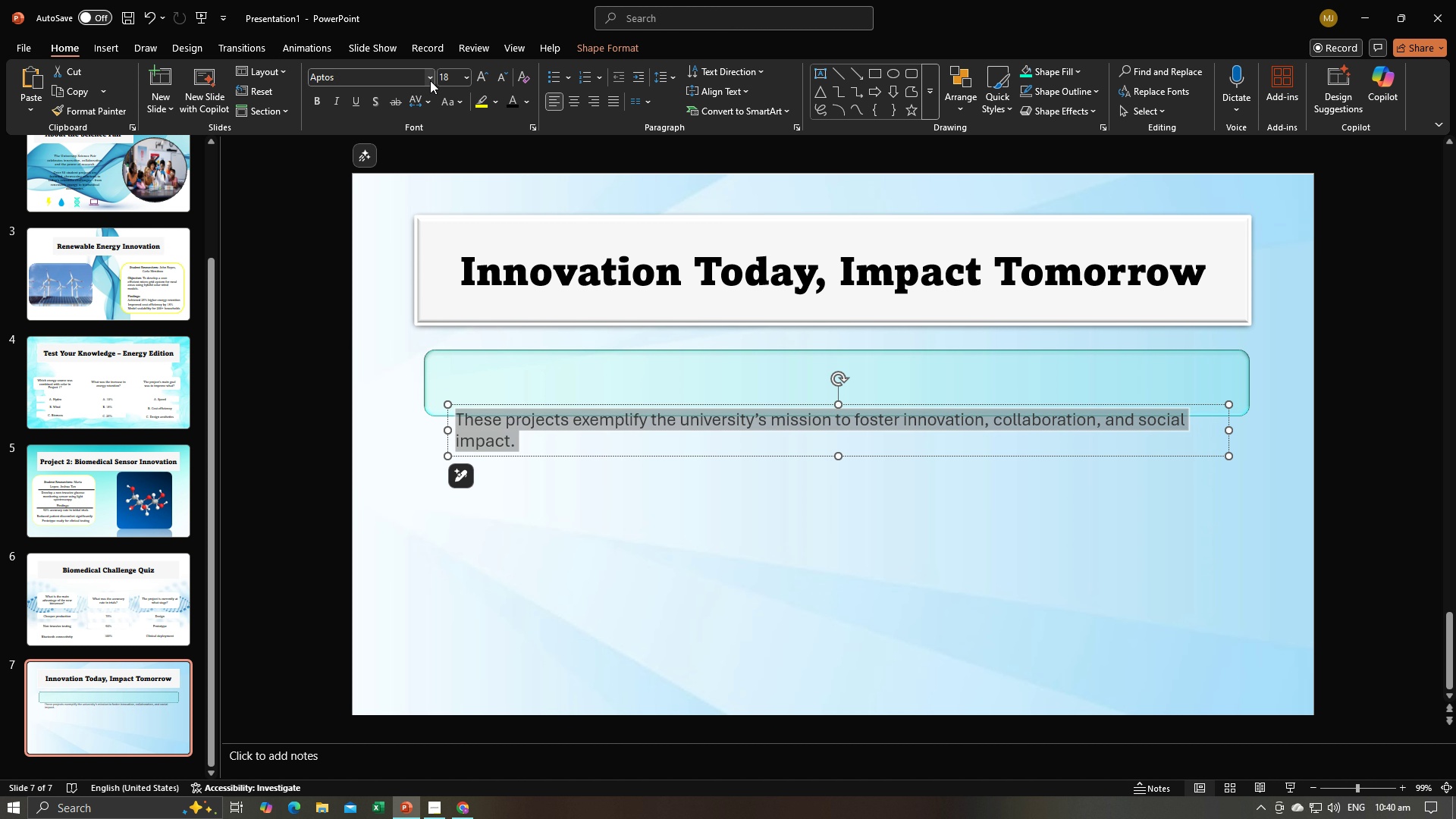 
left_click([430, 80])
 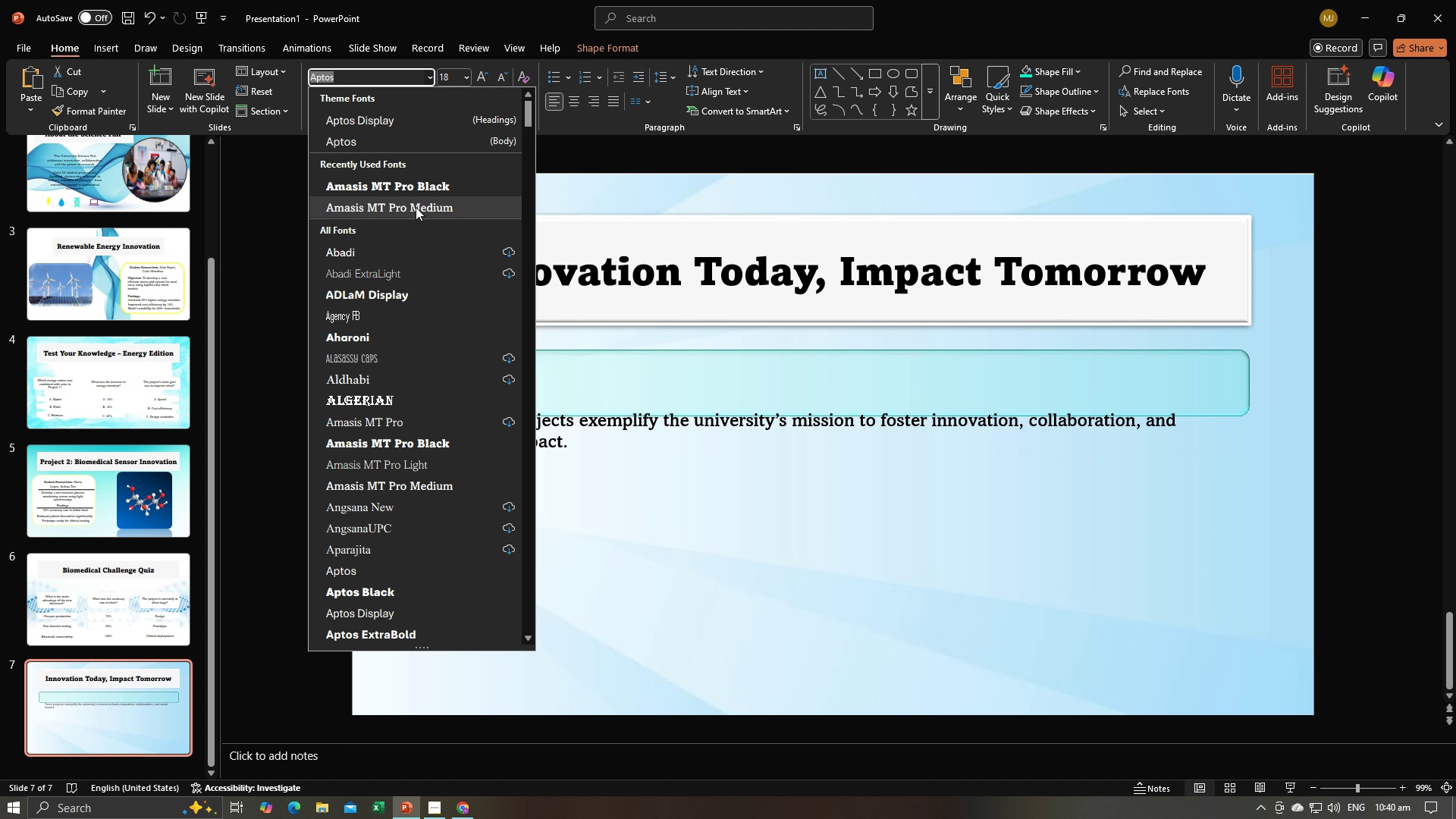 
left_click([416, 207])
 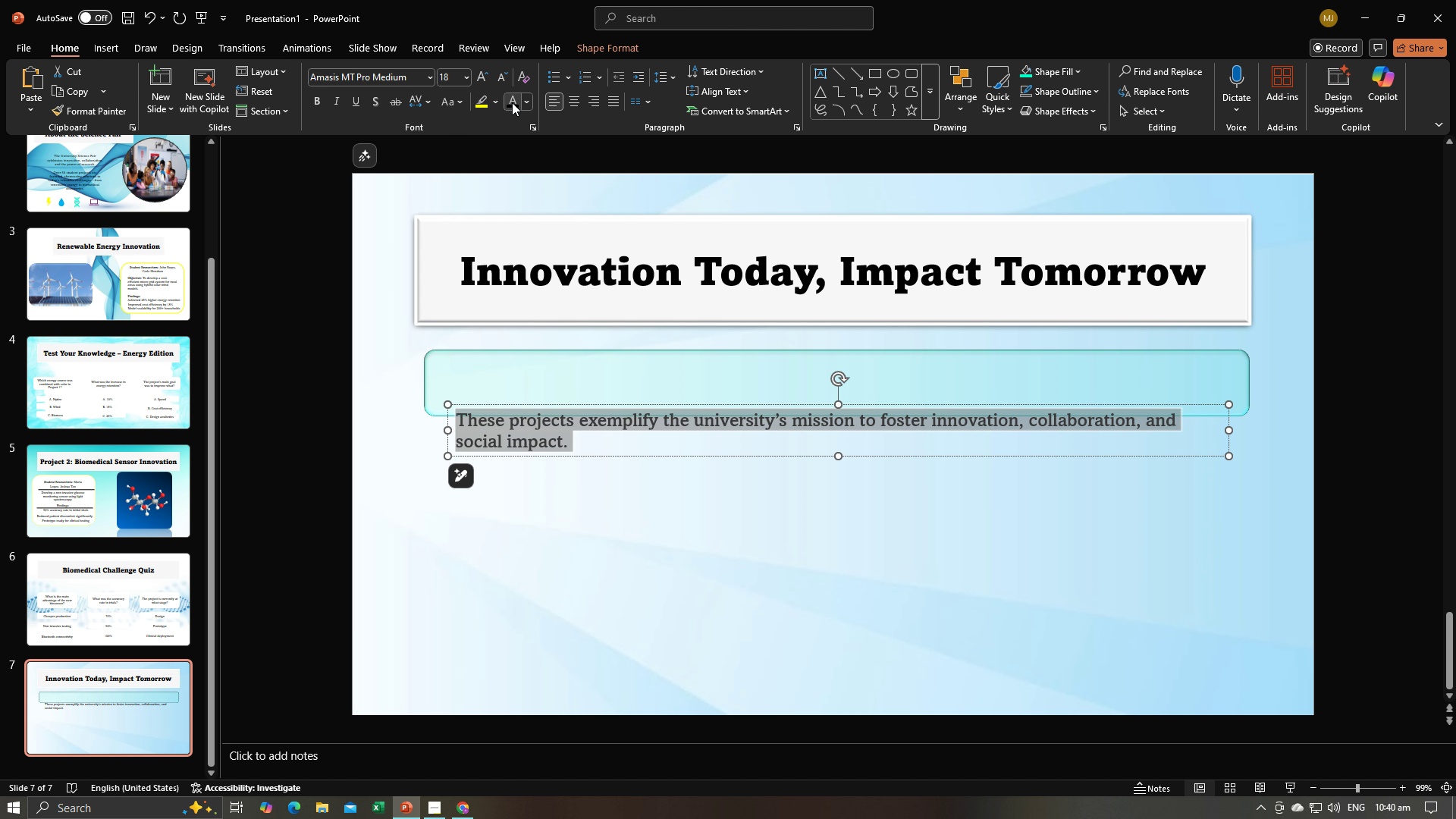 
left_click([512, 102])
 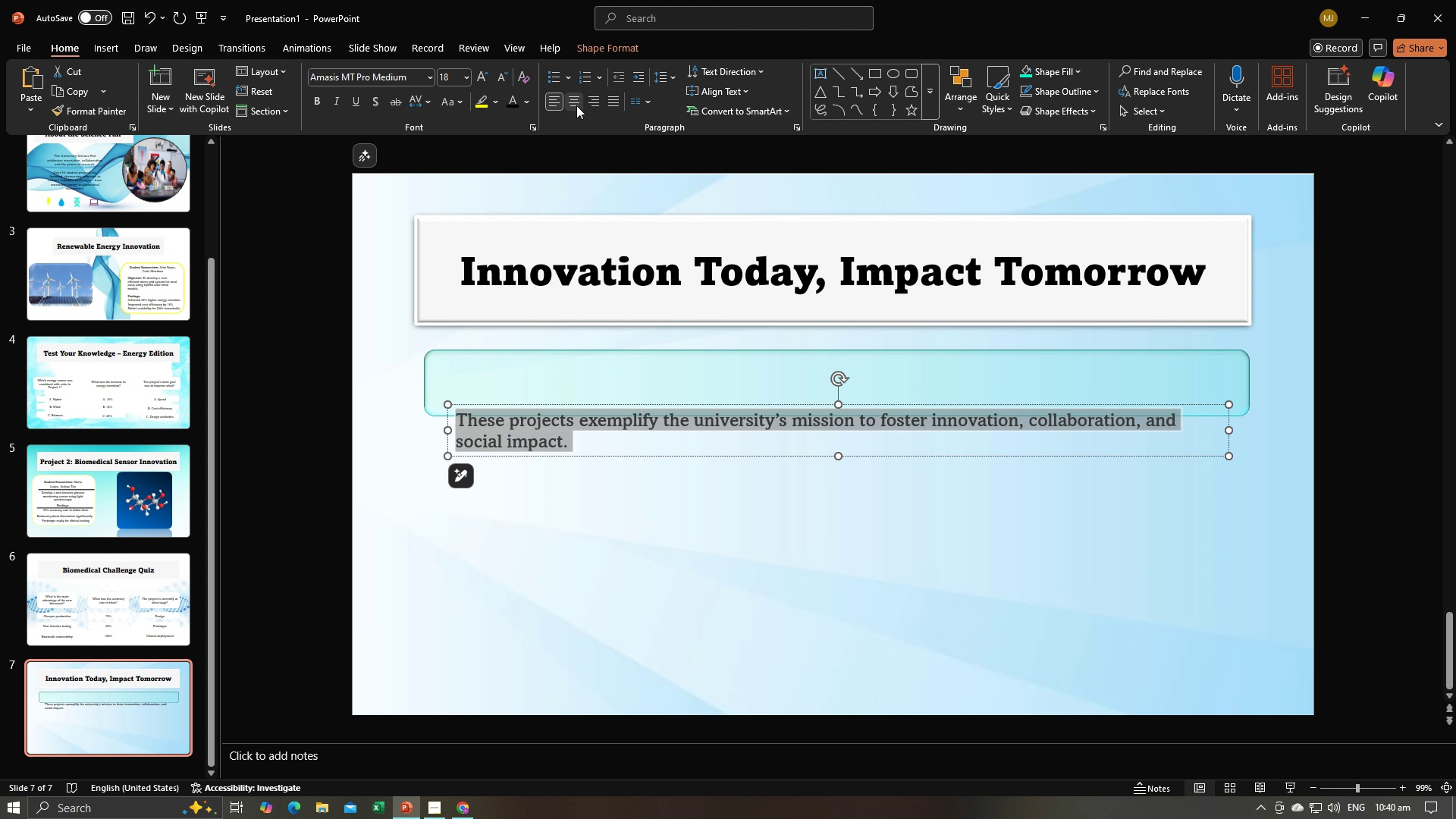 
left_click([576, 106])
 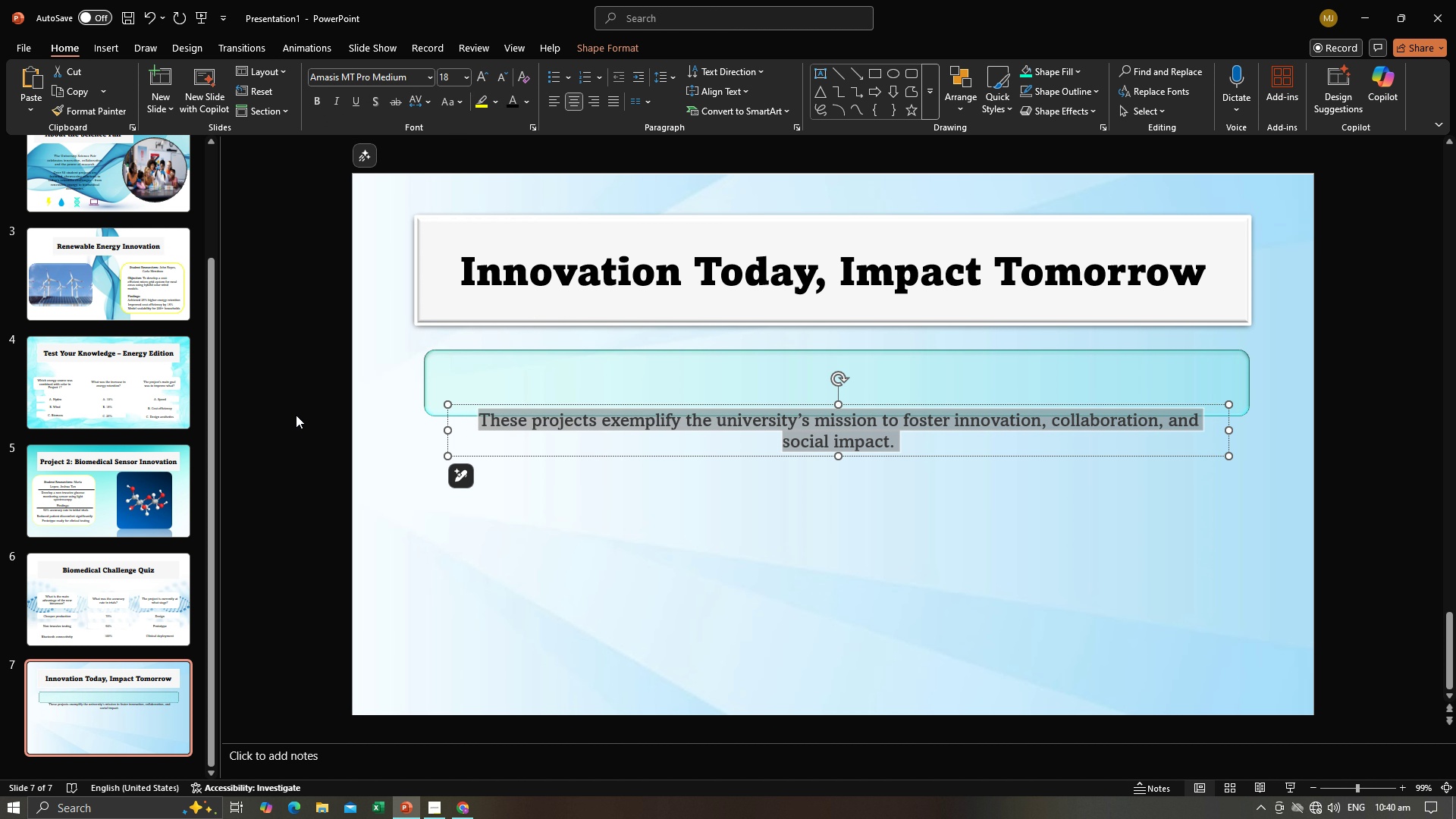 
left_click([296, 415])
 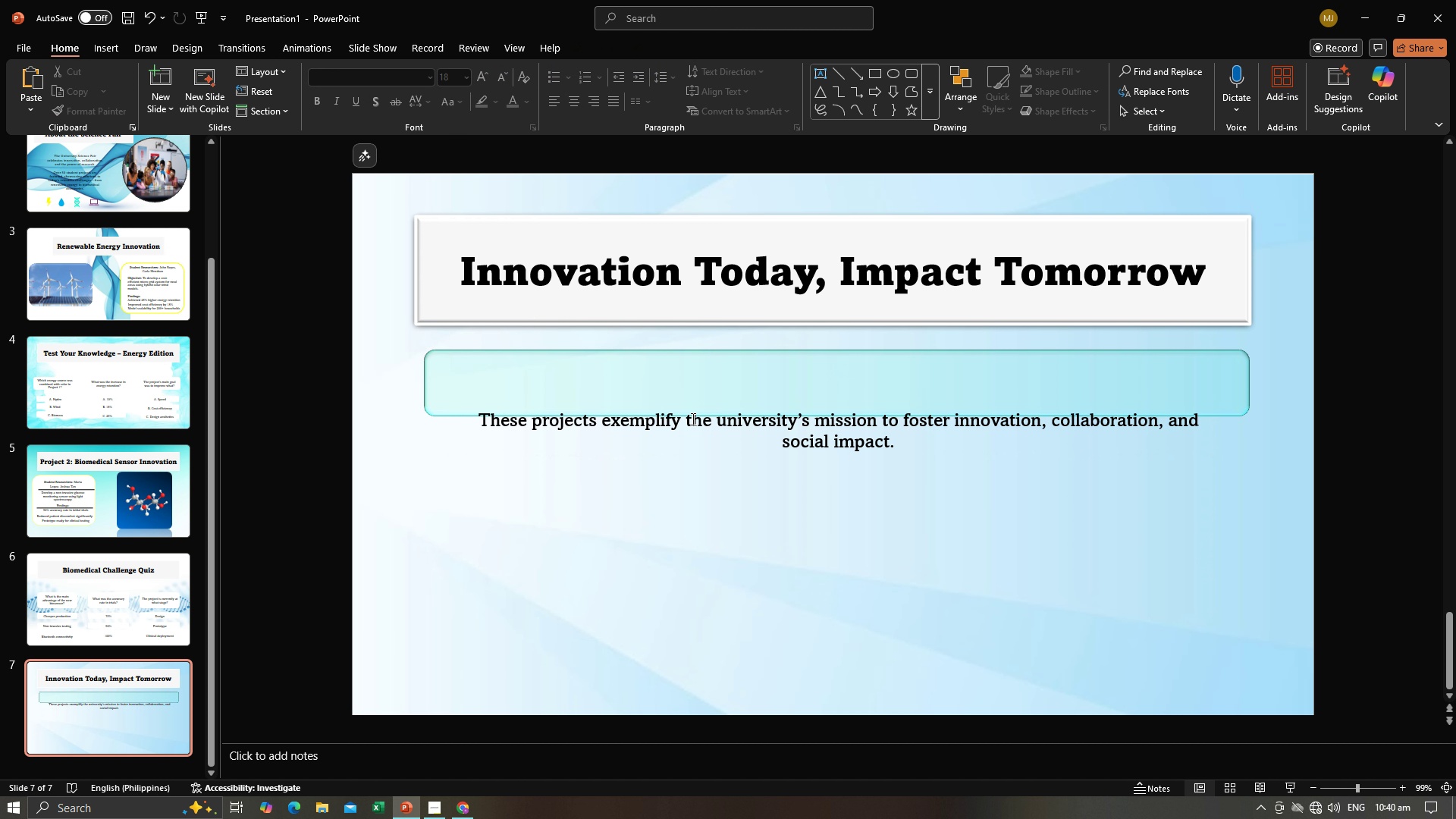 
left_click([692, 419])
 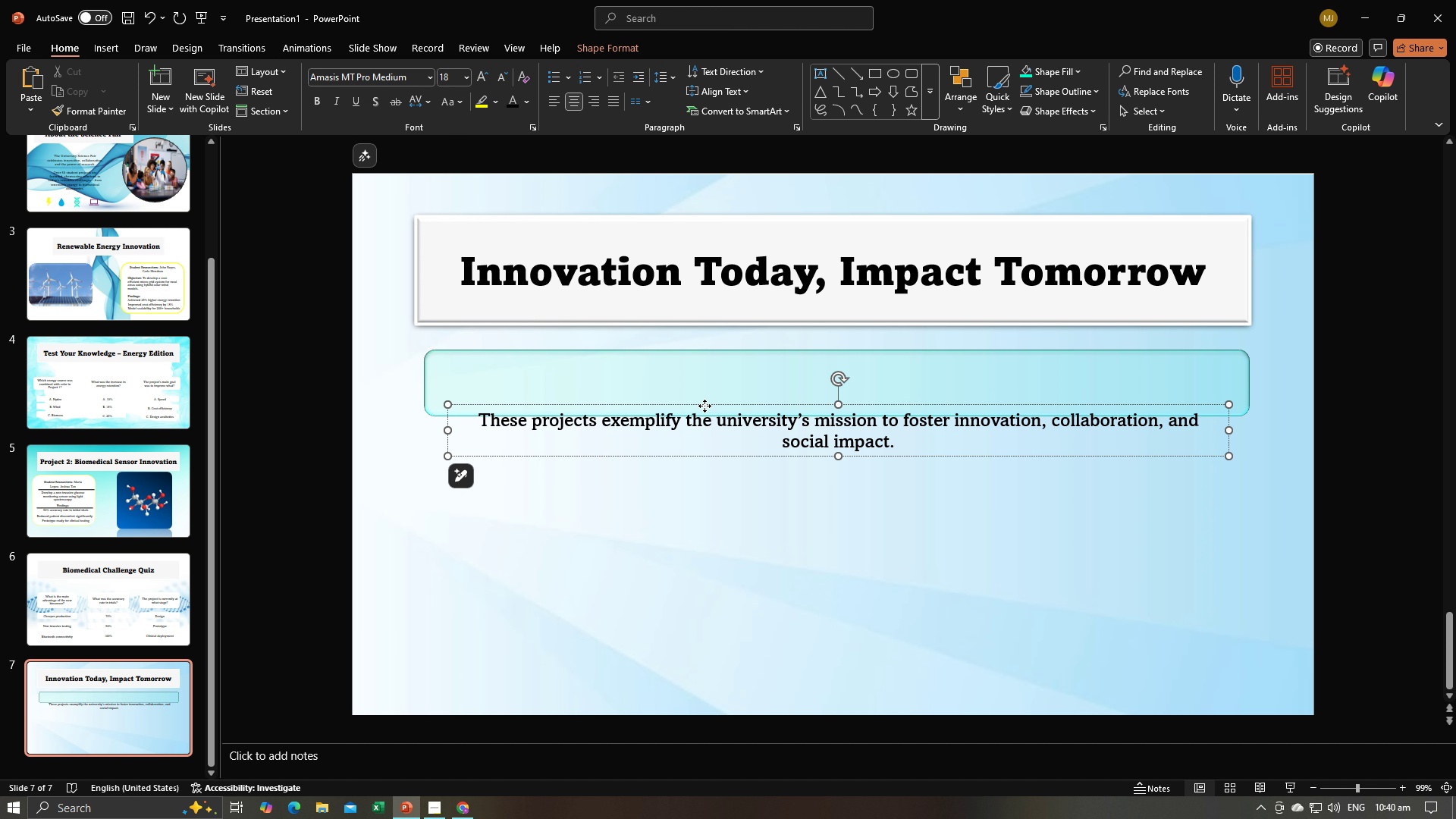 
left_click_drag(start_coordinate=[704, 406], to_coordinate=[704, 362])
 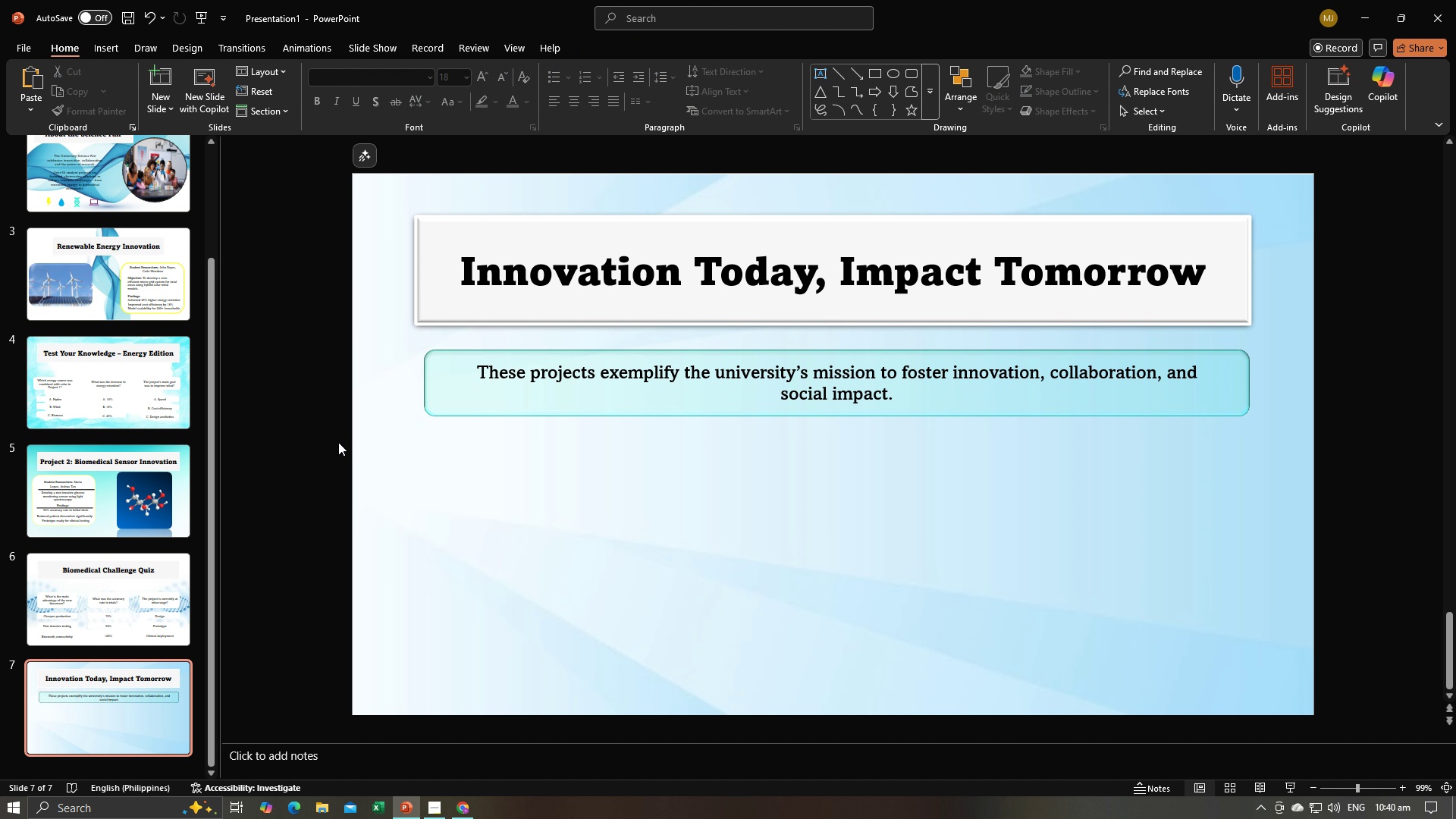 
left_click([338, 442])
 